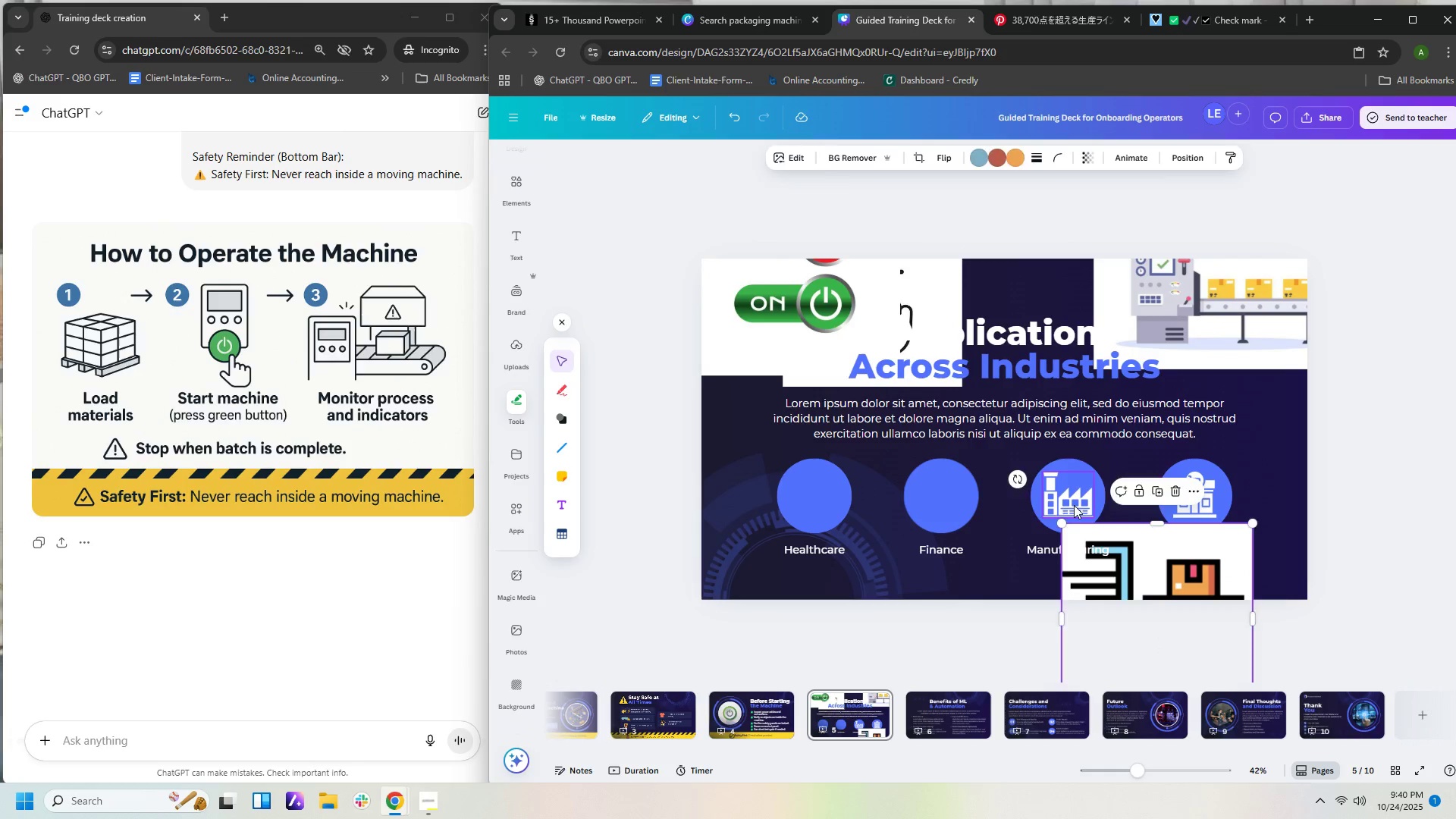 
left_click([1074, 505])
 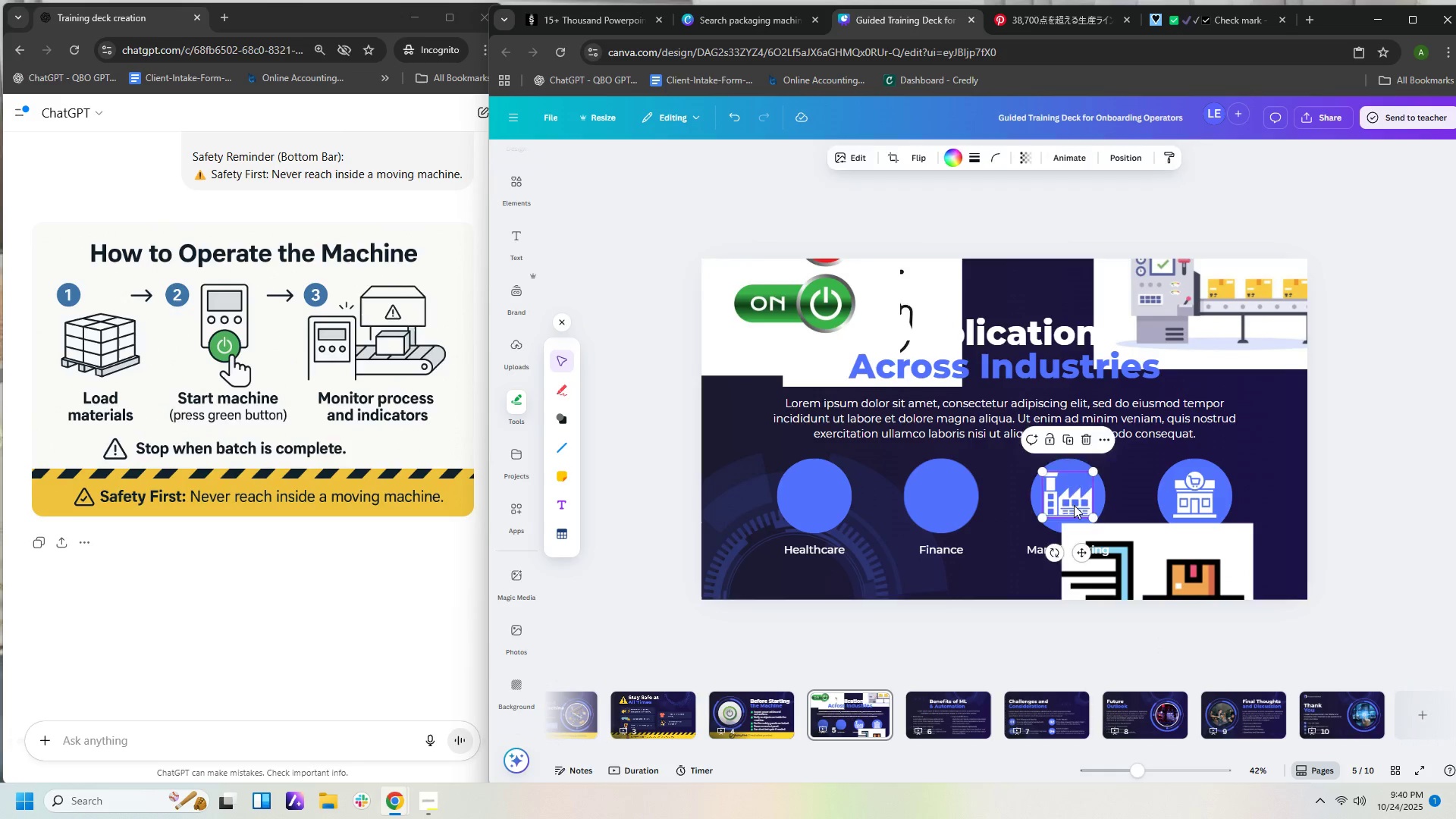 
key(Delete)
 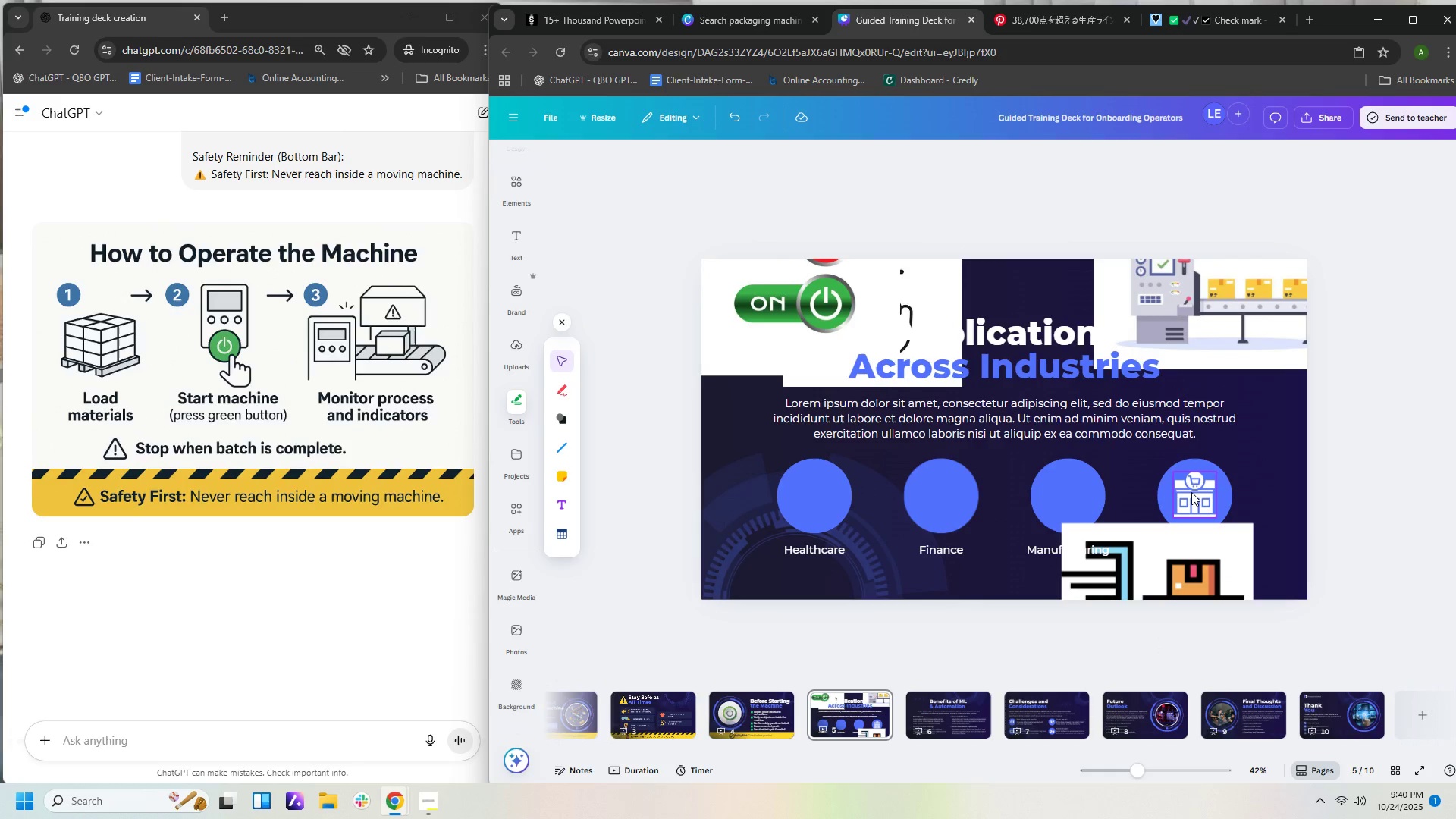 
key(Delete)
 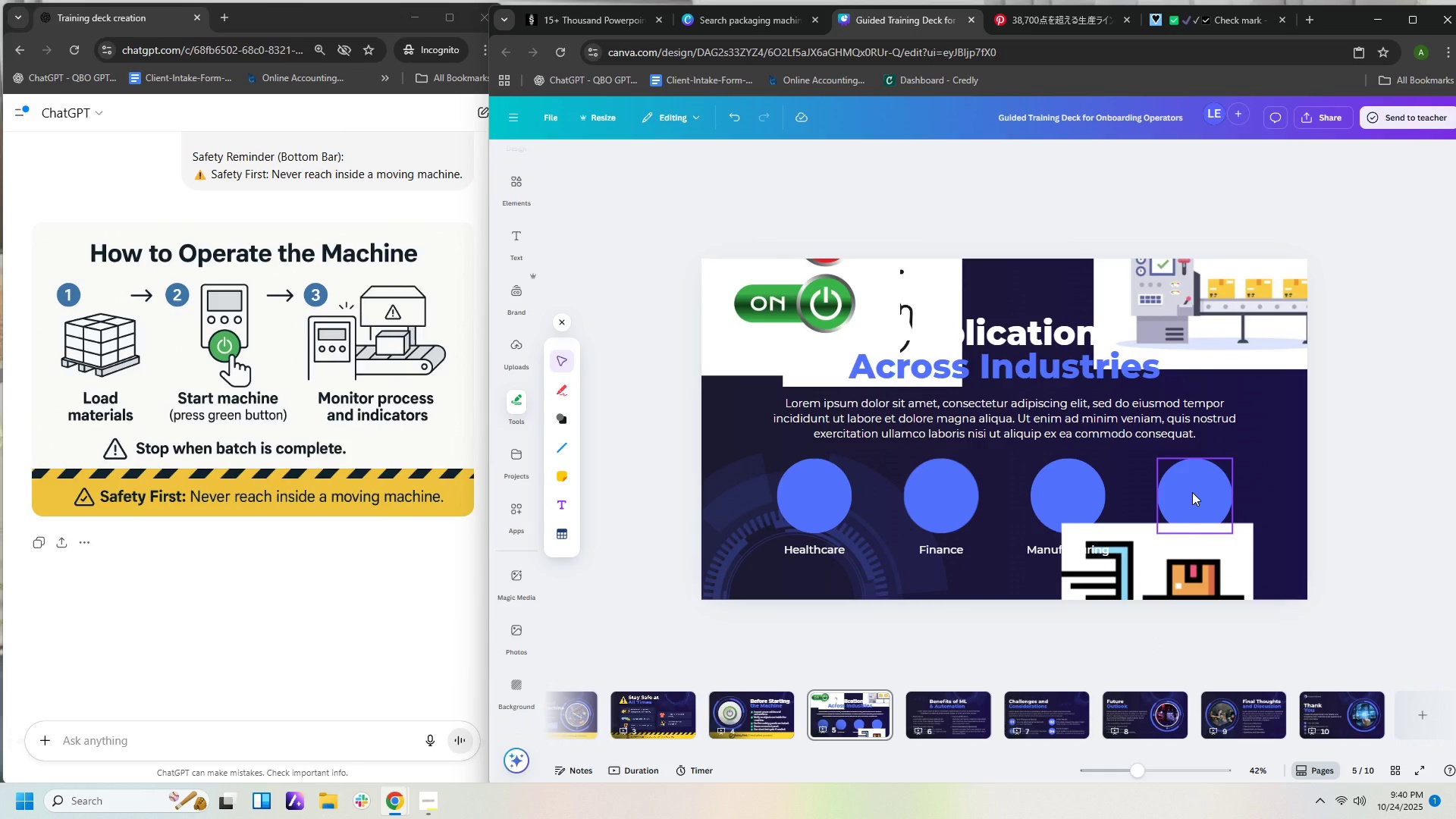 
left_click([1192, 492])
 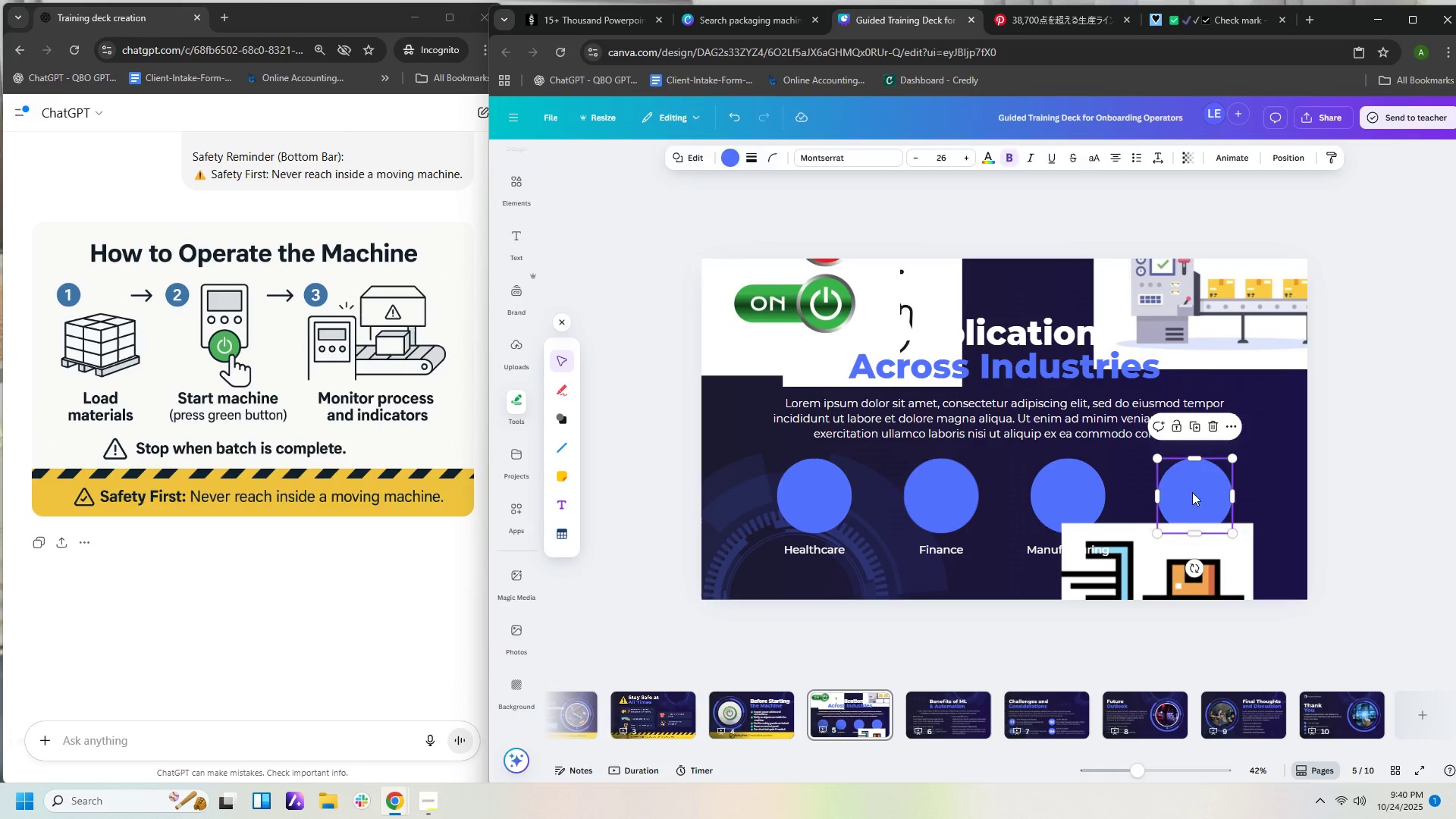 
key(Delete)
 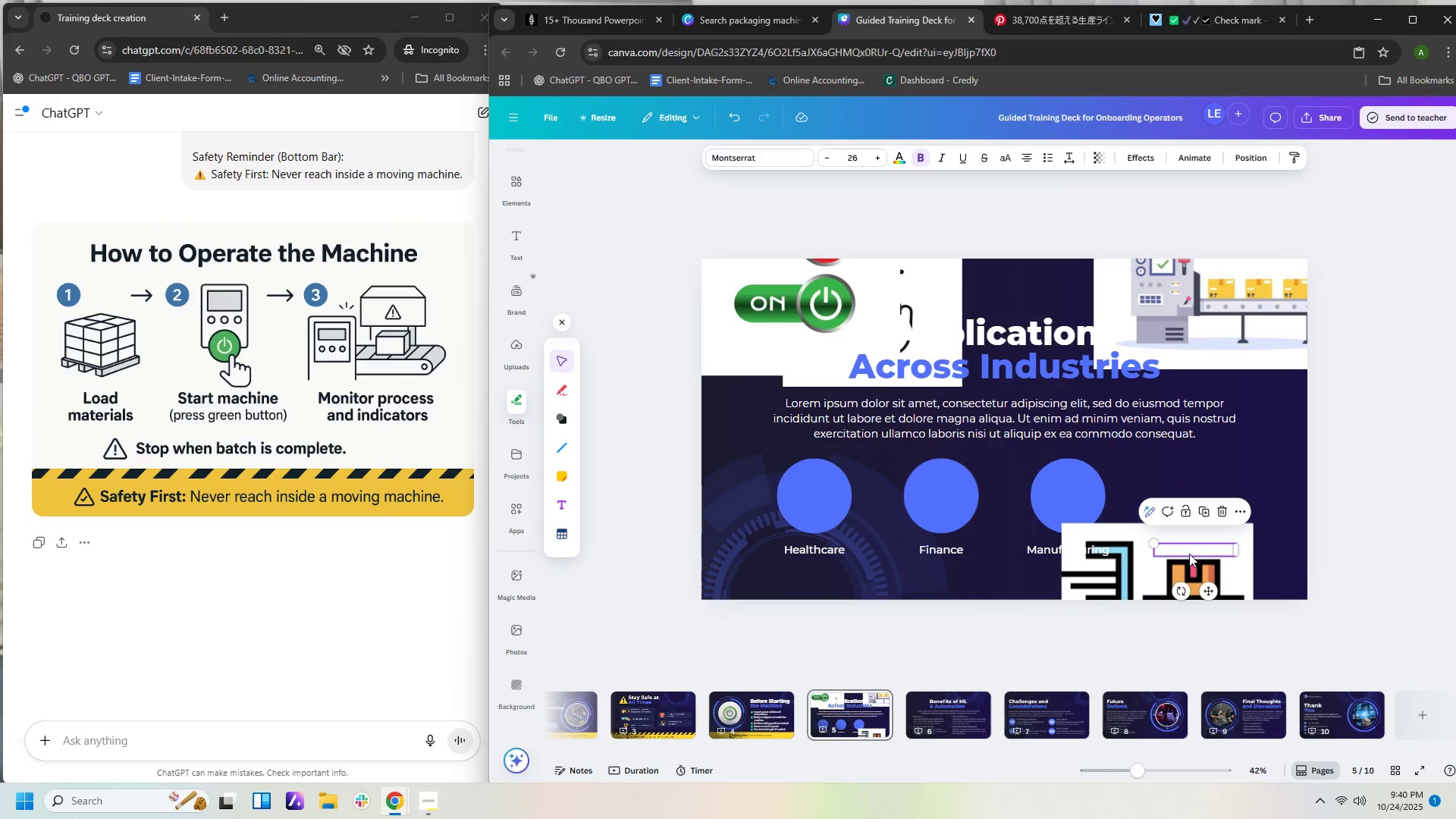 
left_click([1189, 554])
 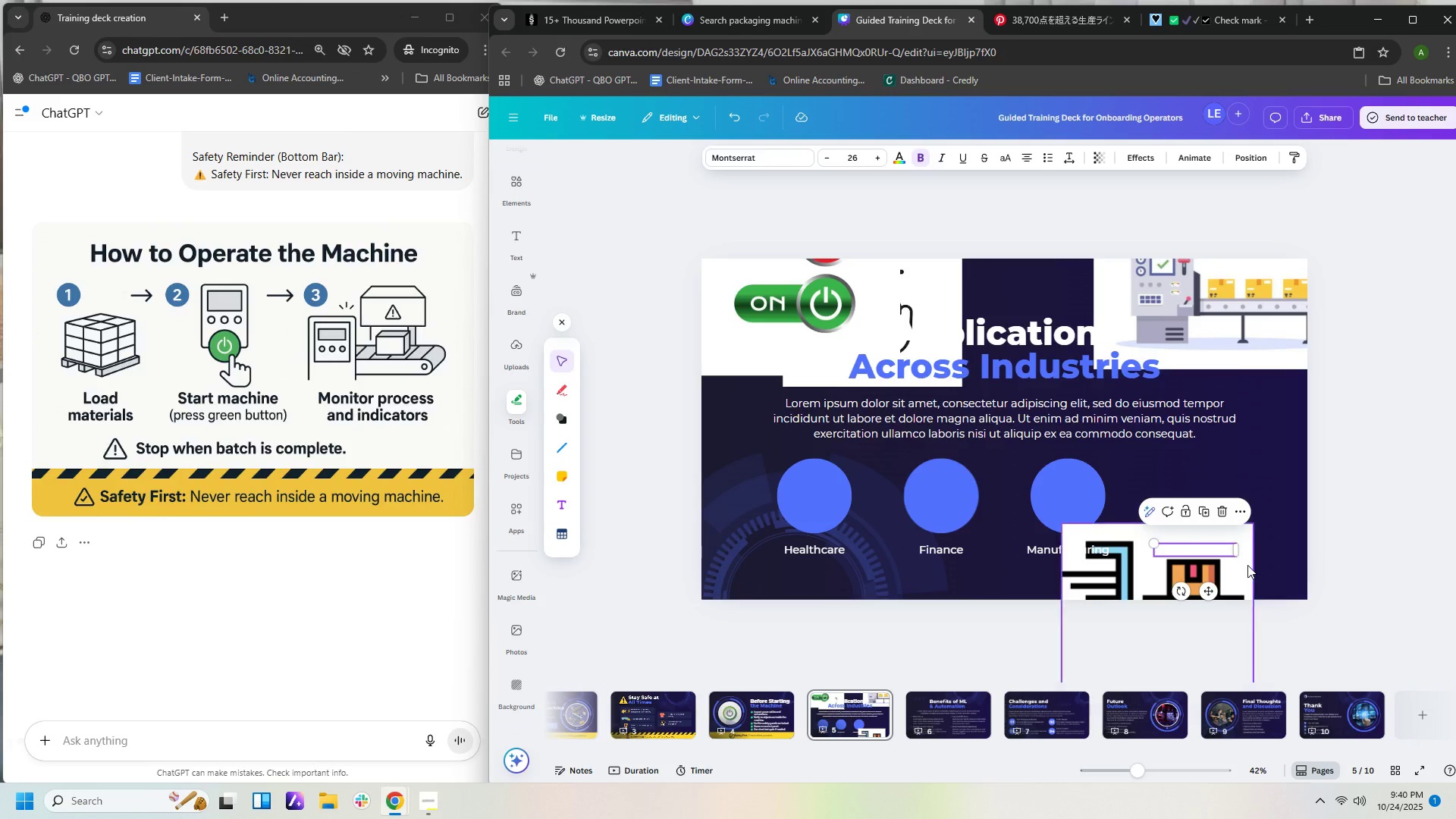 
left_click([1247, 566])
 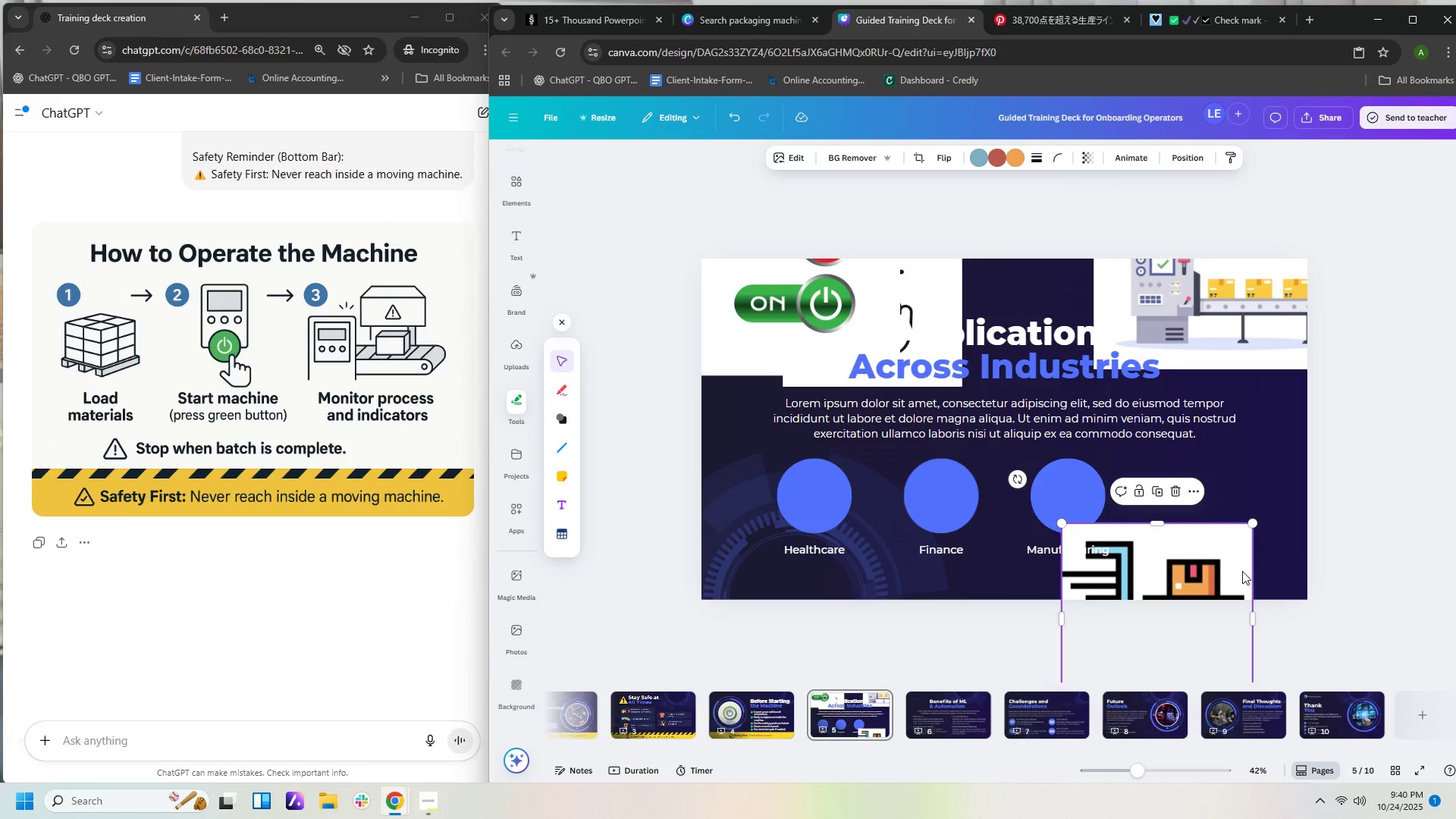 
left_click_drag(start_coordinate=[1238, 570], to_coordinate=[1116, 546])
 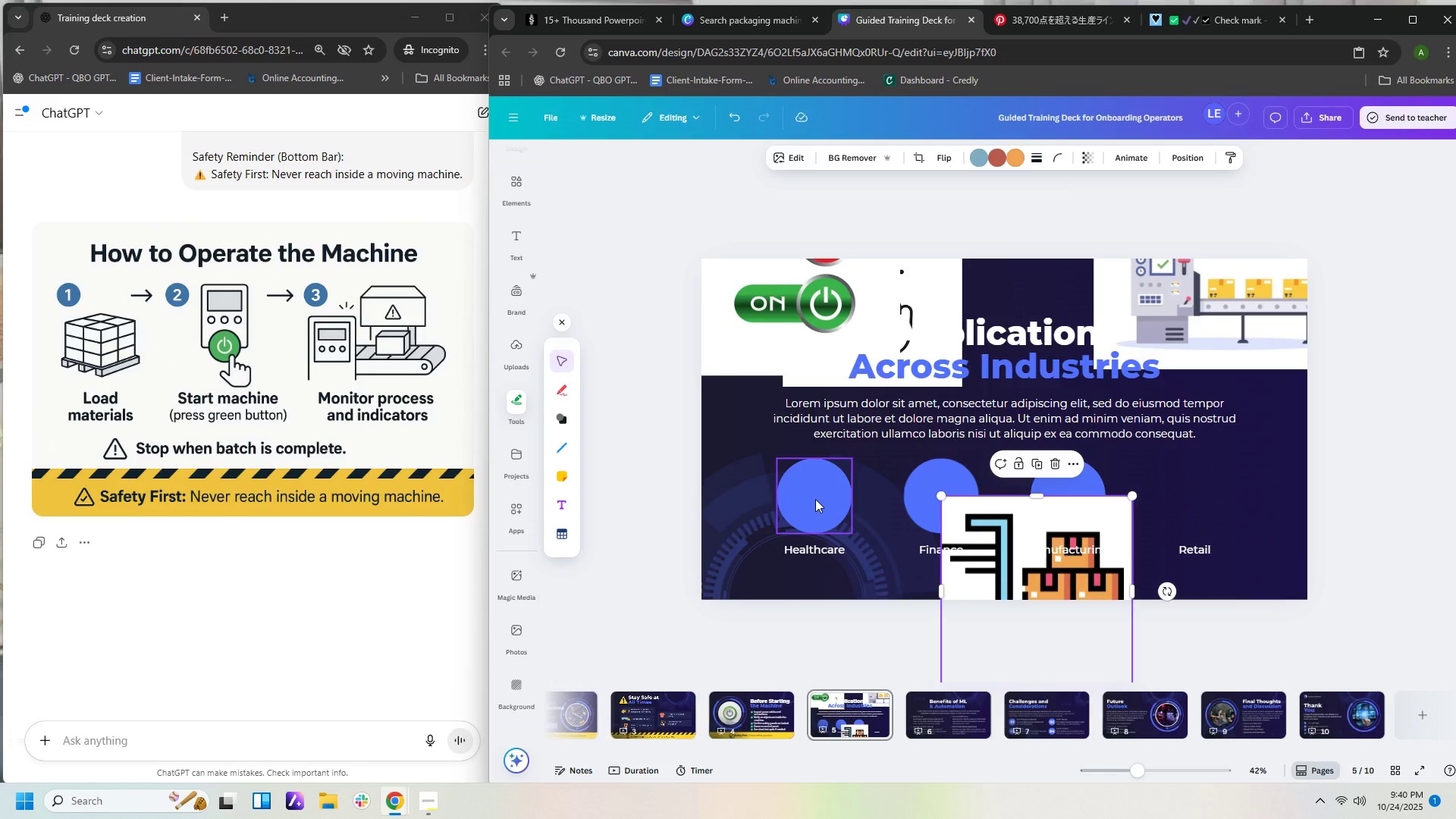 
left_click([815, 499])
 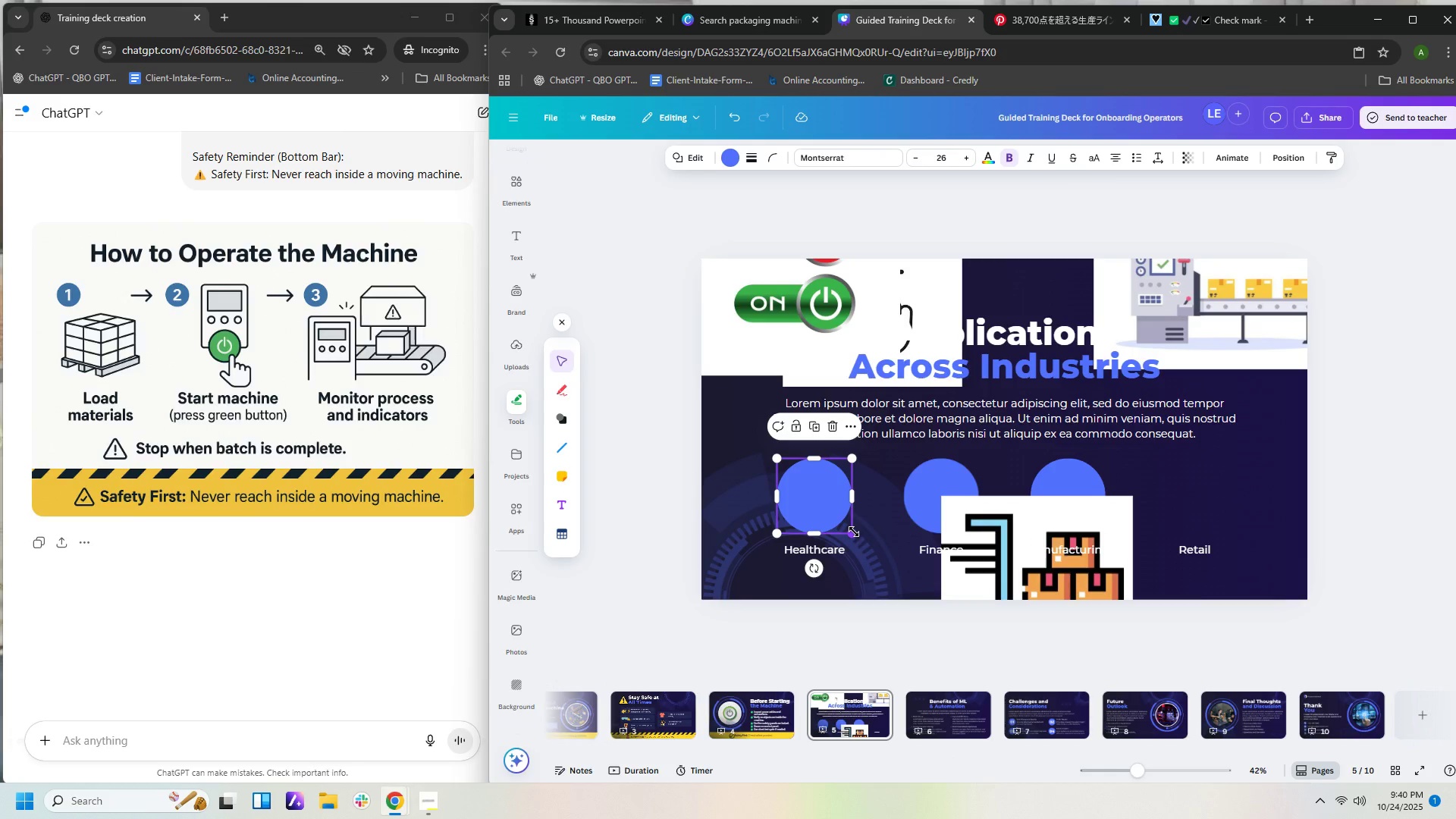 
left_click_drag(start_coordinate=[854, 532], to_coordinate=[902, 560])
 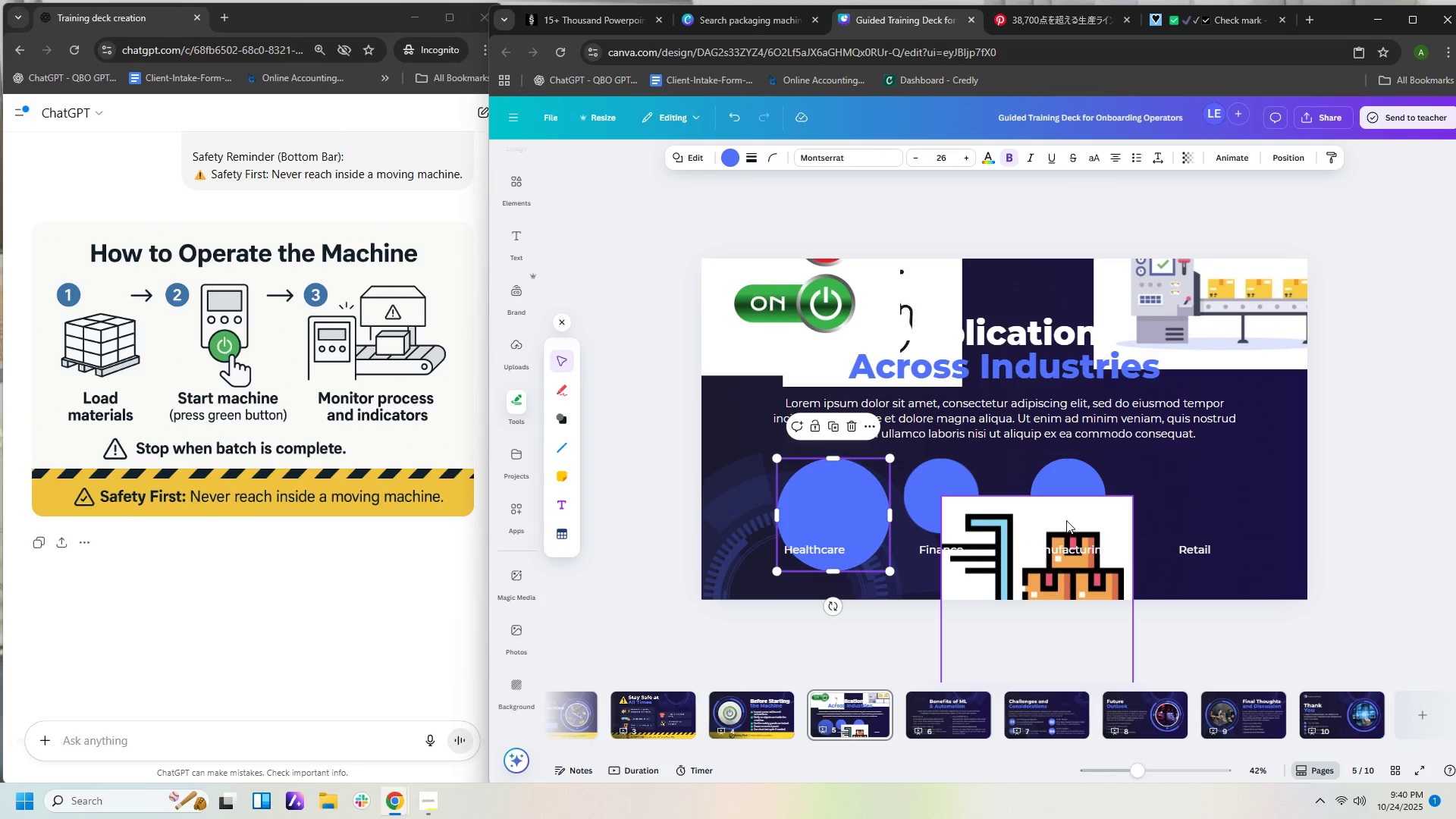 
left_click_drag(start_coordinate=[1066, 518], to_coordinate=[864, 441])
 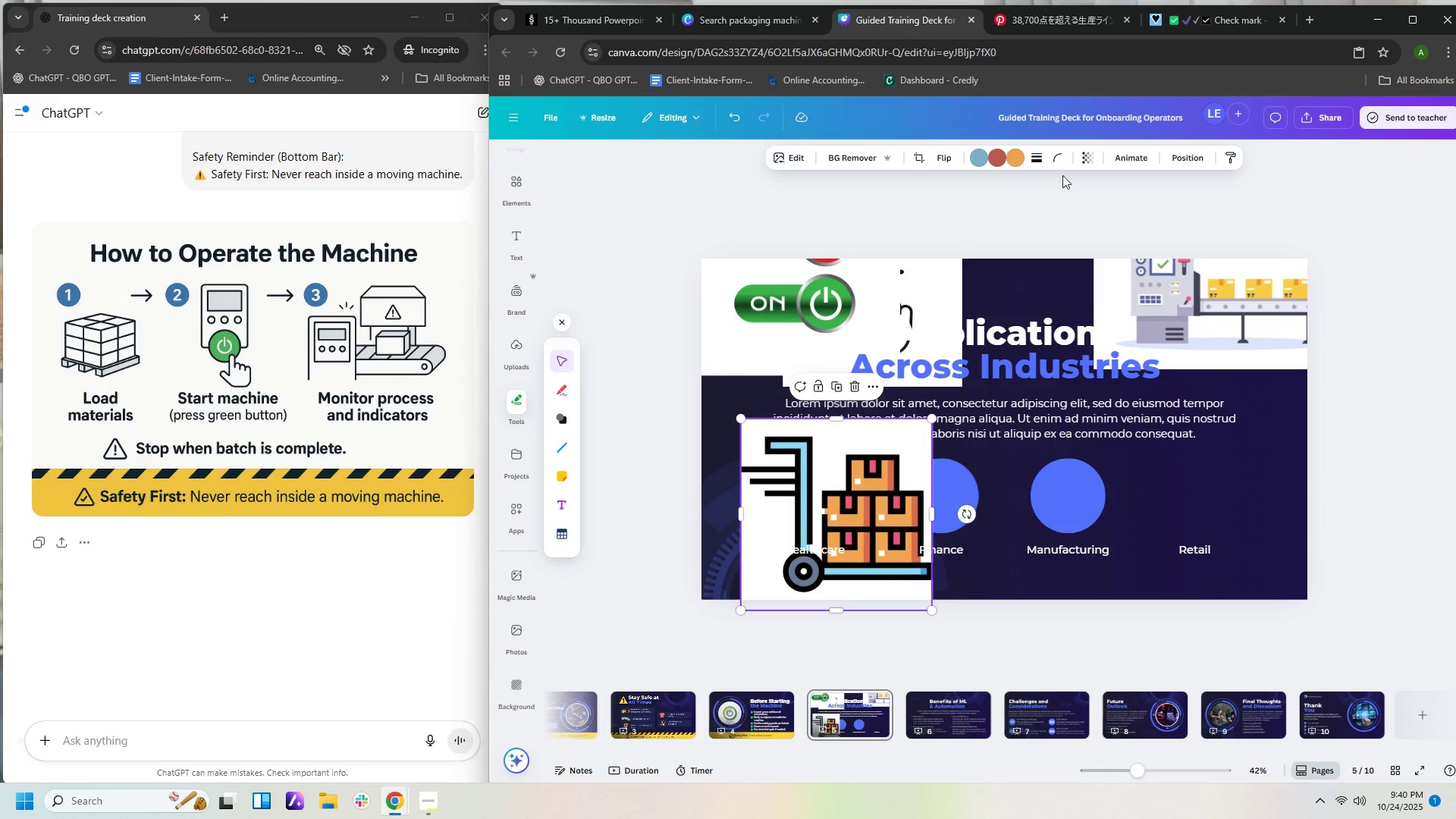 
left_click([1054, 162])
 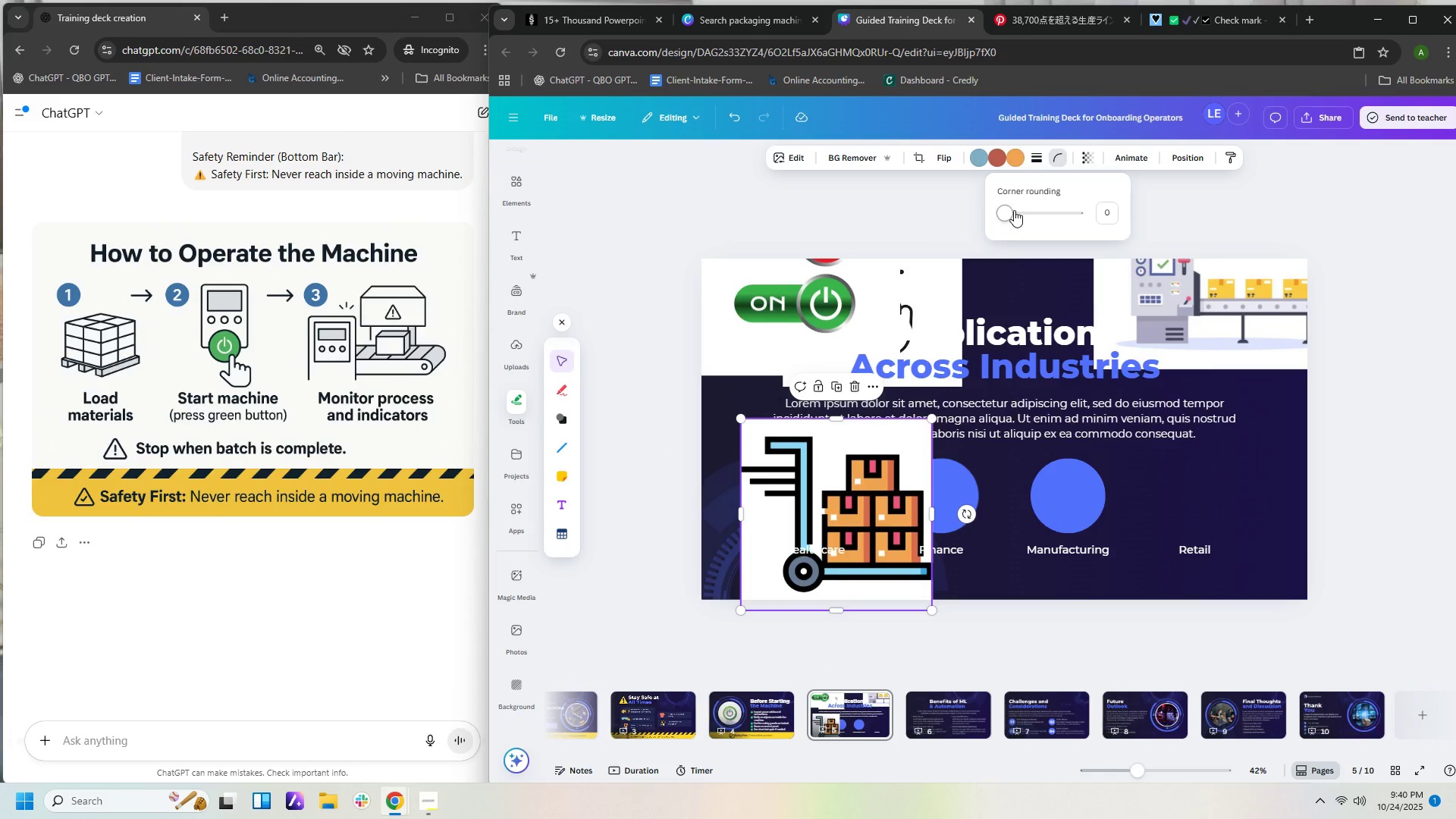 
left_click_drag(start_coordinate=[1007, 210], to_coordinate=[1117, 214])
 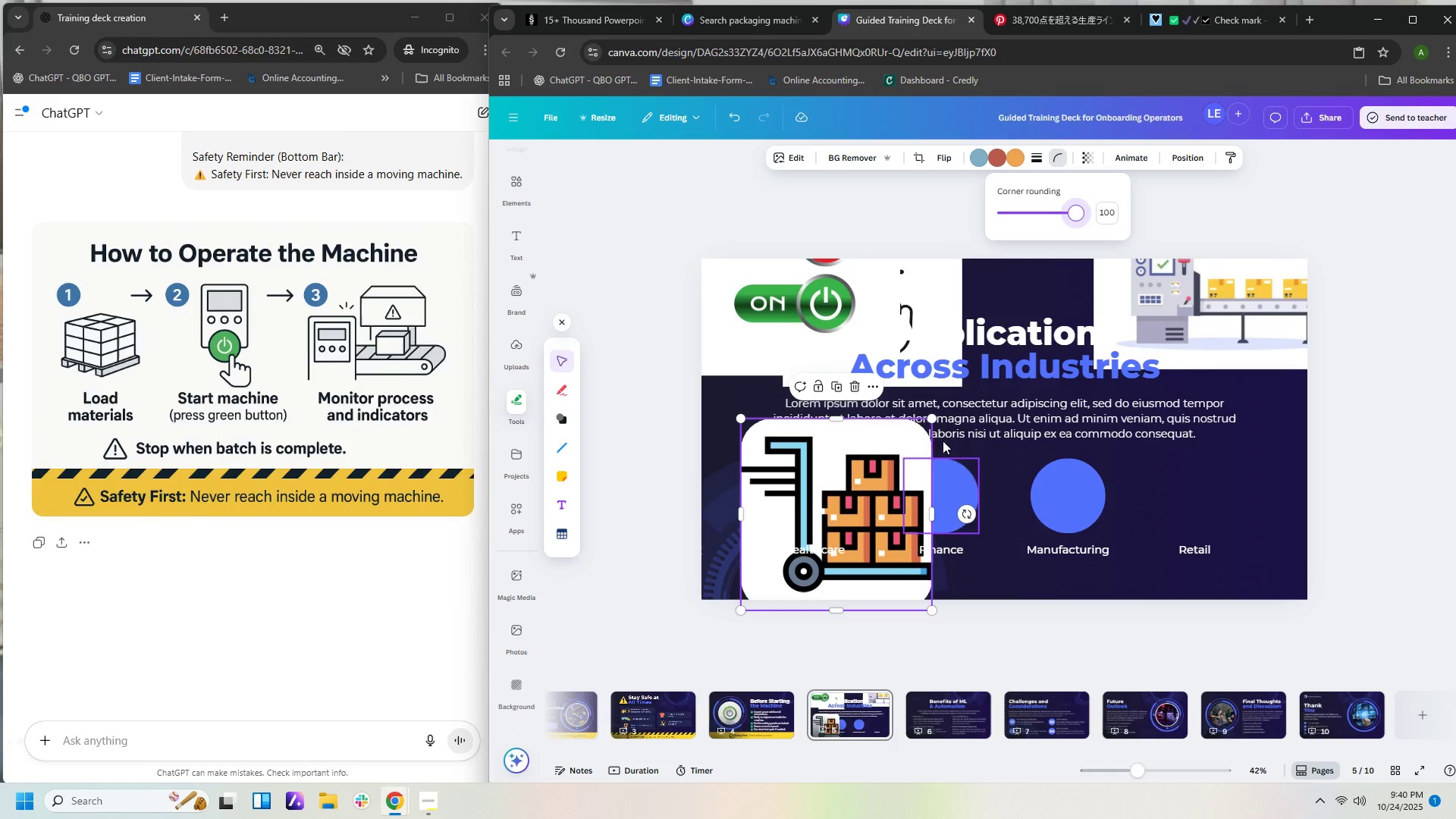 
left_click_drag(start_coordinate=[933, 417], to_coordinate=[820, 533])
 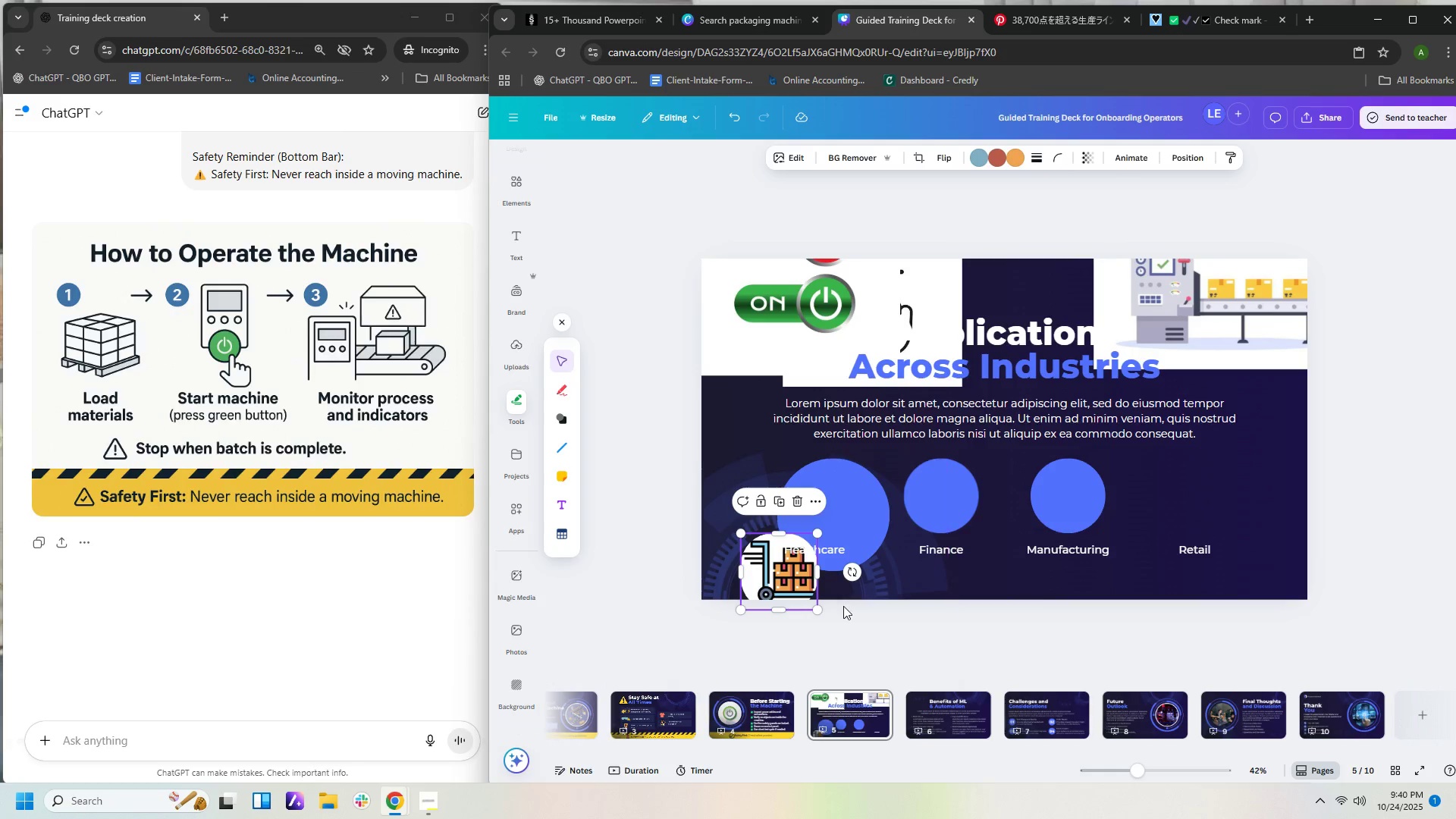 
left_click([840, 611])
 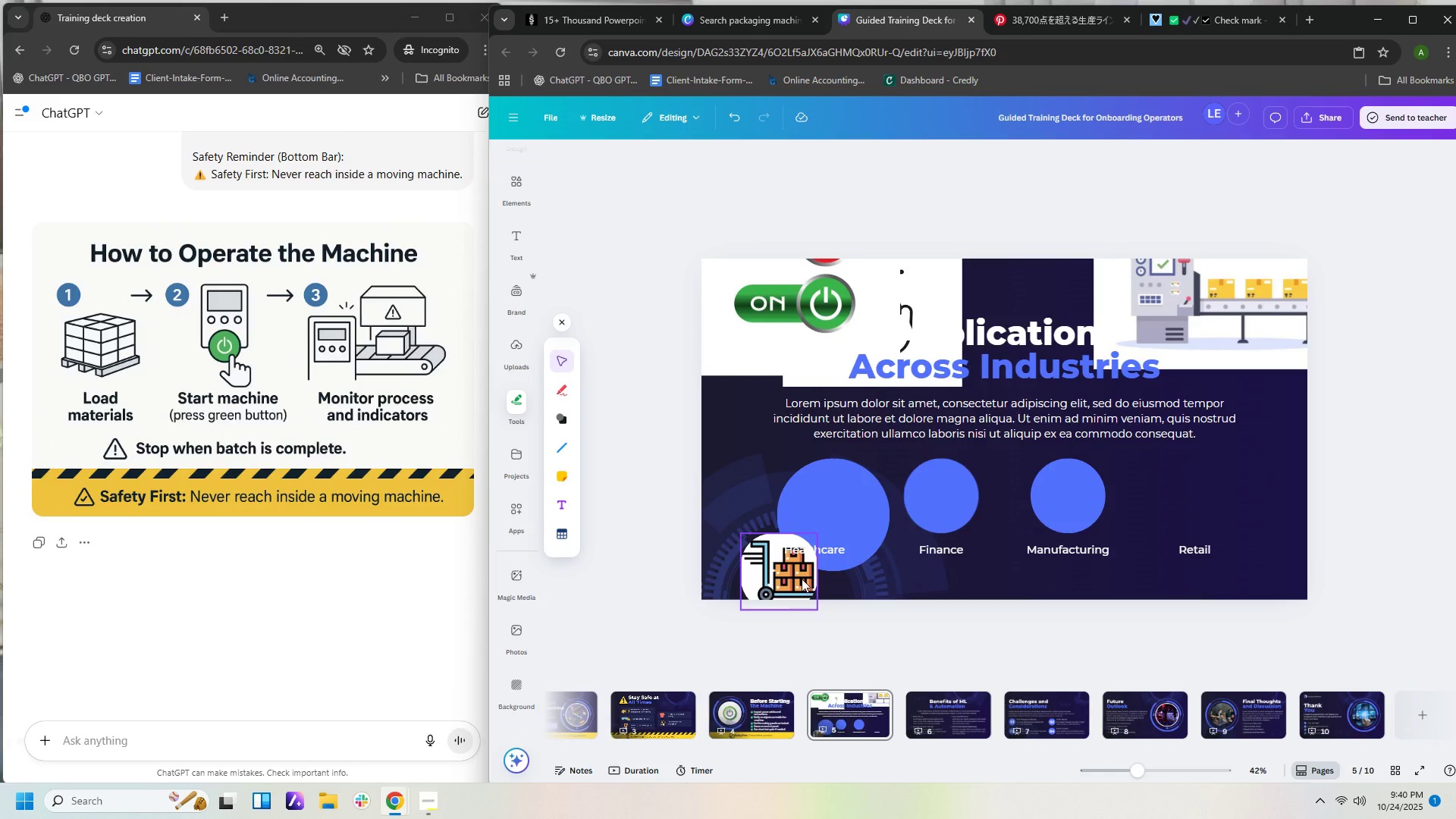 
left_click_drag(start_coordinate=[801, 578], to_coordinate=[852, 520])
 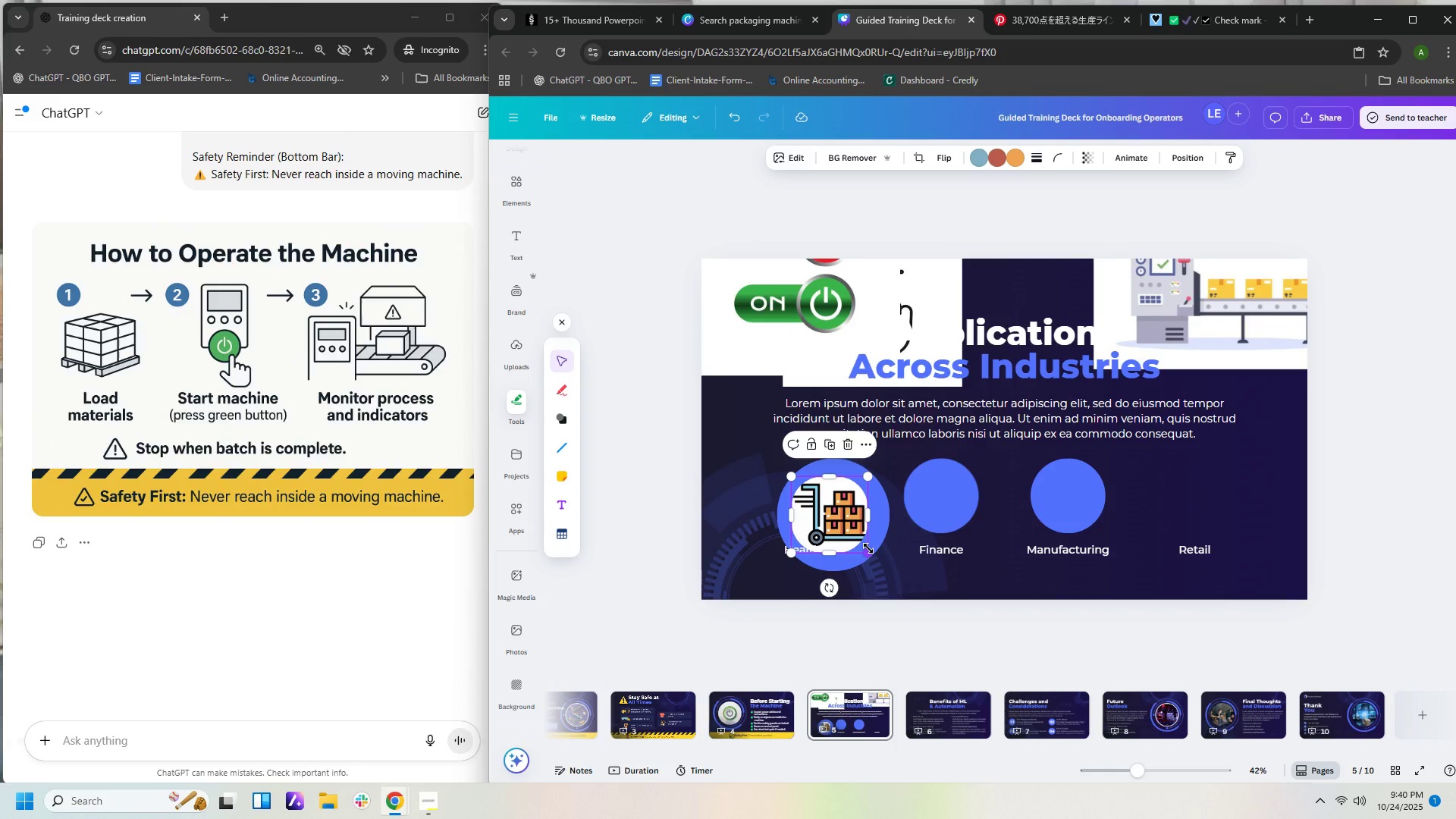 
left_click_drag(start_coordinate=[868, 548], to_coordinate=[885, 560])
 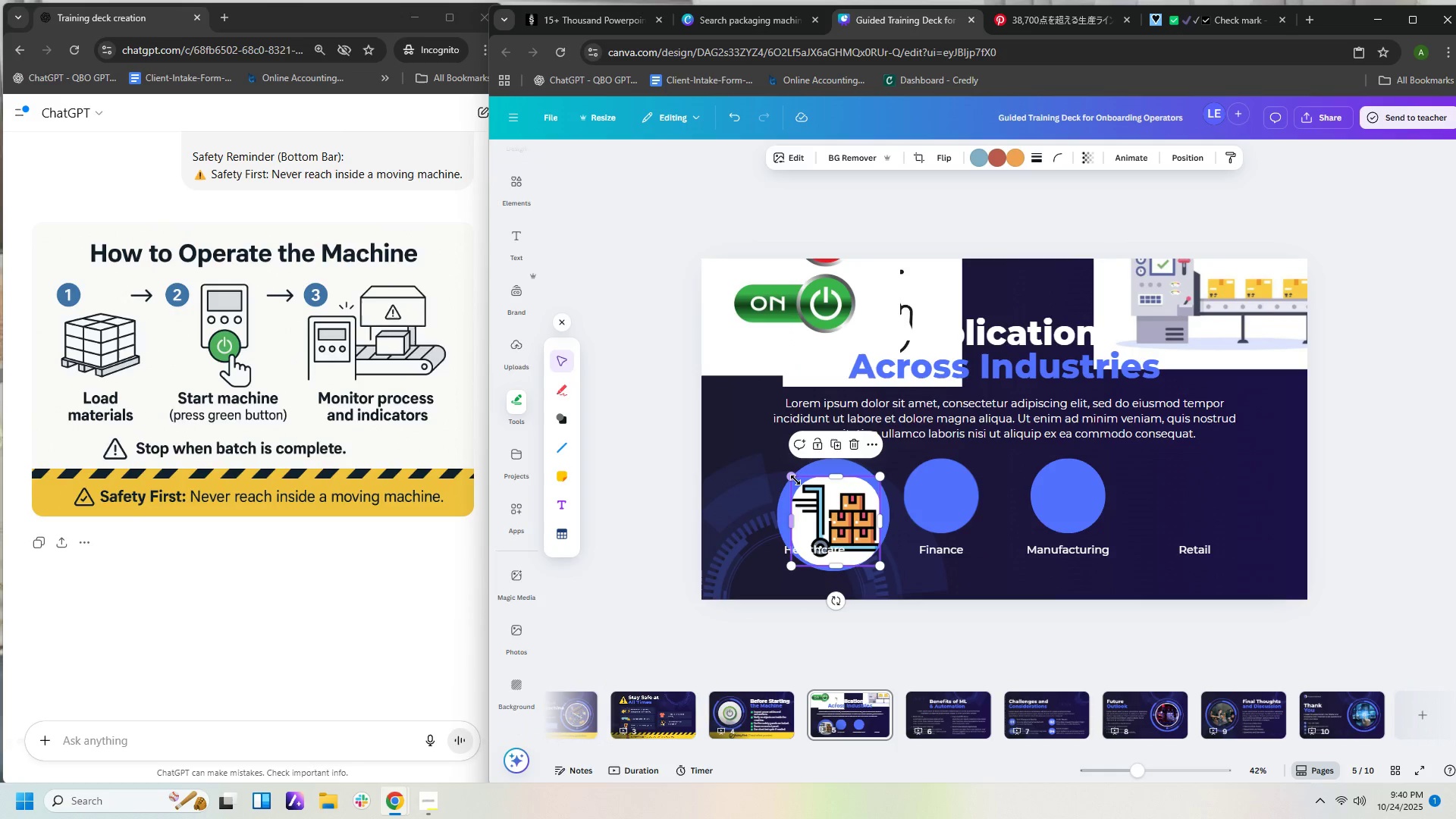 
left_click_drag(start_coordinate=[795, 479], to_coordinate=[785, 472])
 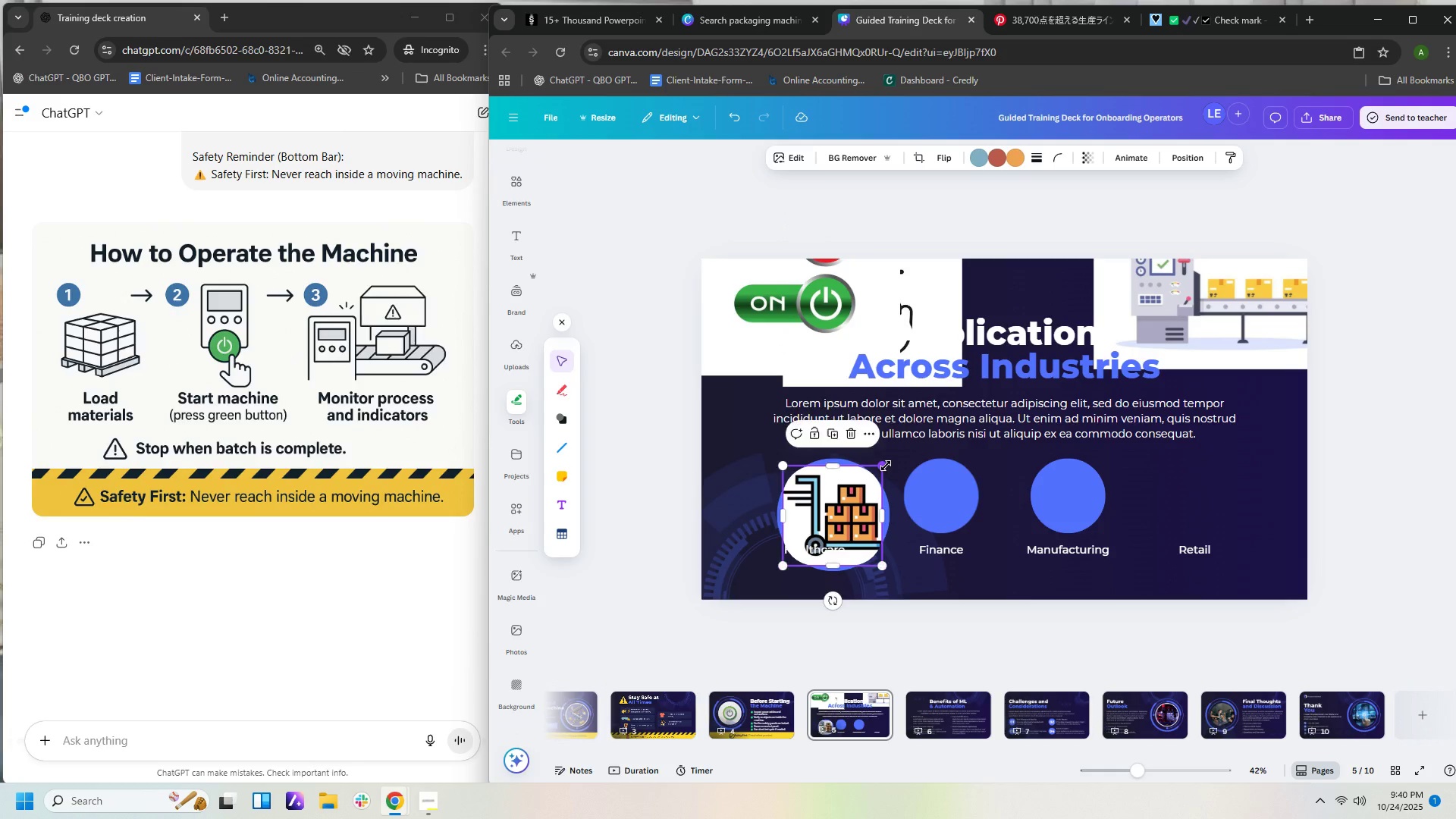 
left_click([860, 159])
 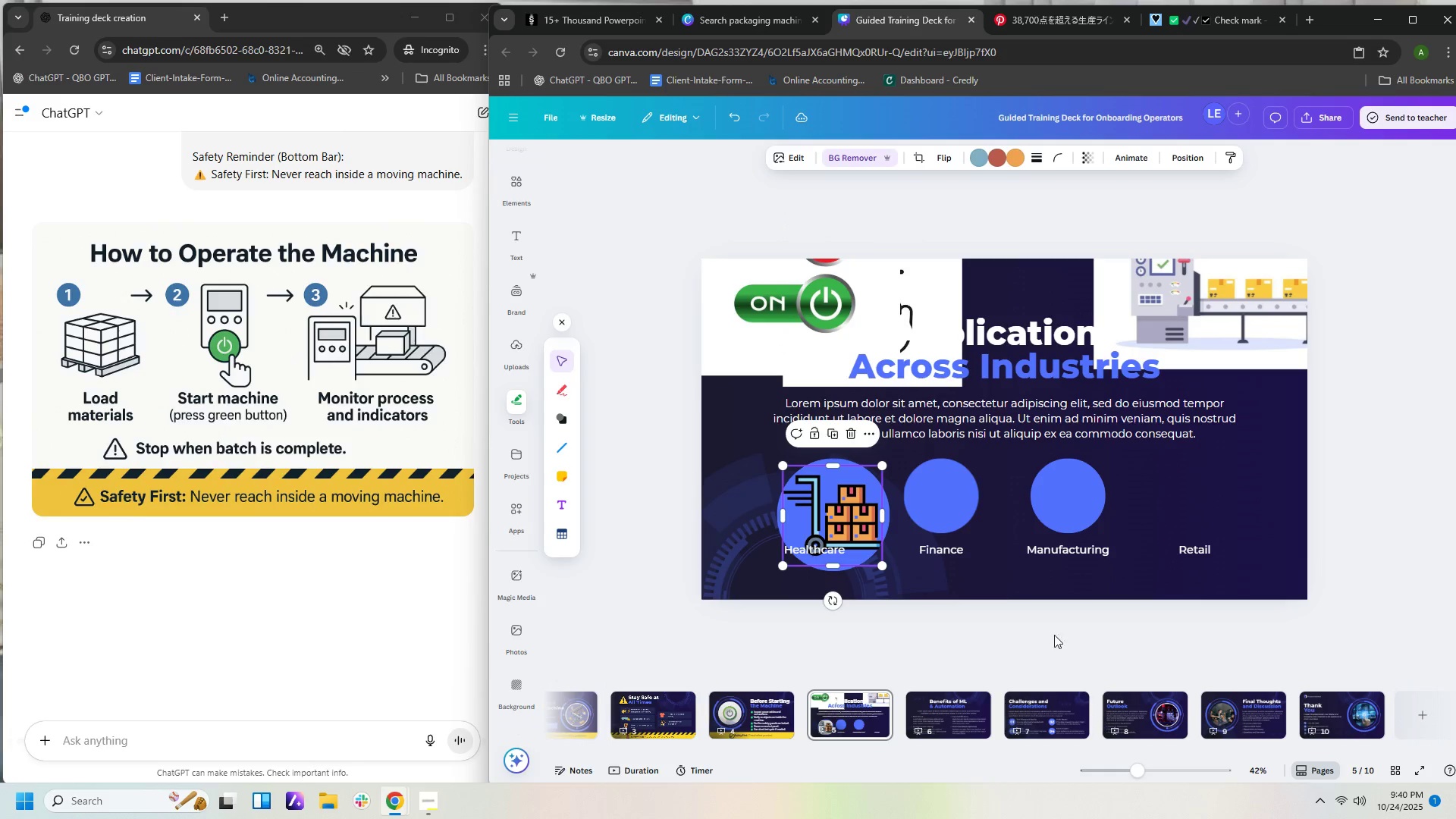 
wait(5.05)
 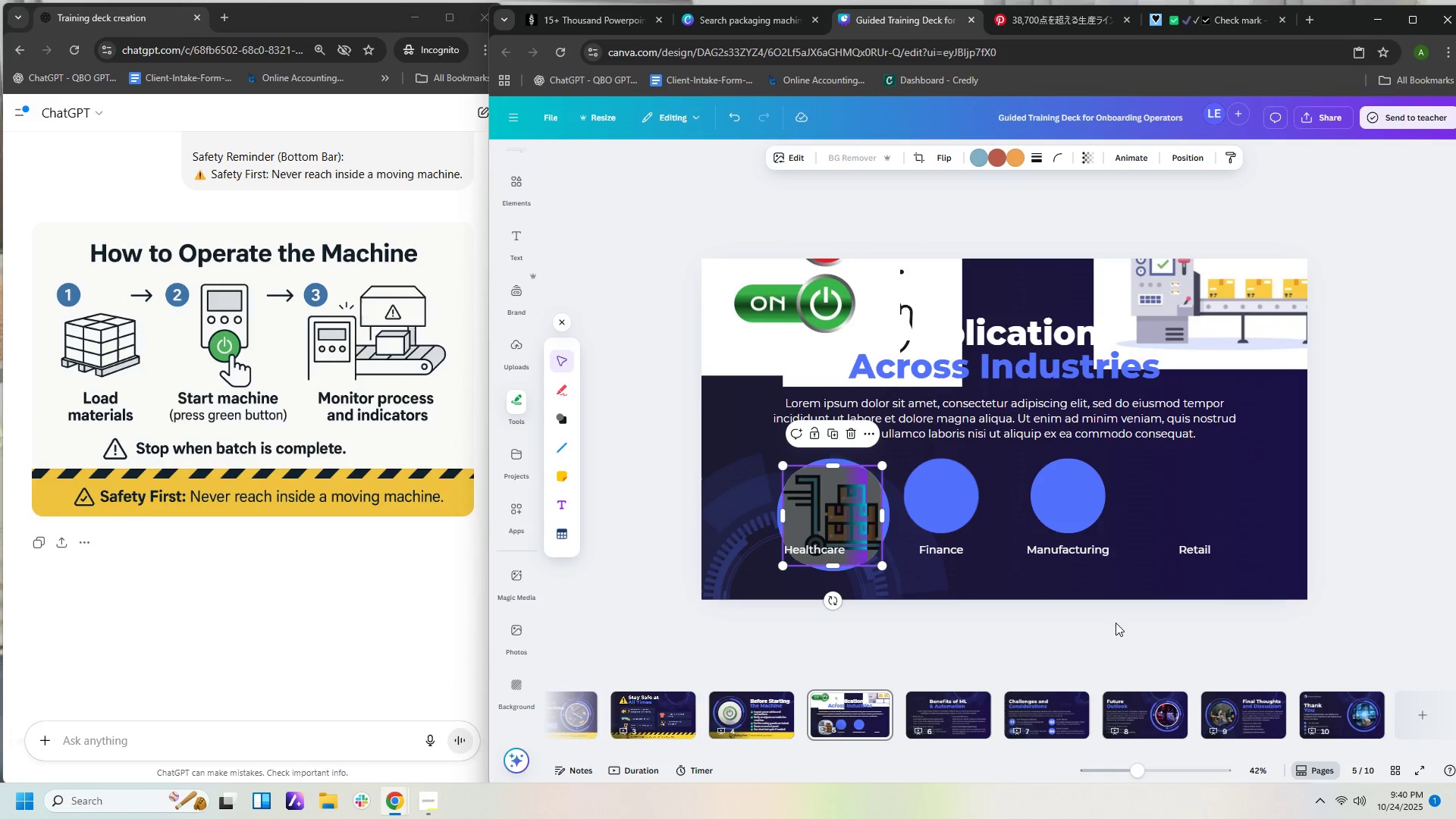 
left_click_drag(start_coordinate=[826, 296], to_coordinate=[1003, 419])
 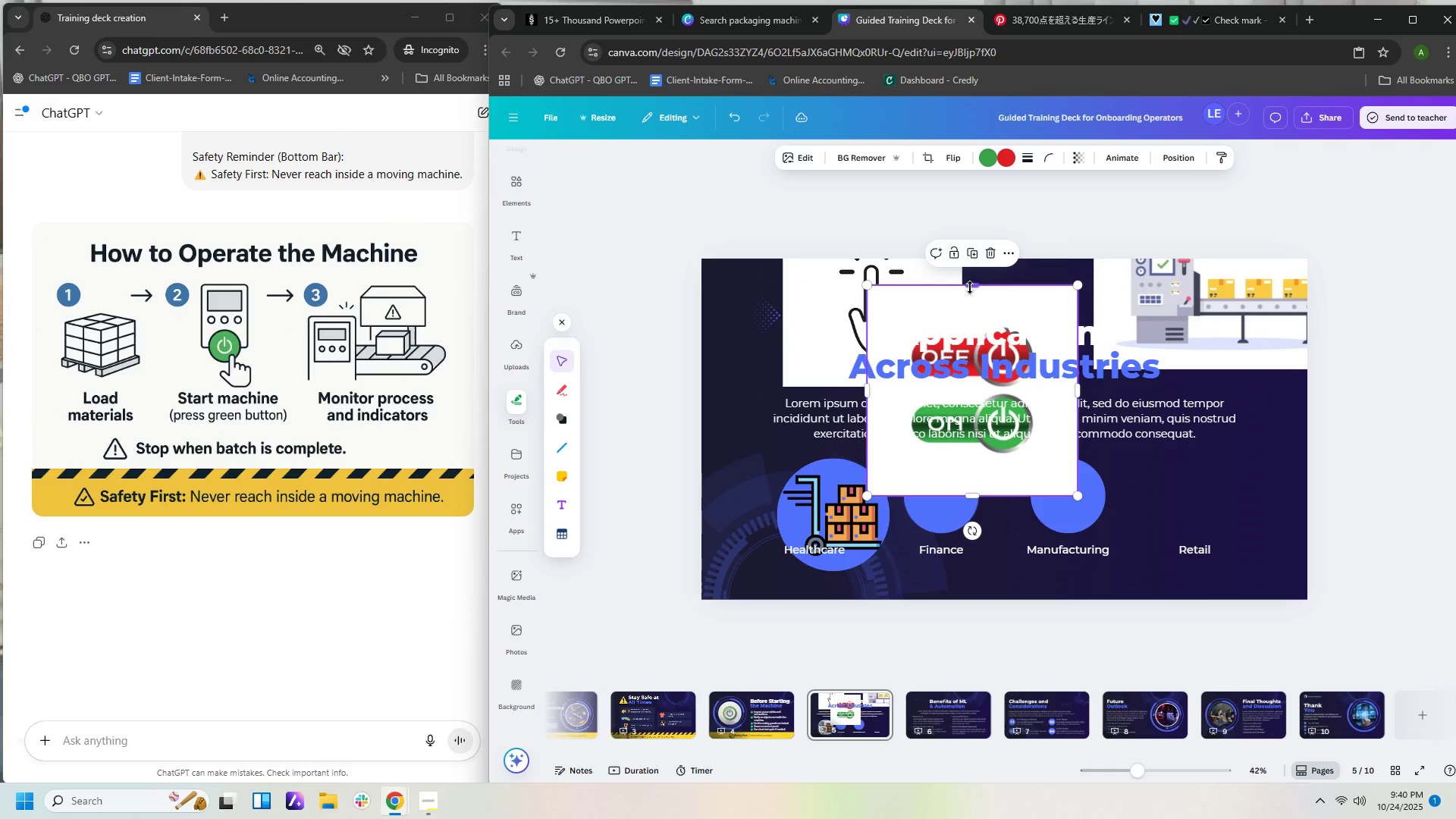 
left_click_drag(start_coordinate=[971, 284], to_coordinate=[980, 389])
 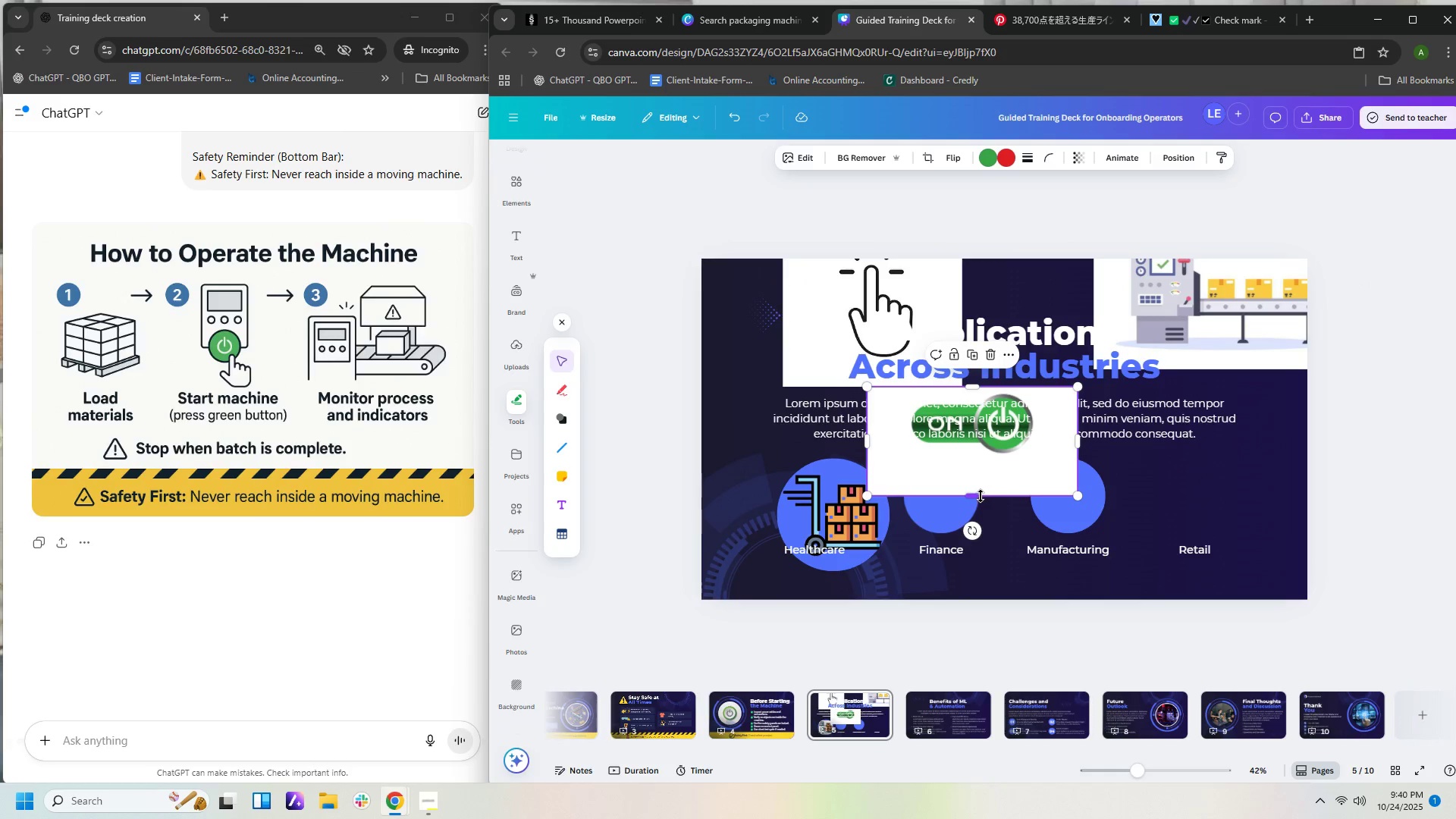 
left_click_drag(start_coordinate=[976, 495], to_coordinate=[981, 459])
 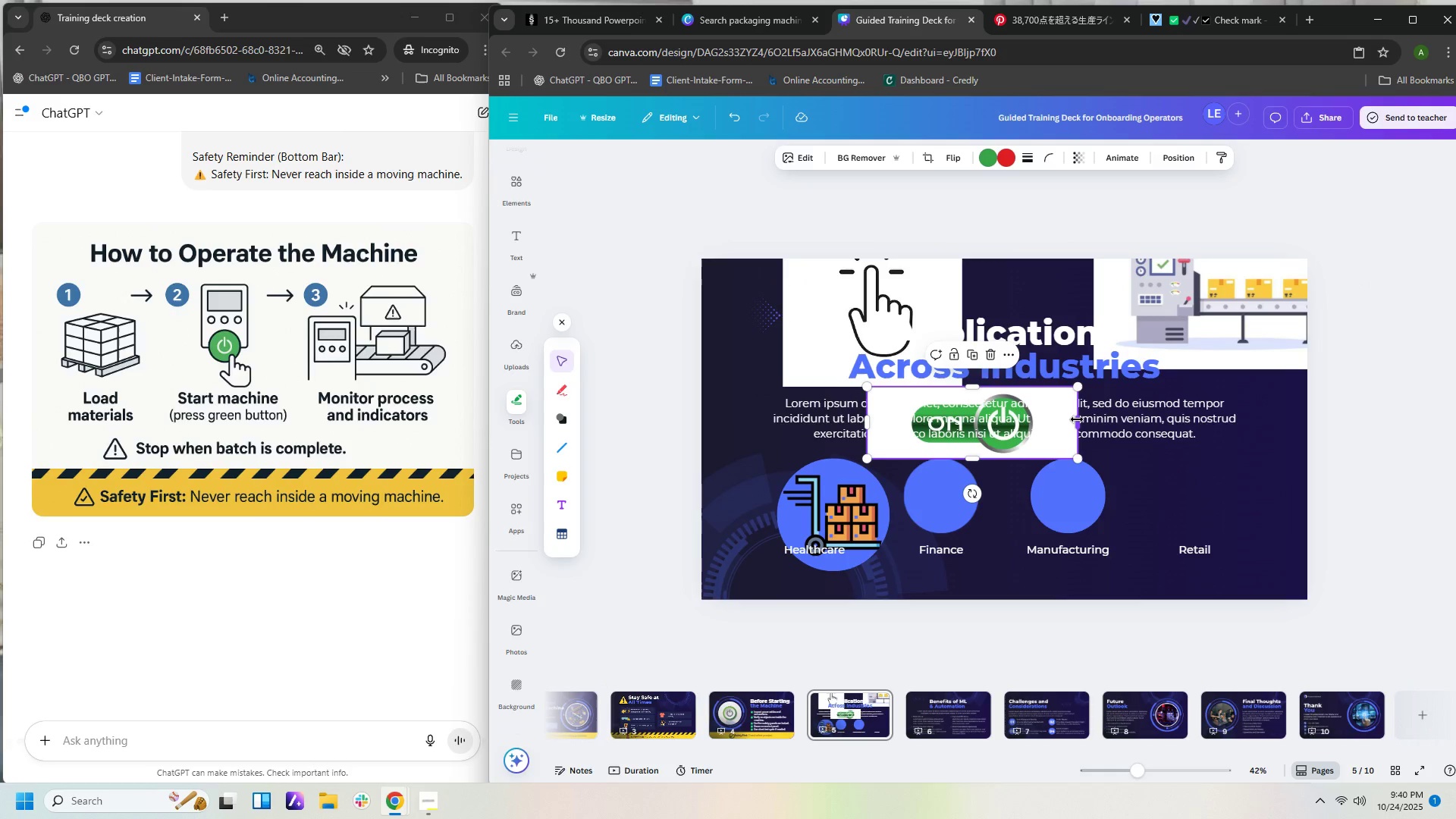 
left_click_drag(start_coordinate=[1077, 419], to_coordinate=[1037, 425])
 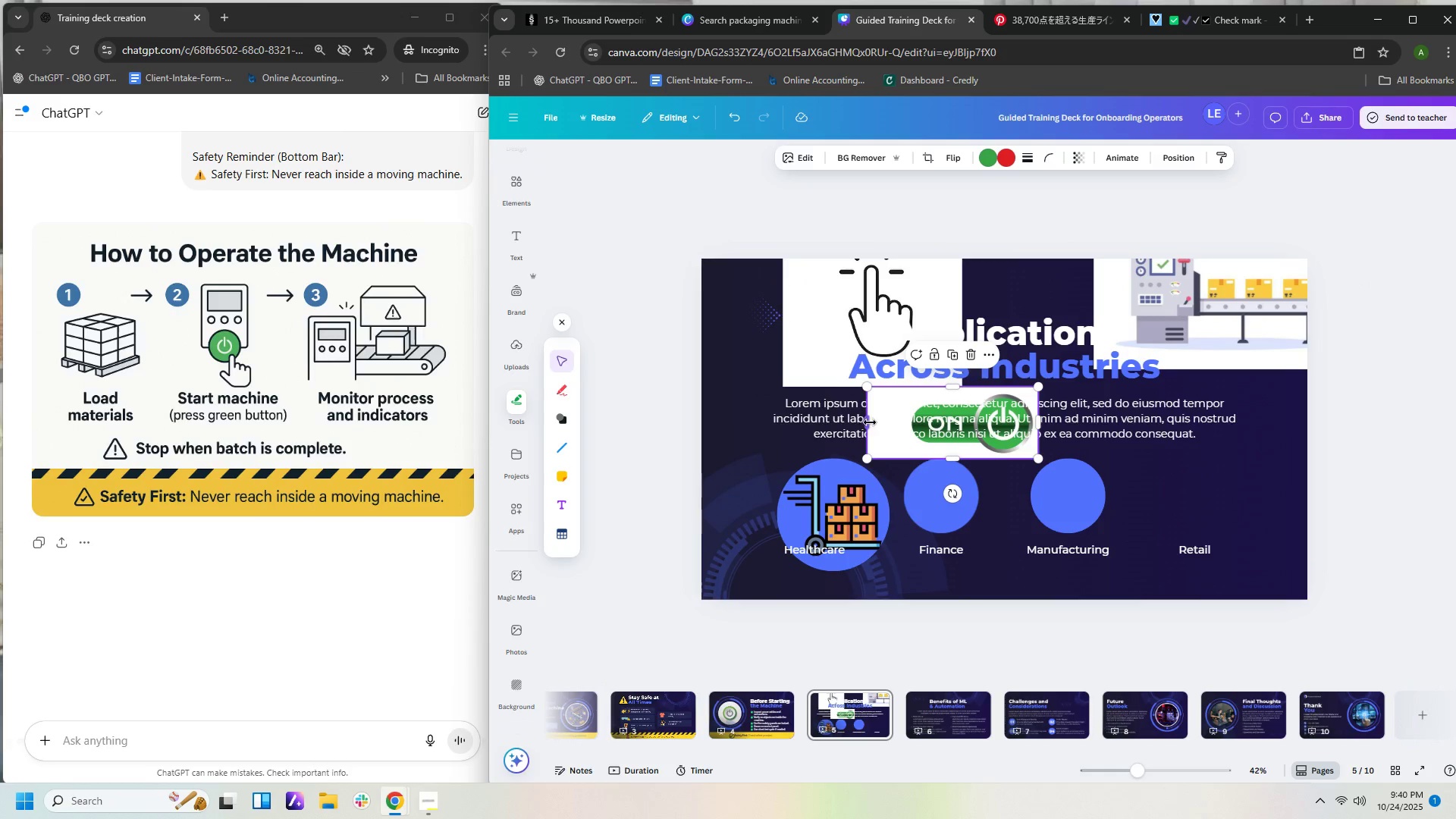 
left_click_drag(start_coordinate=[867, 420], to_coordinate=[905, 424])
 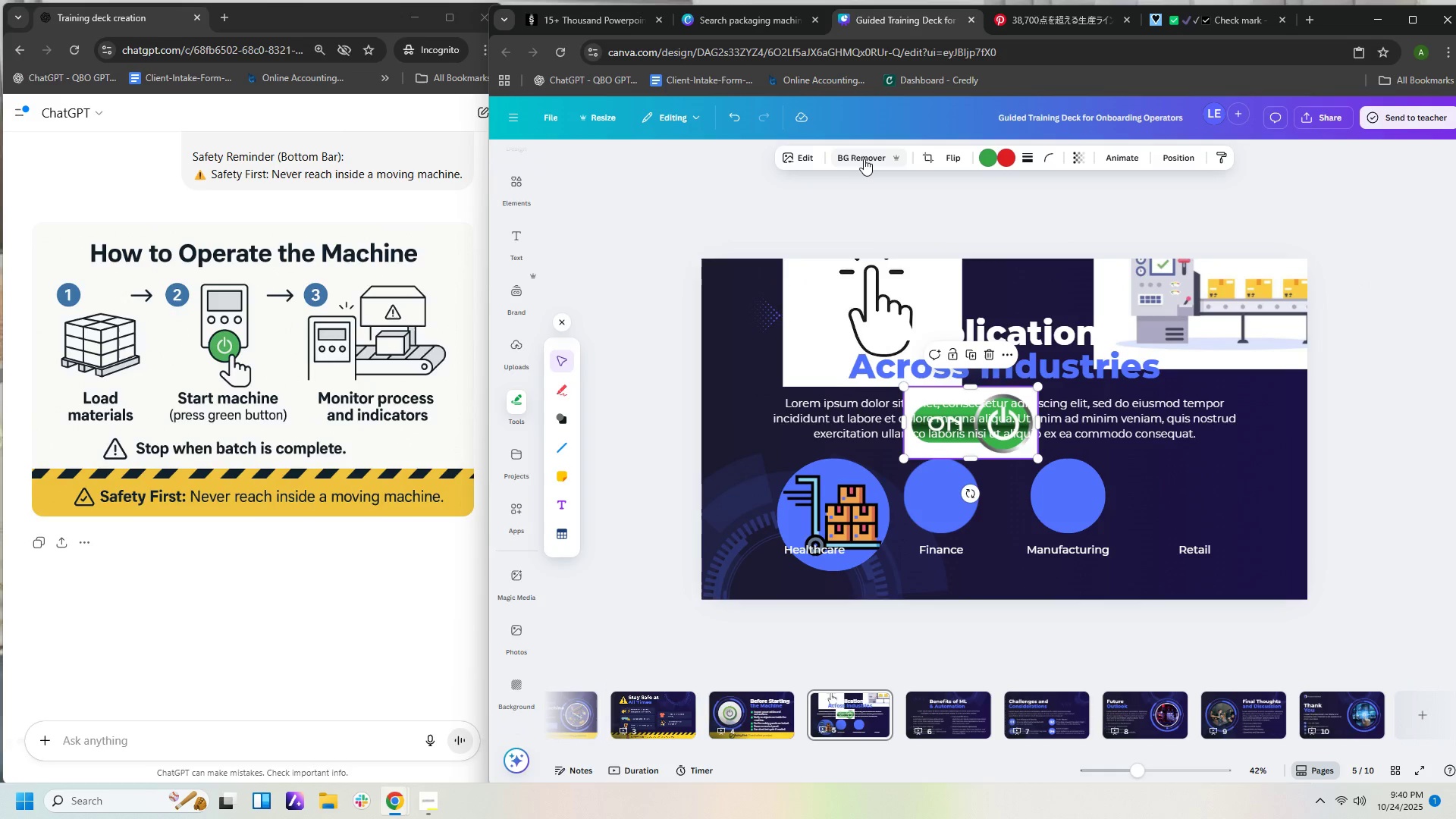 
left_click([864, 162])
 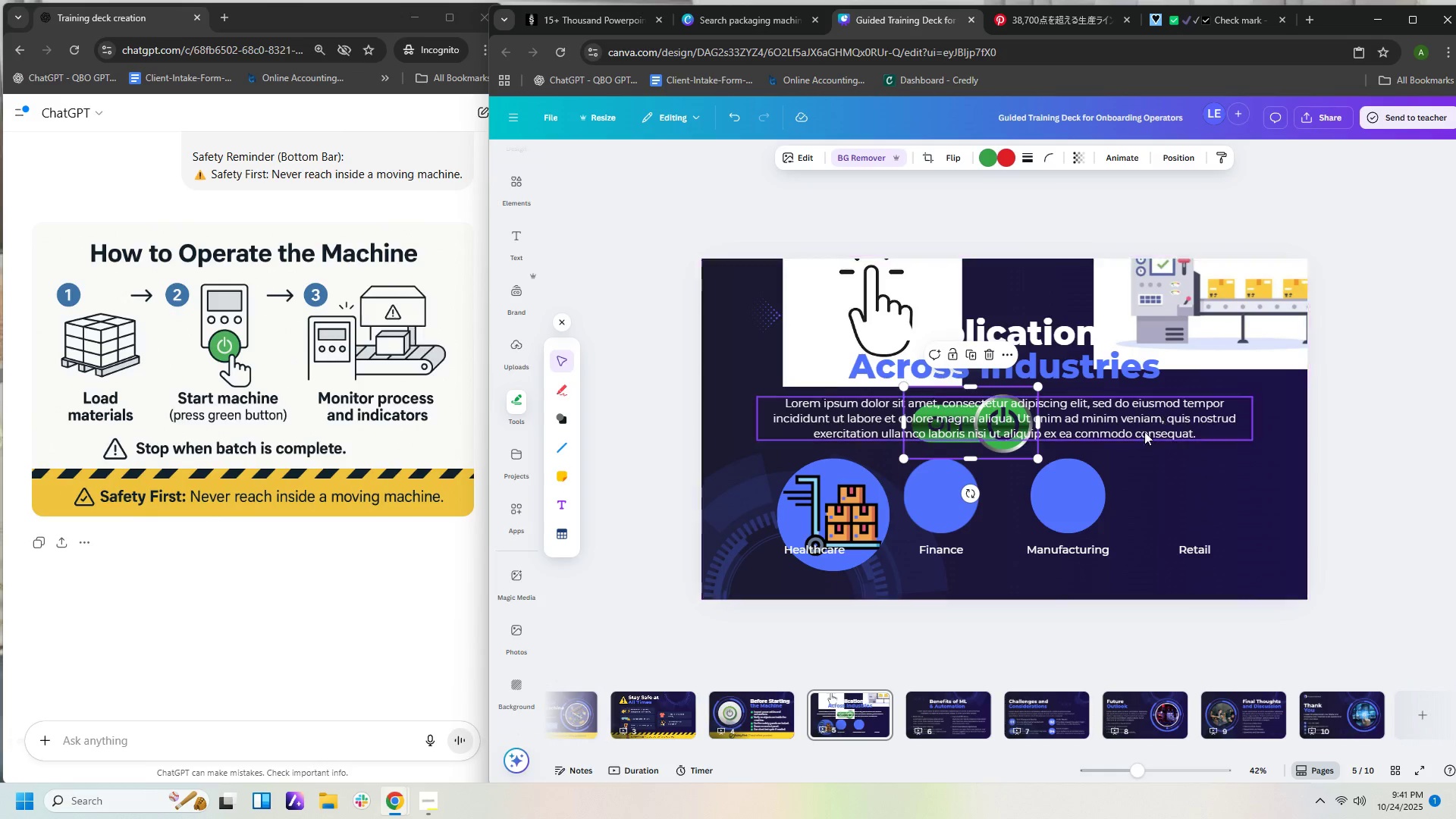 
left_click_drag(start_coordinate=[1005, 448], to_coordinate=[986, 507])
 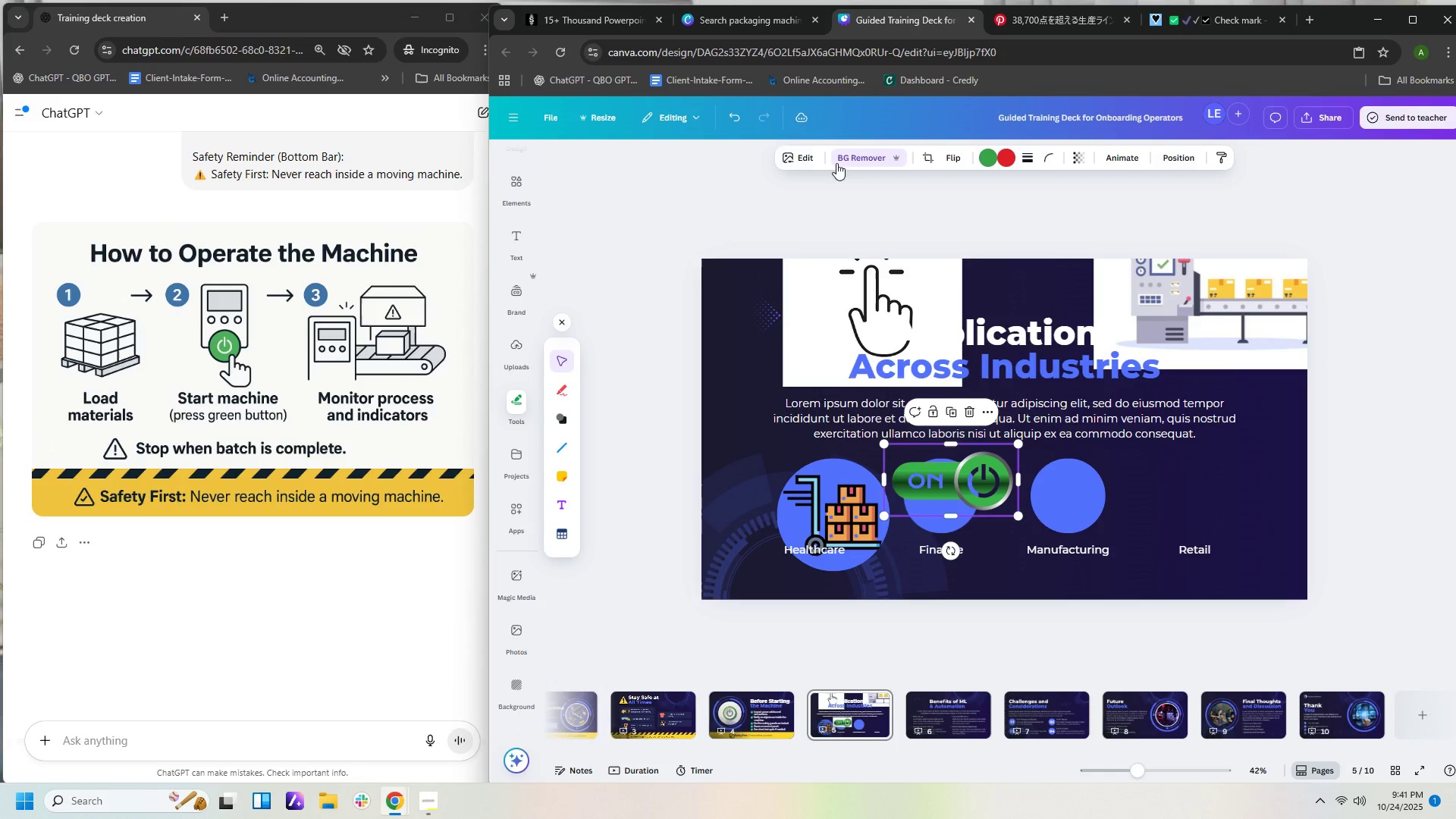 
left_click([842, 153])
 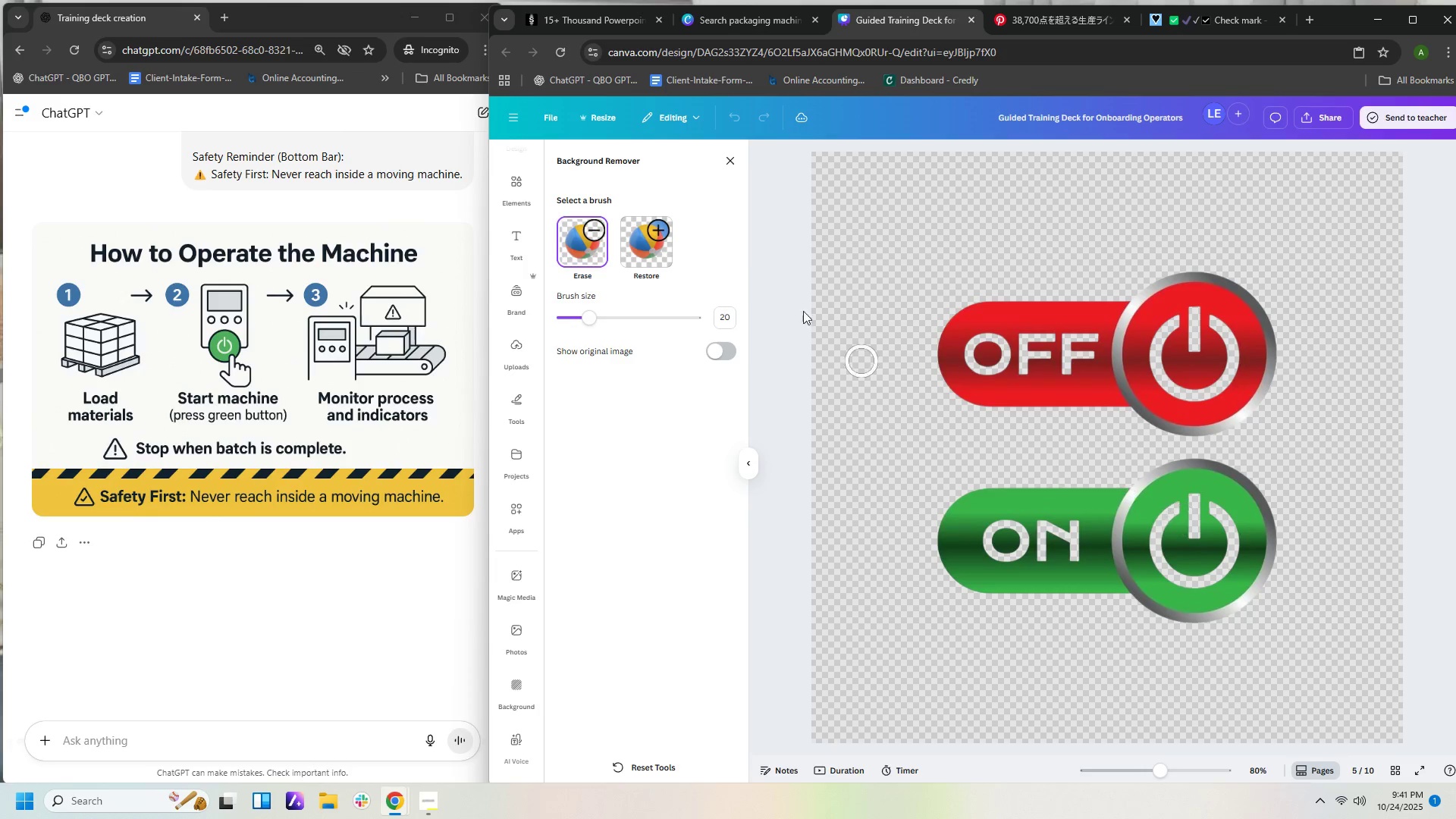 
left_click([667, 243])
 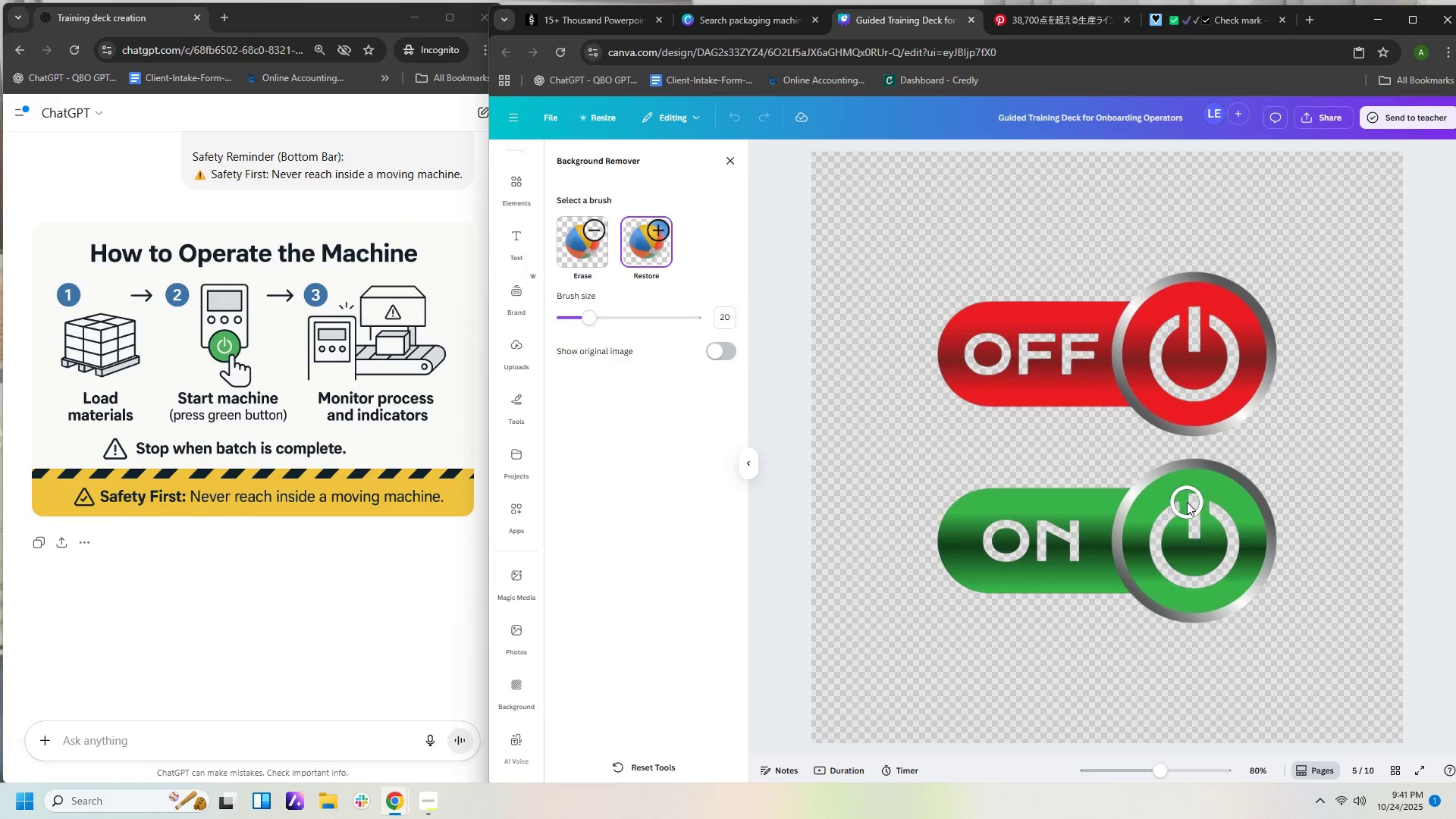 
left_click_drag(start_coordinate=[1187, 500], to_coordinate=[1185, 507])
 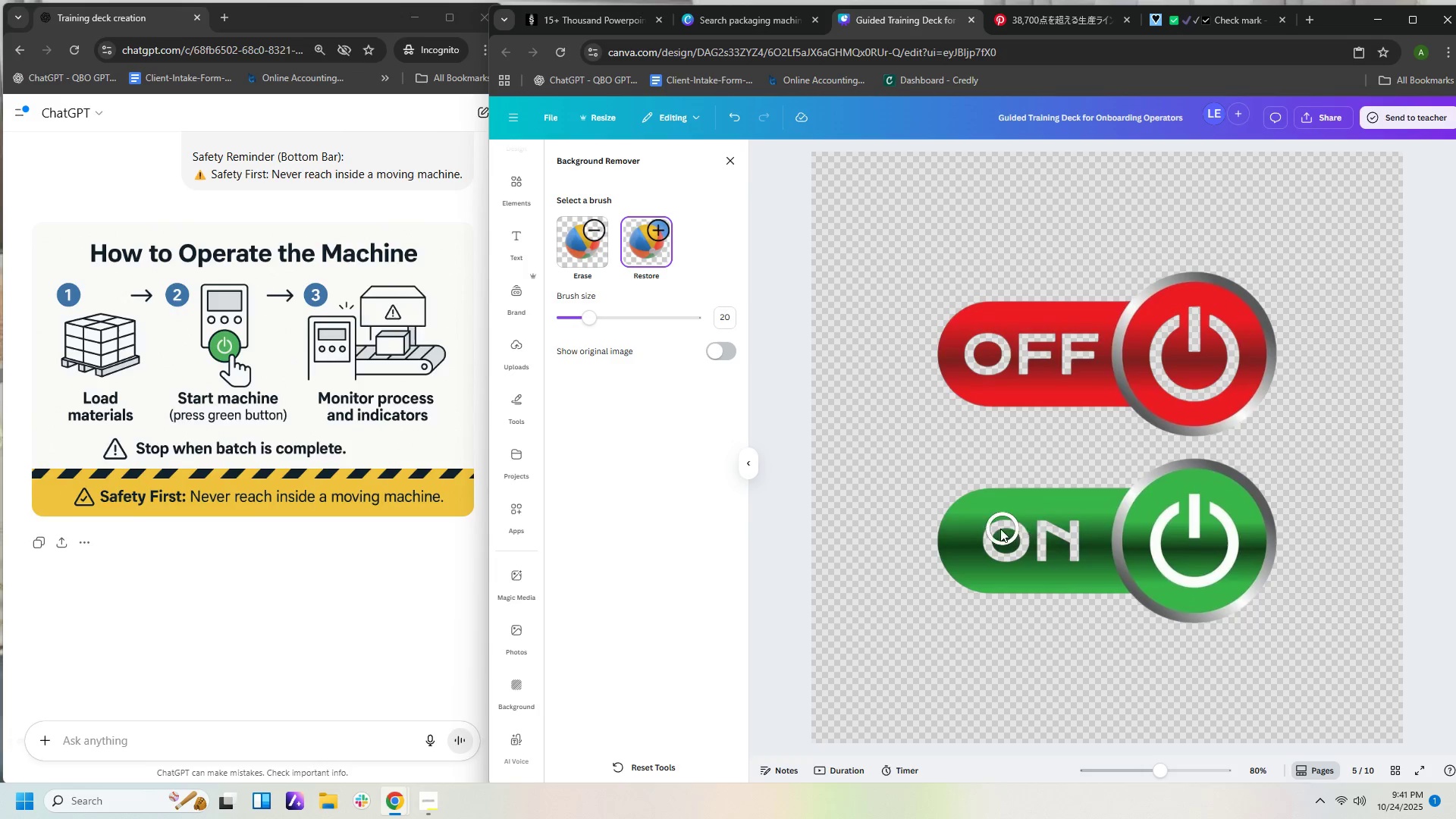 
left_click_drag(start_coordinate=[999, 529], to_coordinate=[1080, 523])
 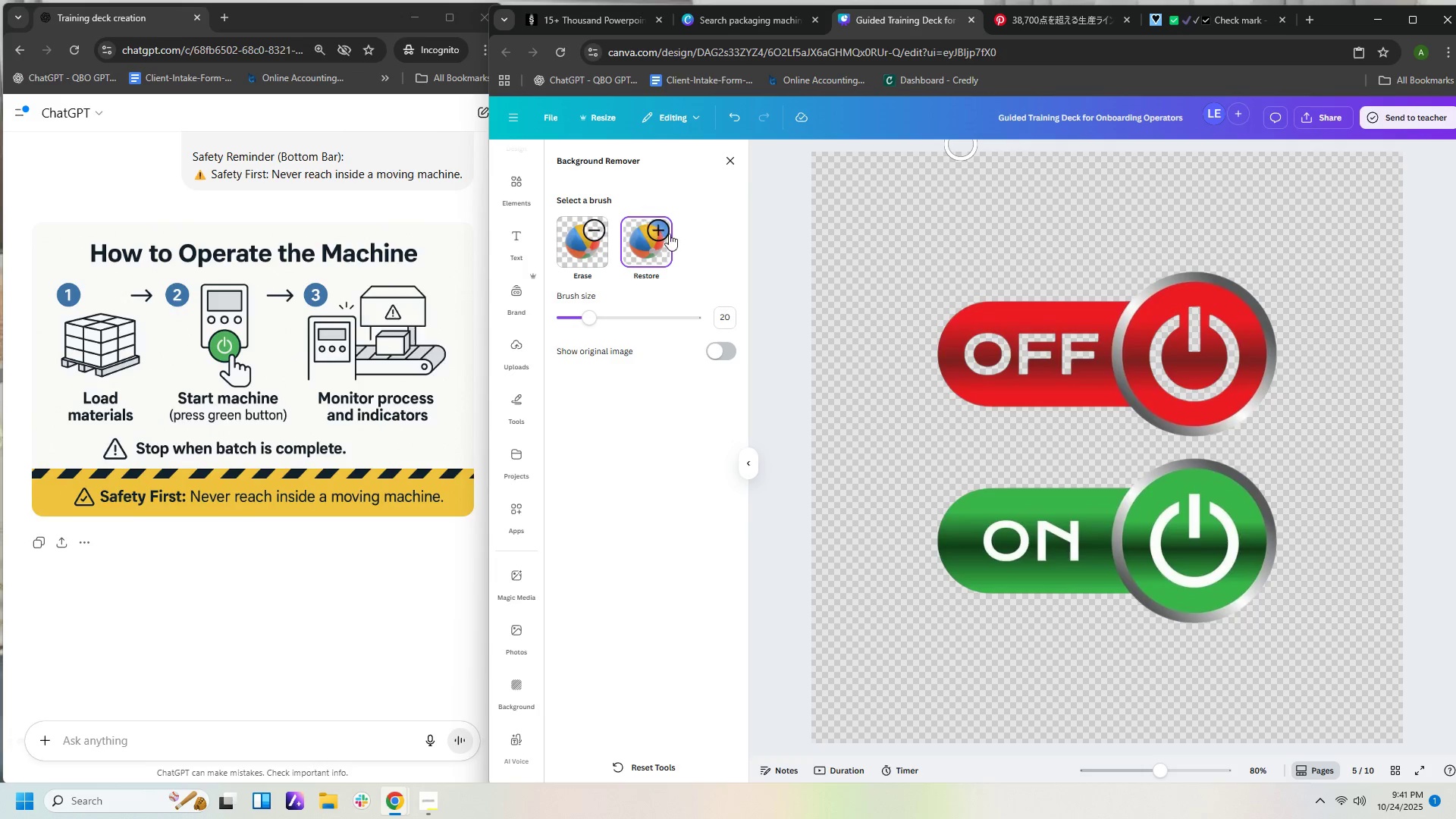 
left_click([727, 162])
 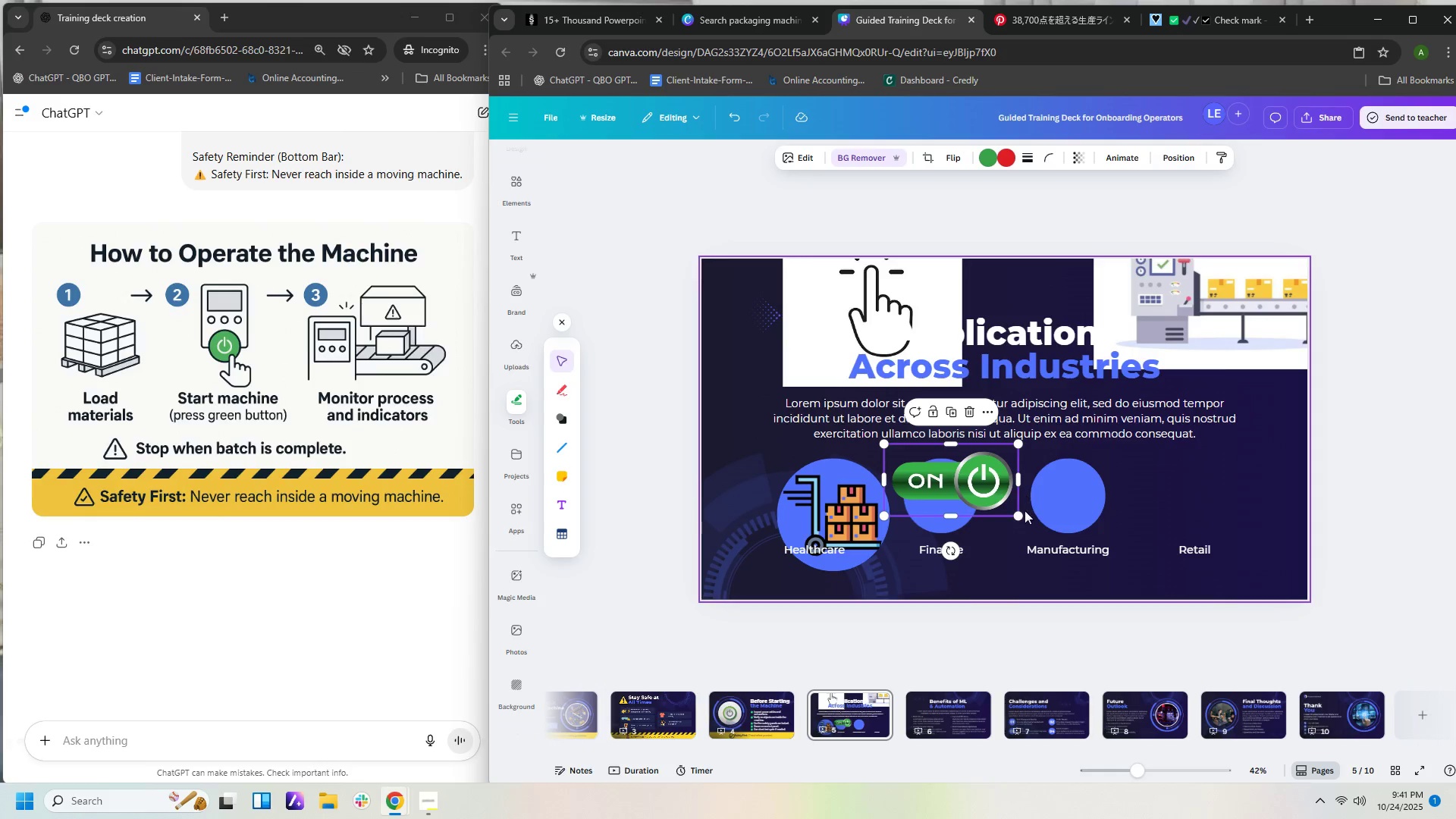 
left_click_drag(start_coordinate=[1021, 513], to_coordinate=[957, 482])
 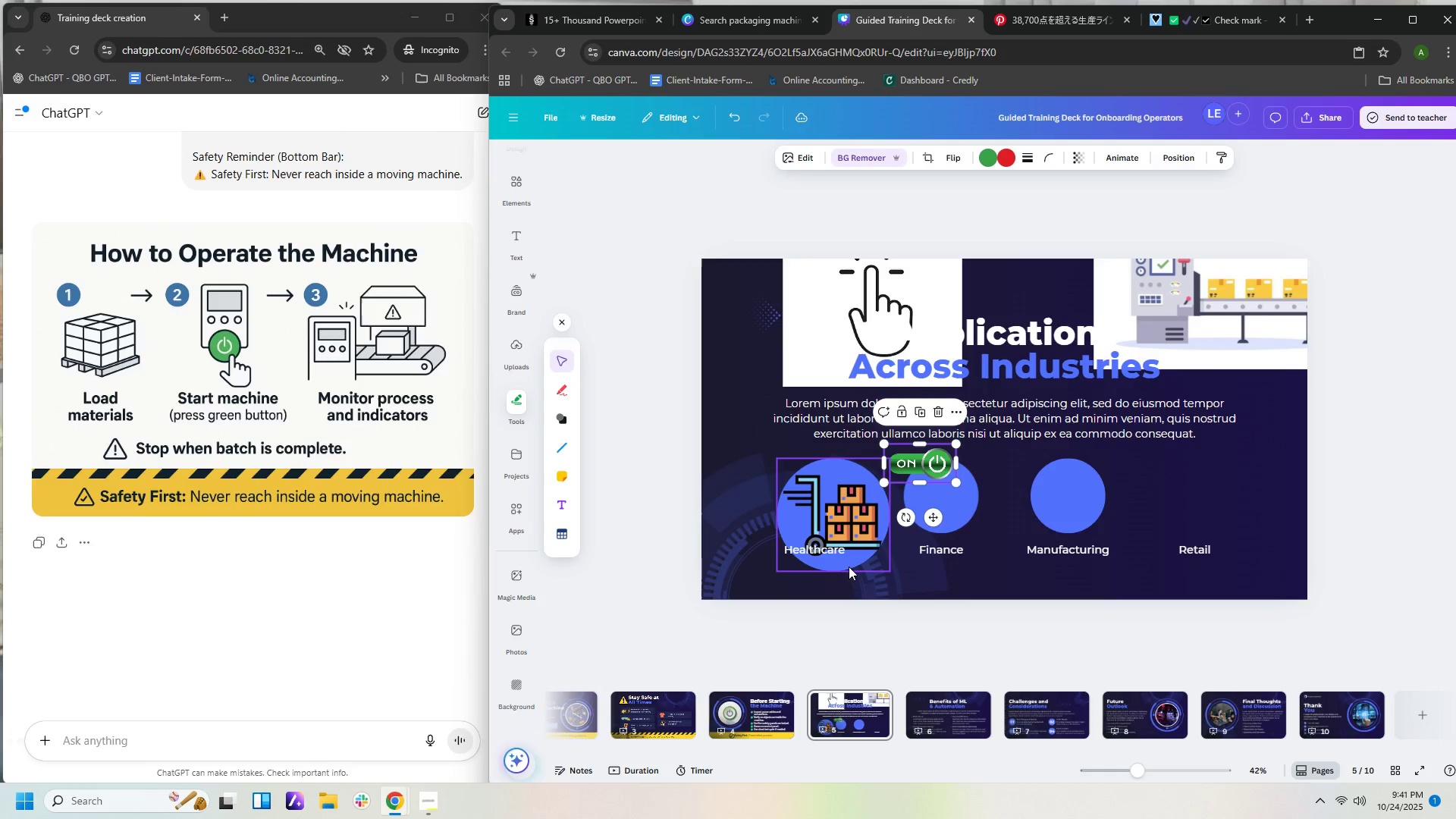 
left_click([848, 566])
 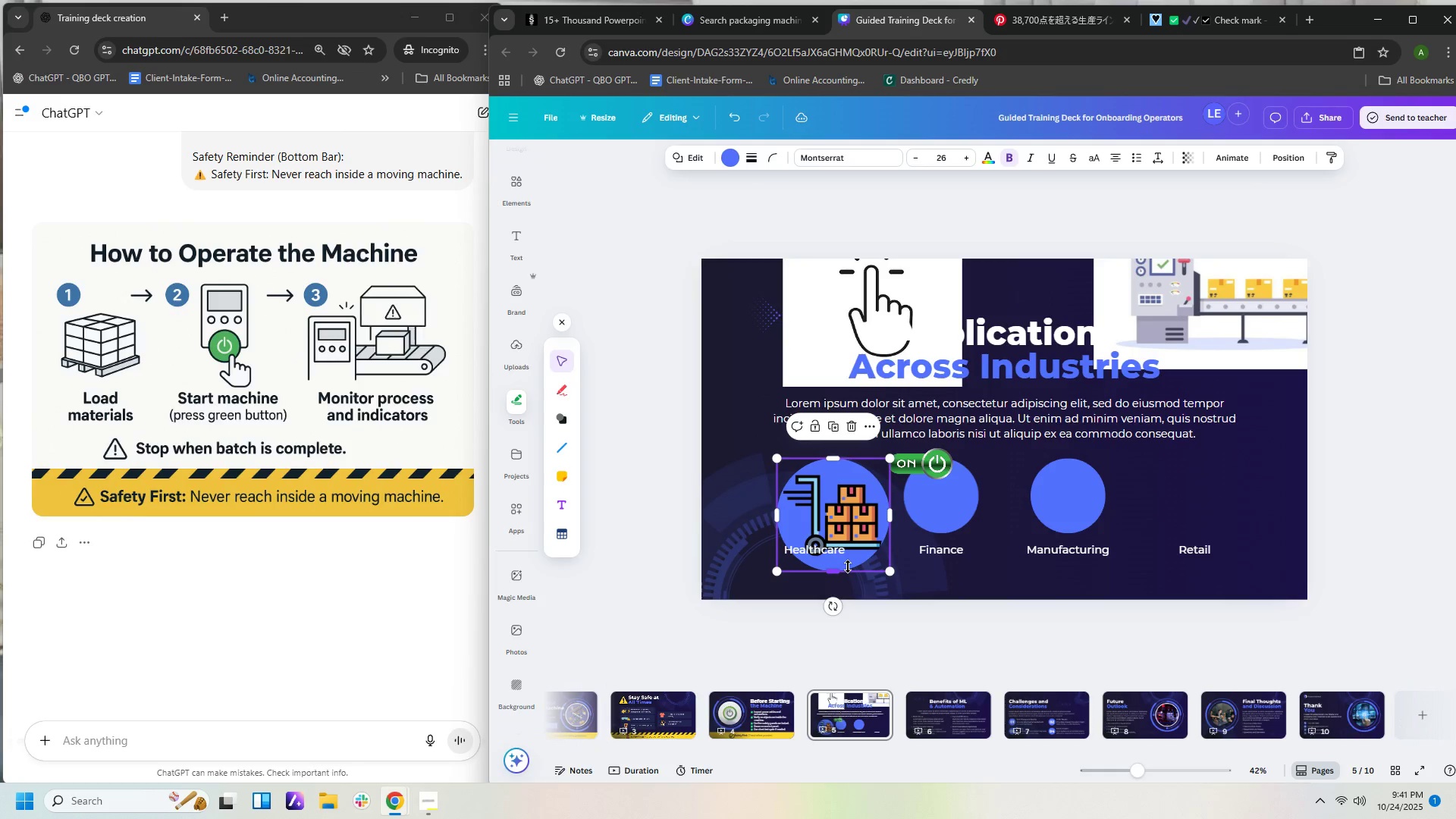 
key(Control+C)
 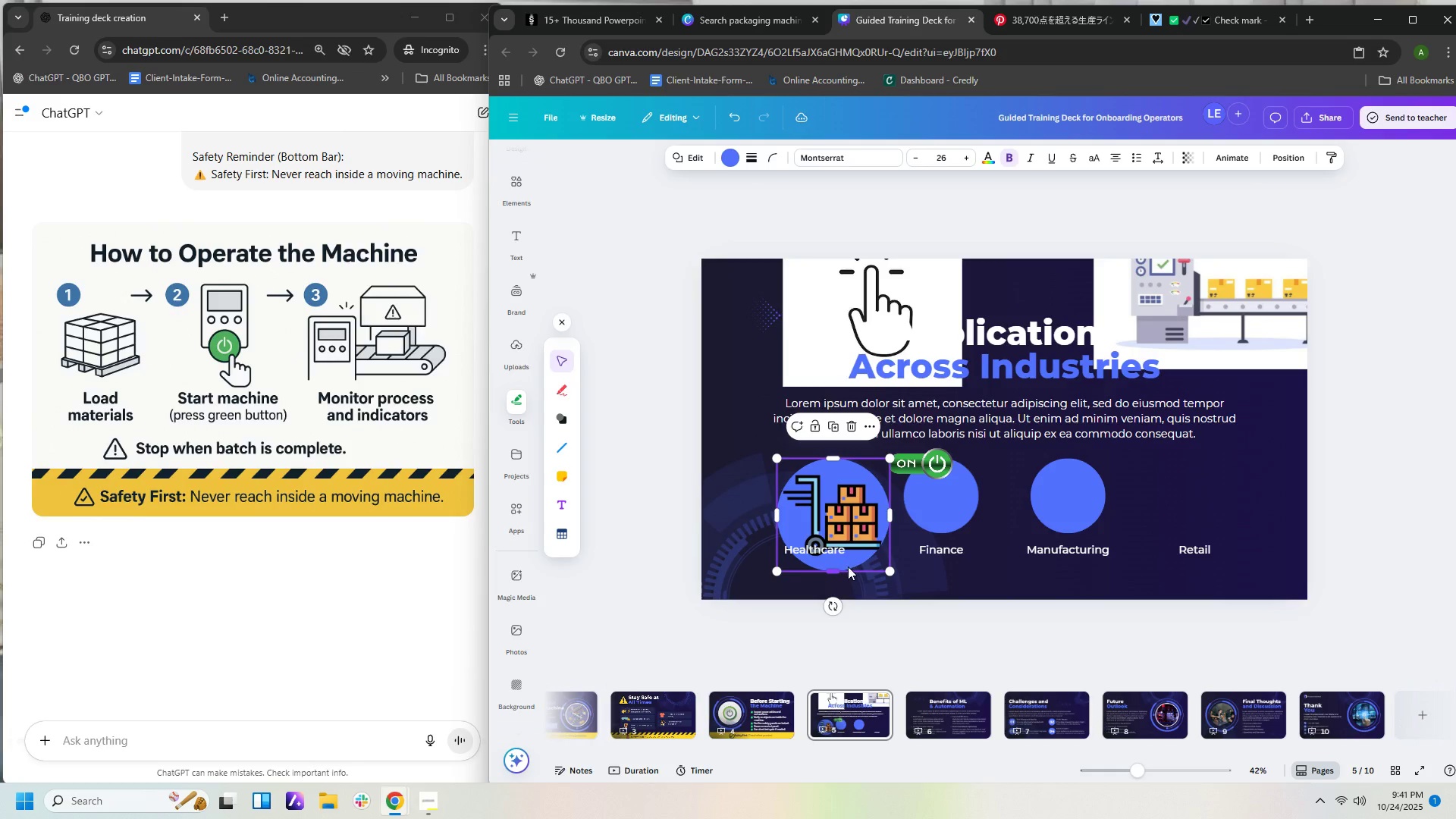 
key(Control+V)
 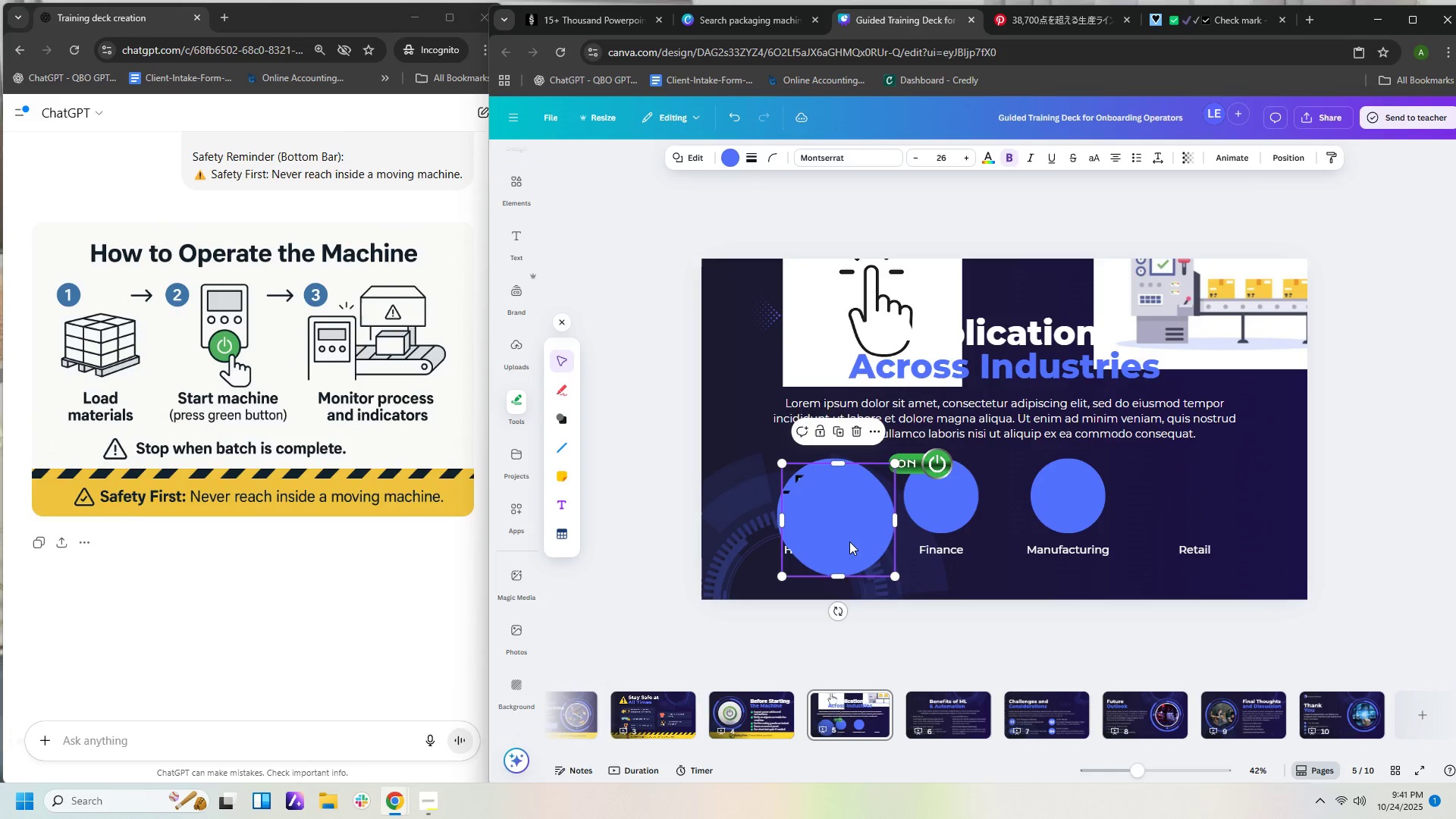 
left_click_drag(start_coordinate=[849, 541], to_coordinate=[868, 543])
 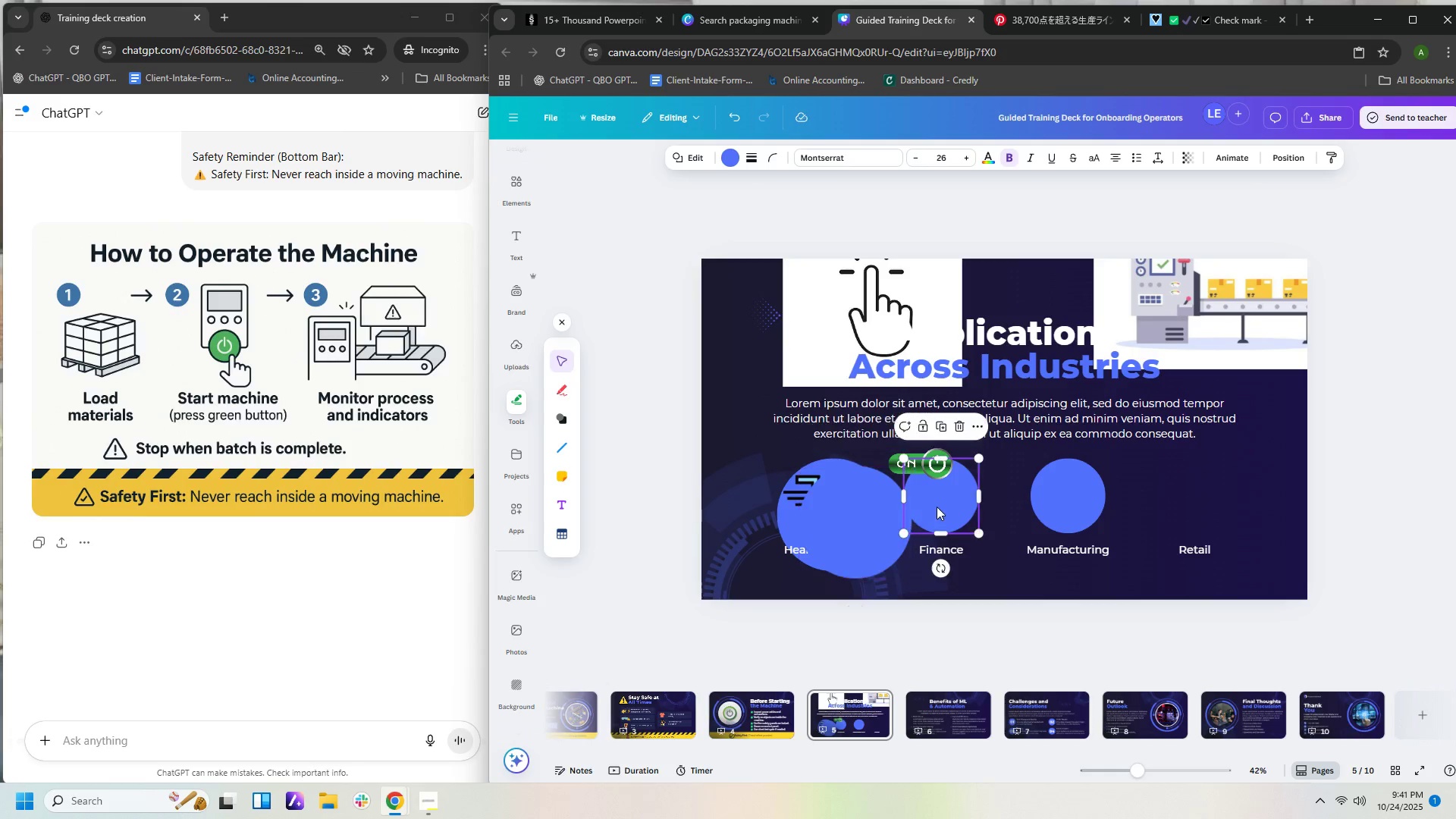 
left_click([937, 507])
 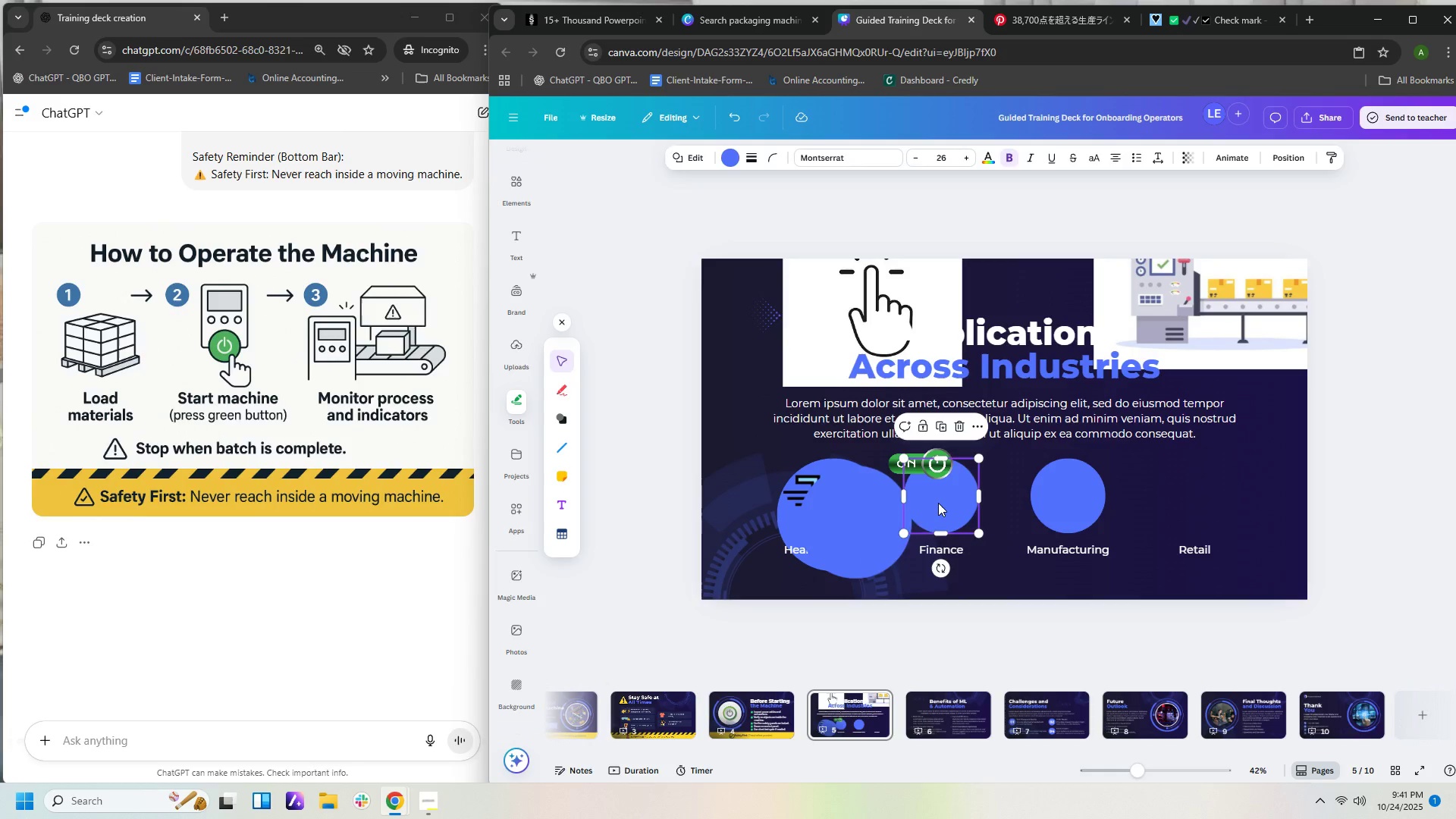 
key(Delete)
 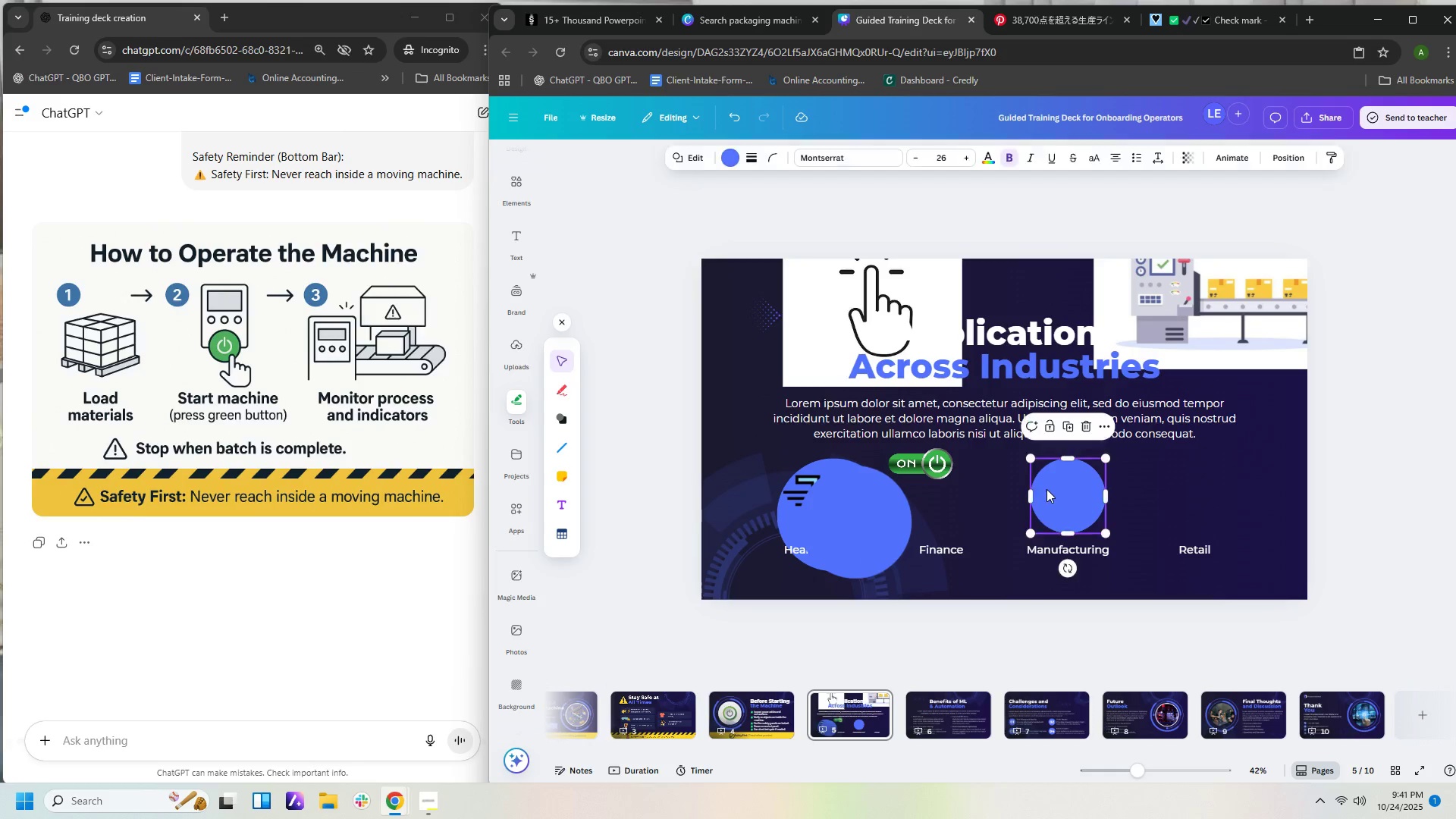 
key(Delete)
 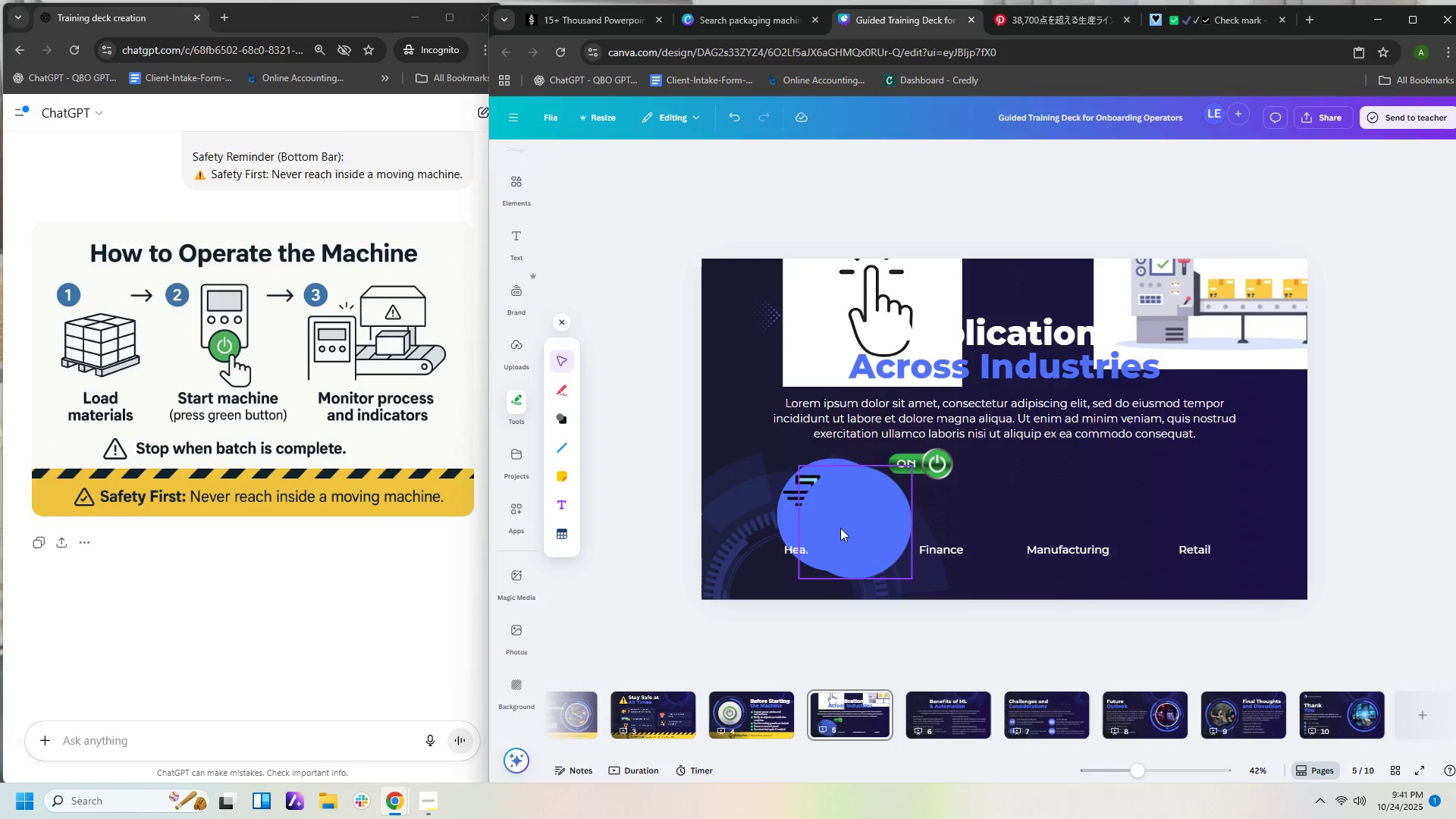 
left_click_drag(start_coordinate=[840, 528], to_coordinate=[987, 519])
 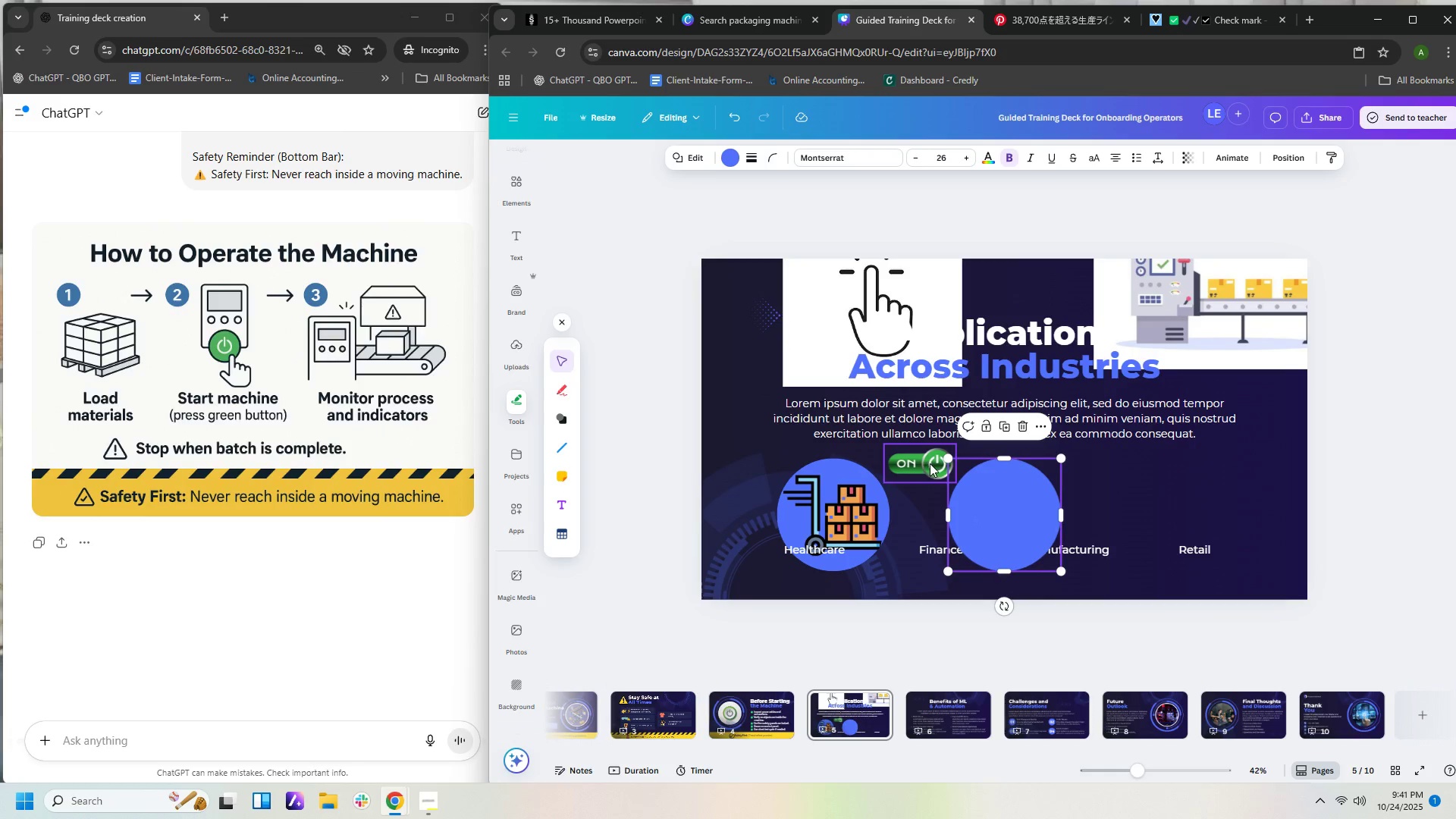 
left_click_drag(start_coordinate=[930, 463], to_coordinate=[1012, 492])
 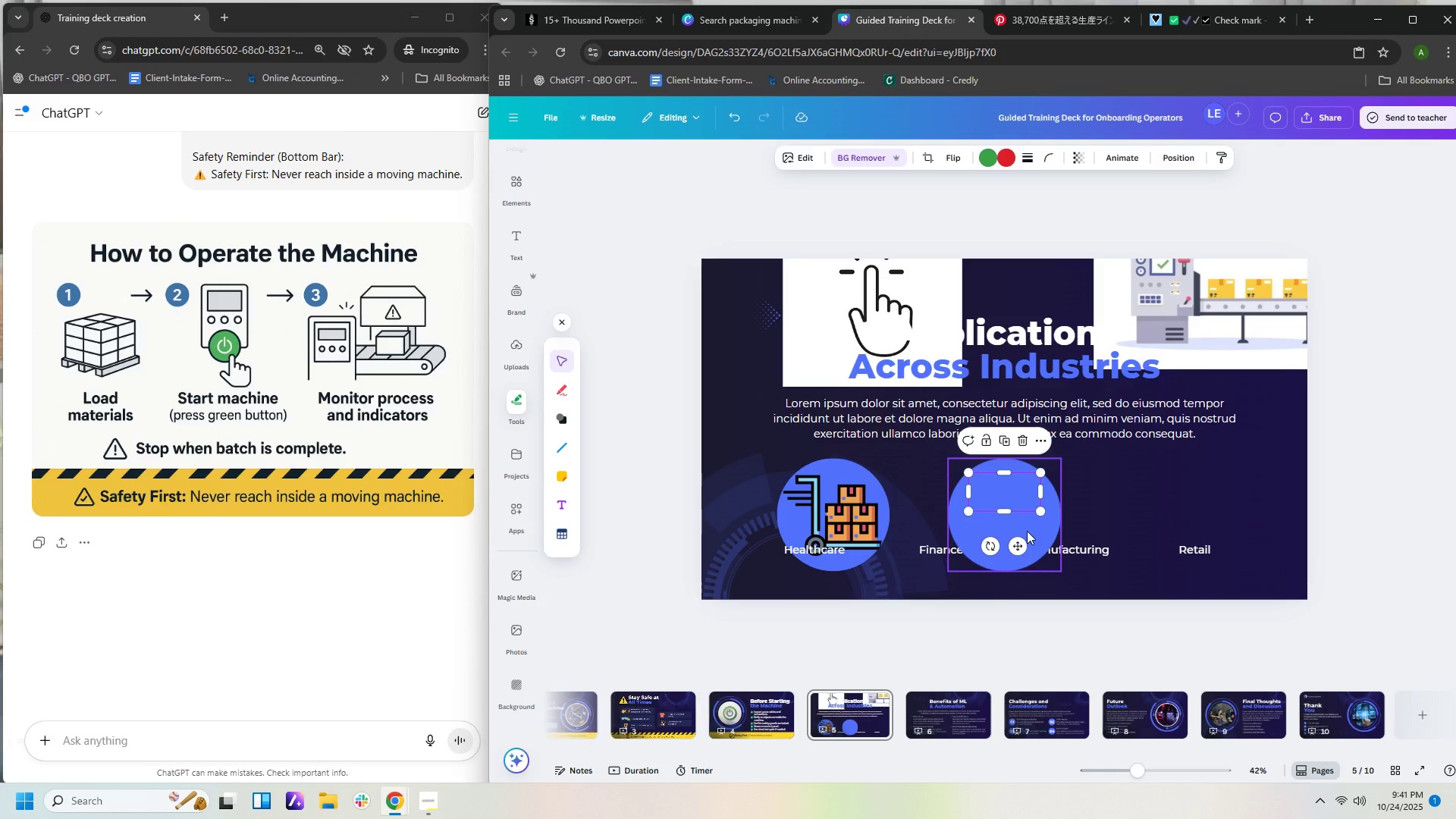 
left_click([1027, 531])
 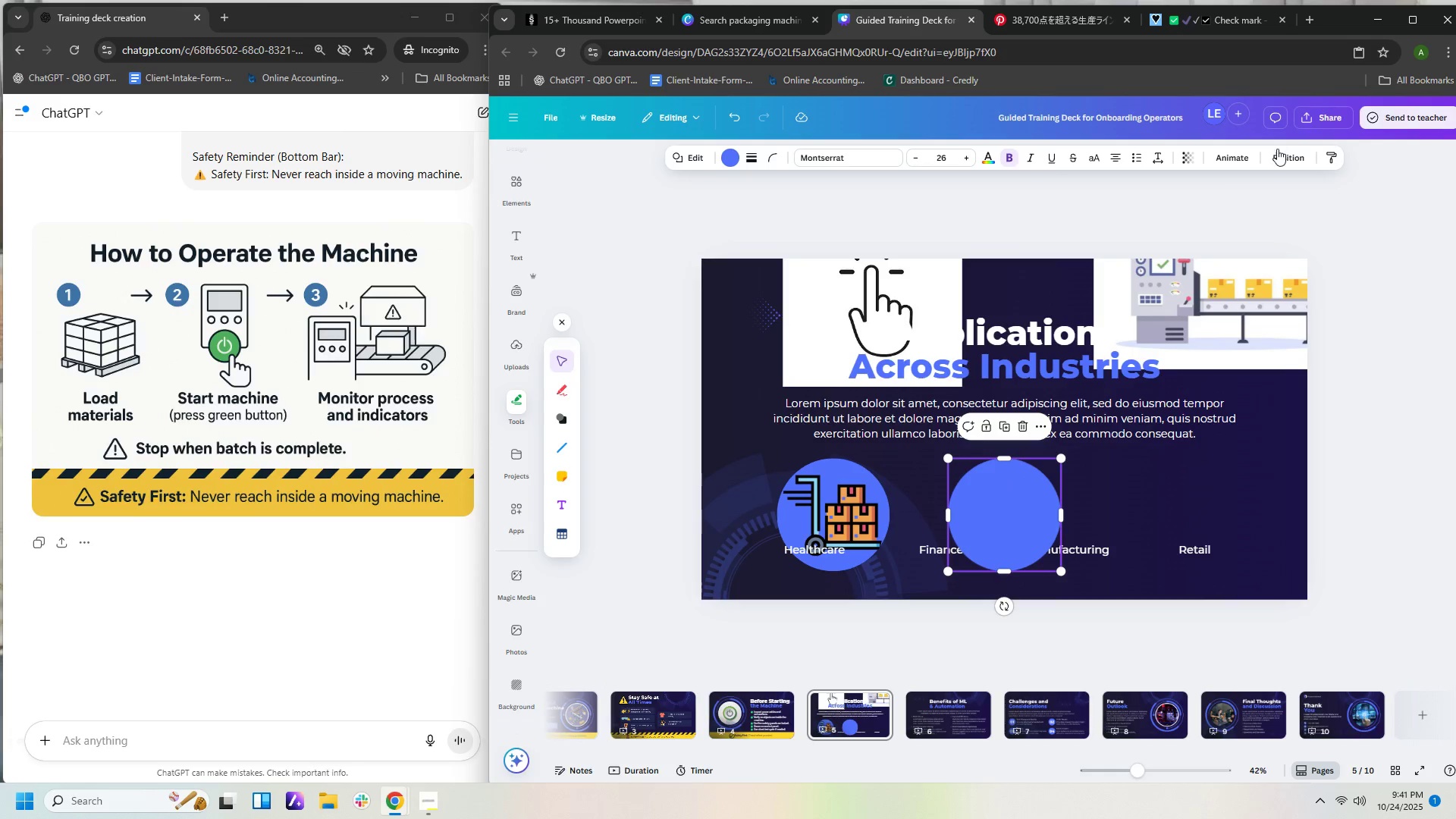 
left_click([1279, 149])
 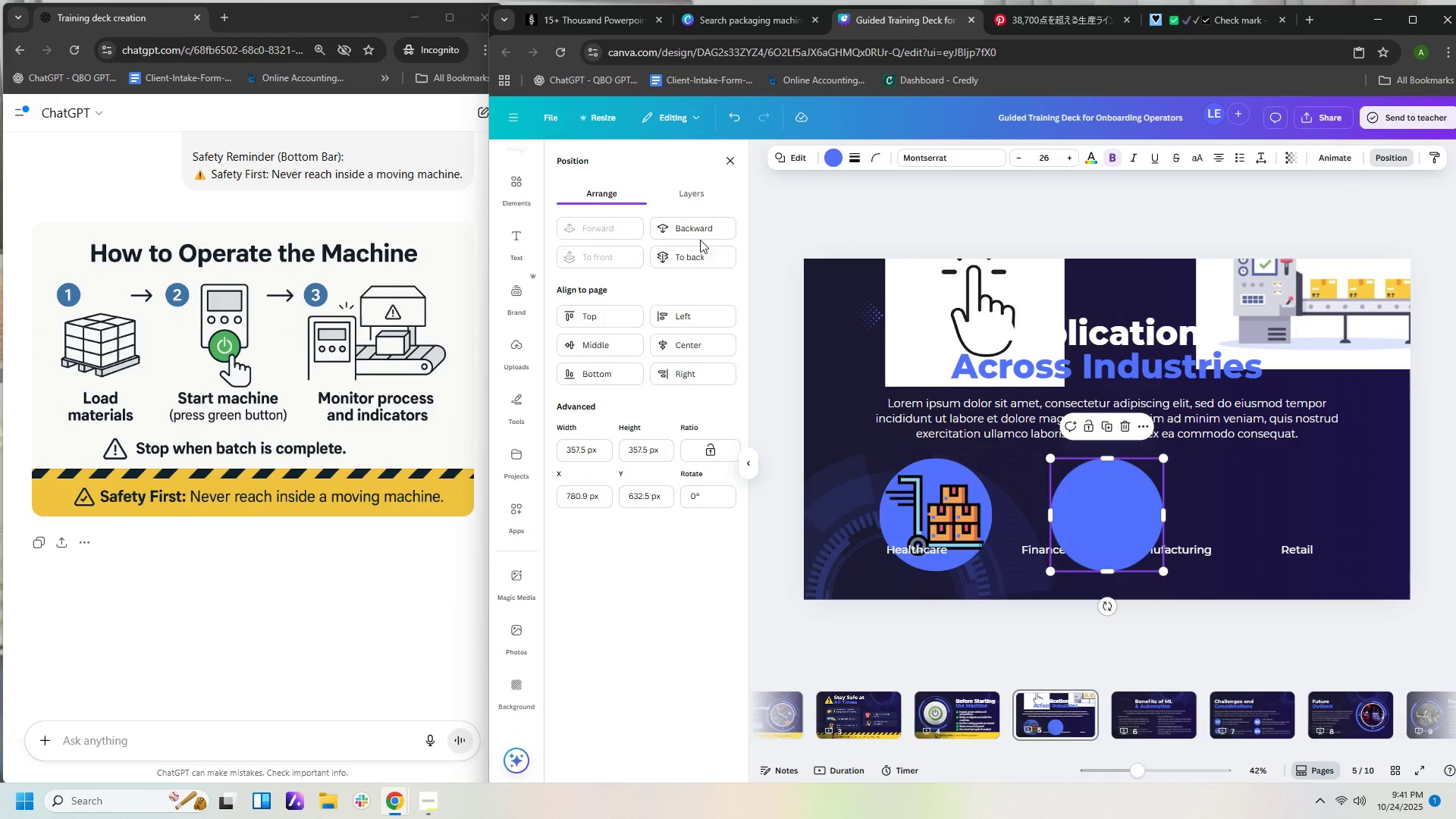 
left_click([708, 261])
 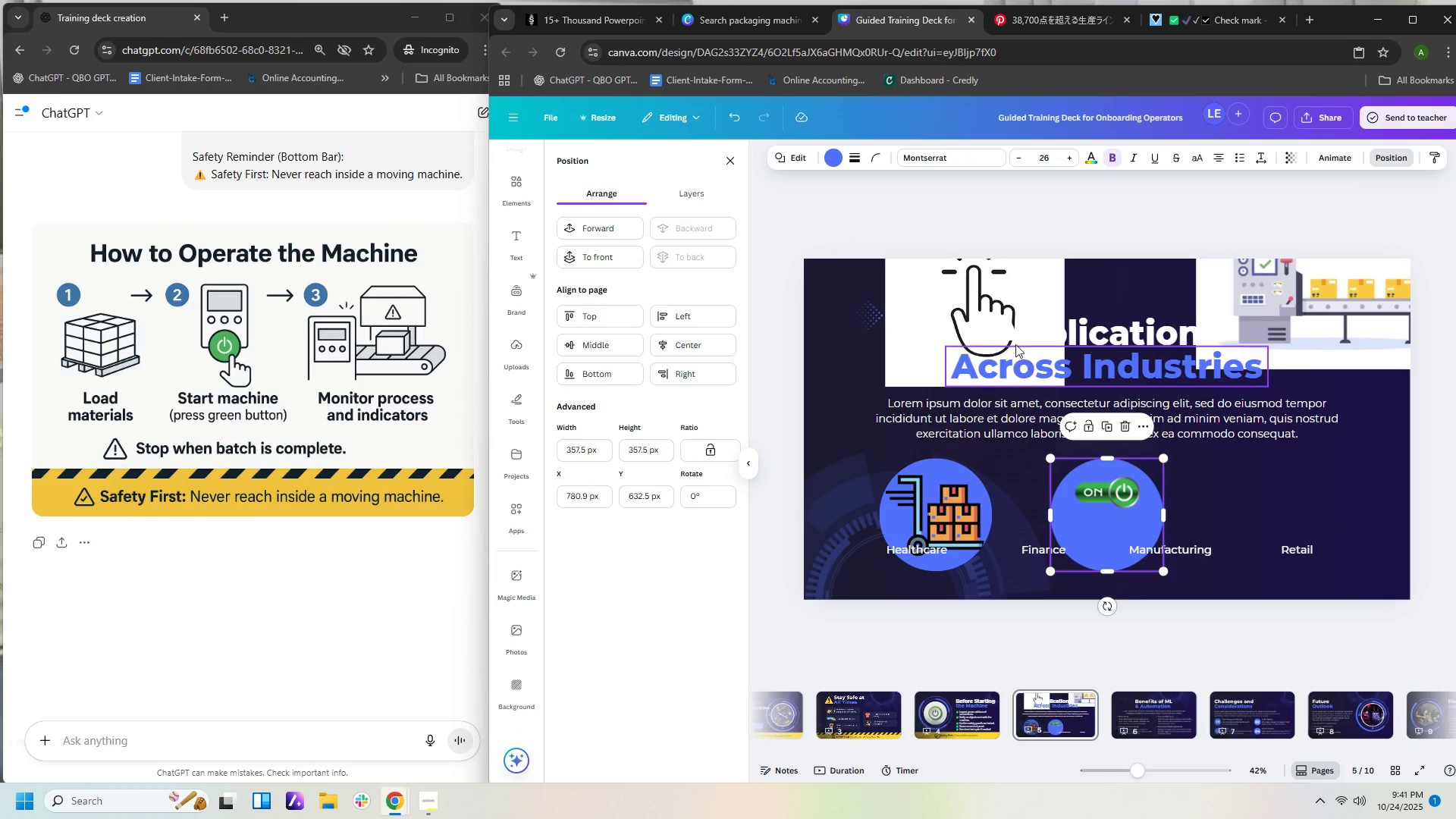 
left_click([1004, 310])
 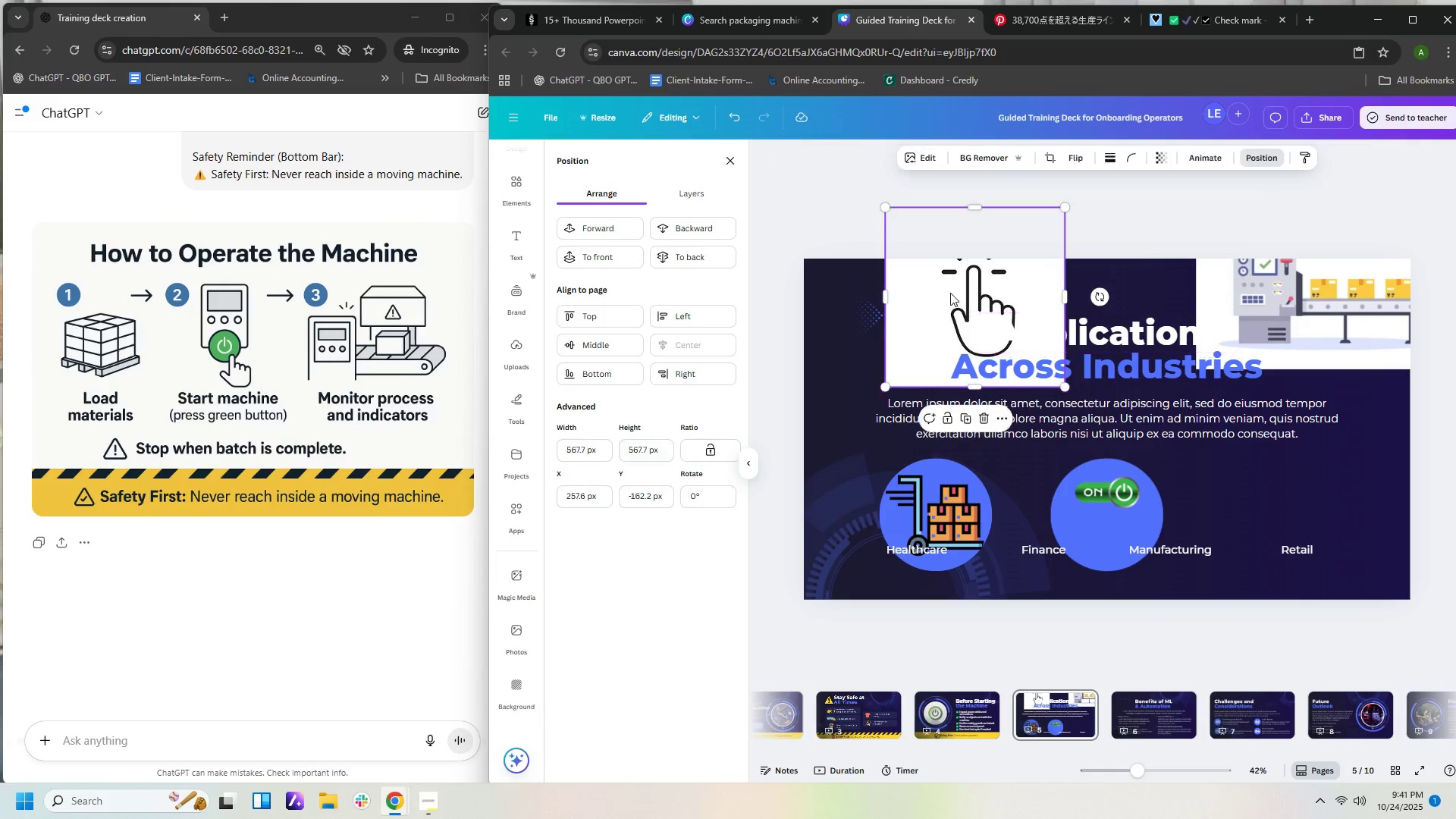 
left_click([950, 293])
 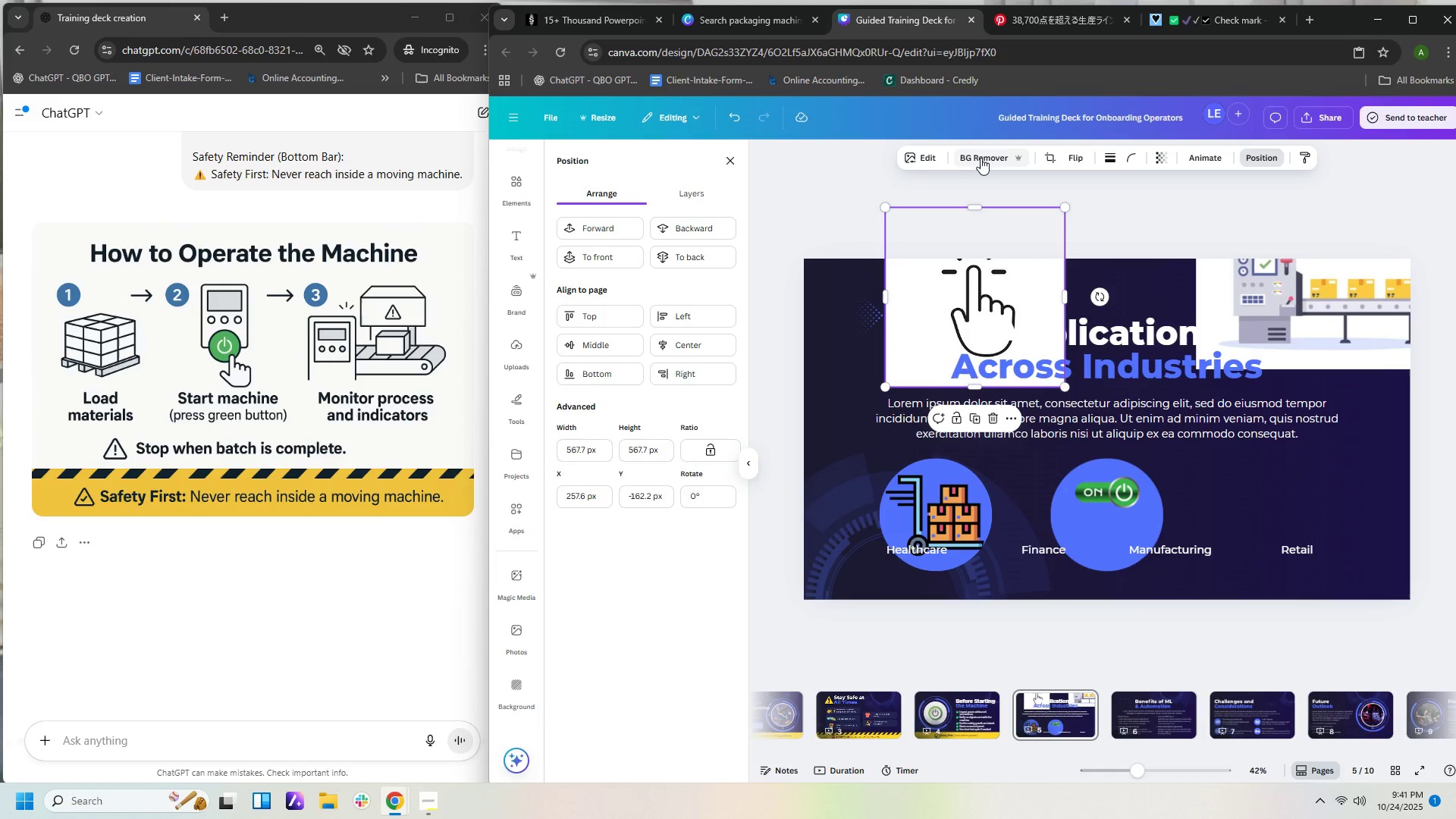 
left_click([984, 157])
 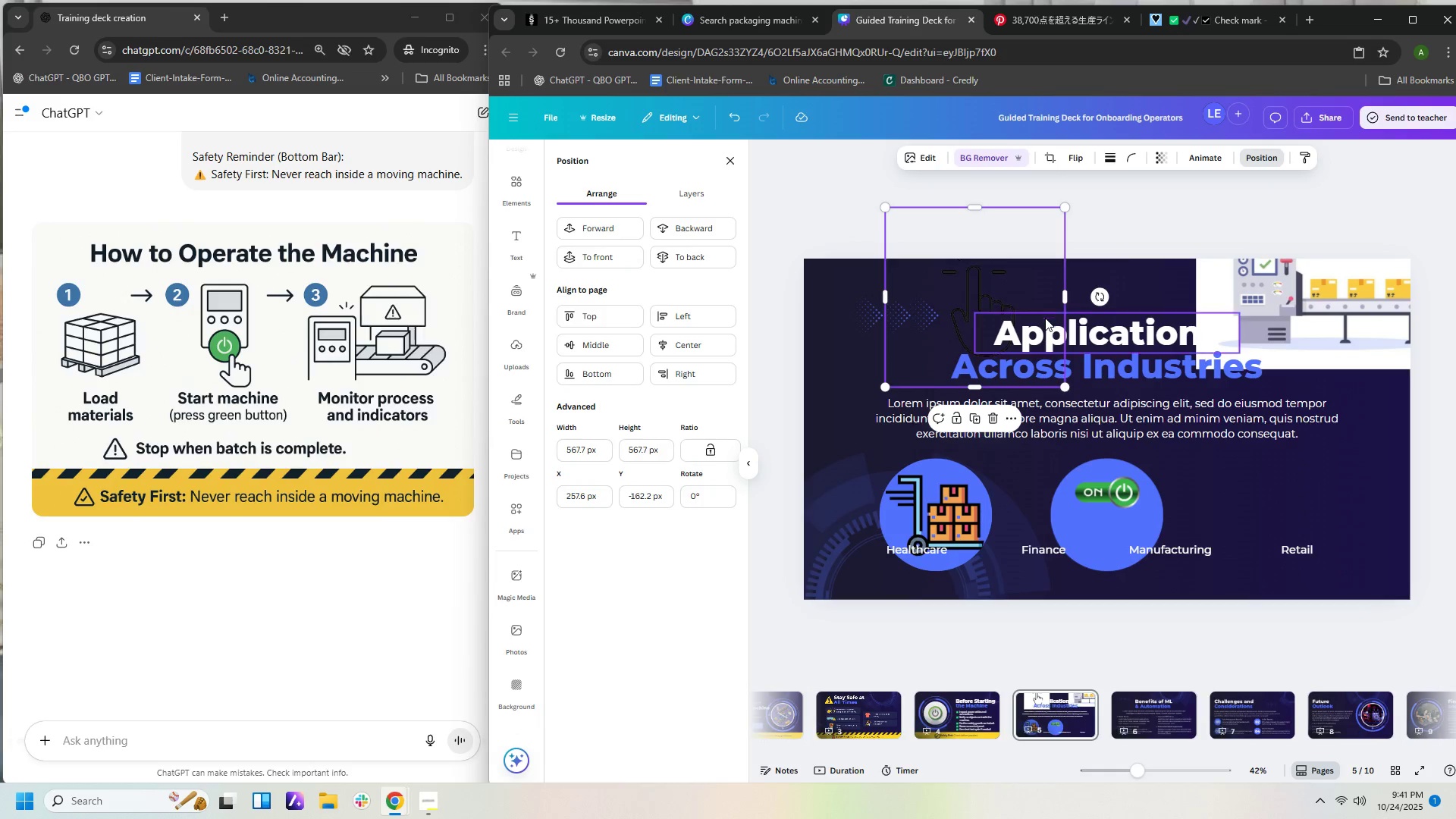 
double_click([1001, 152])
 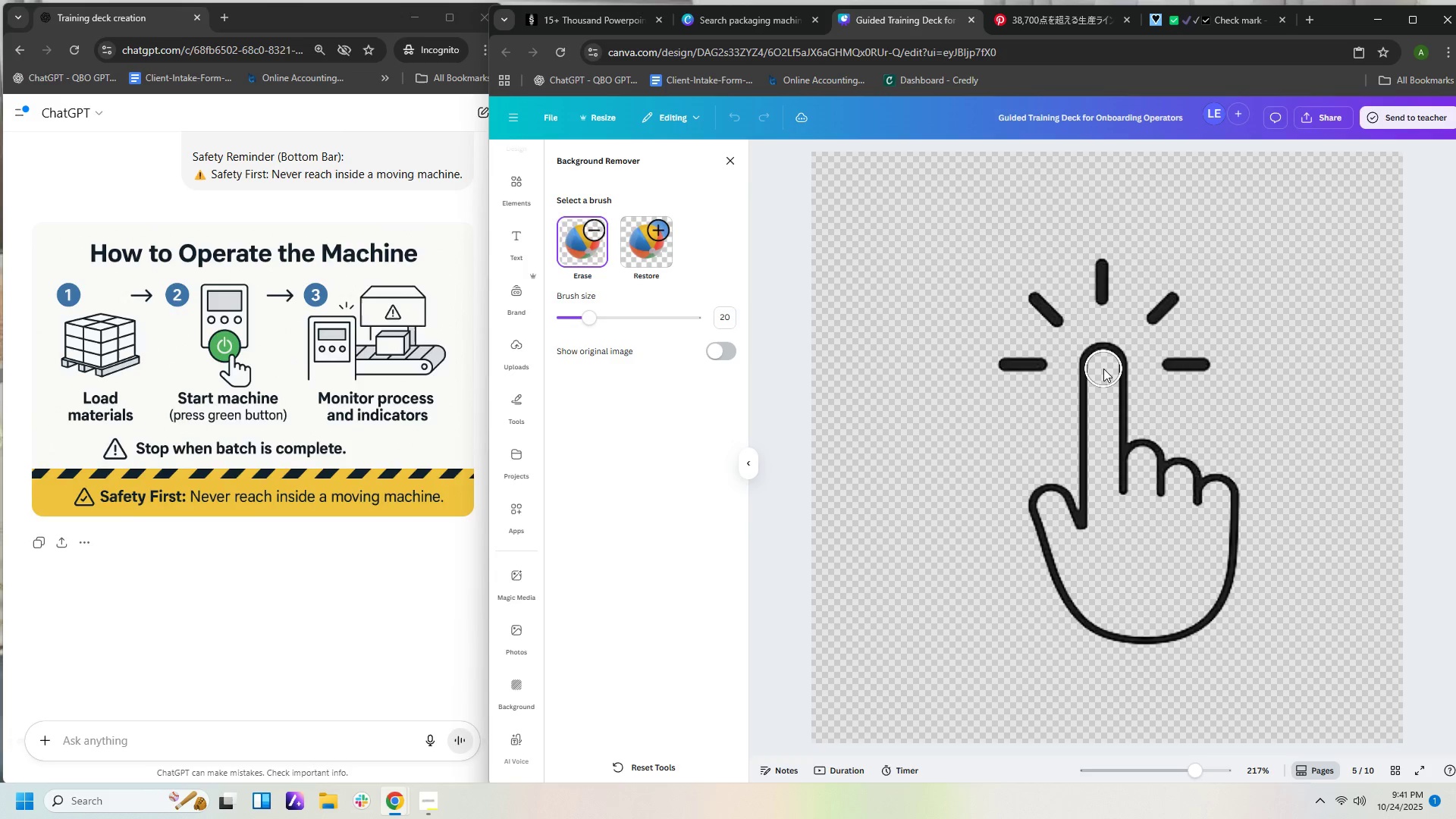 
left_click_drag(start_coordinate=[1103, 368], to_coordinate=[1103, 384])
 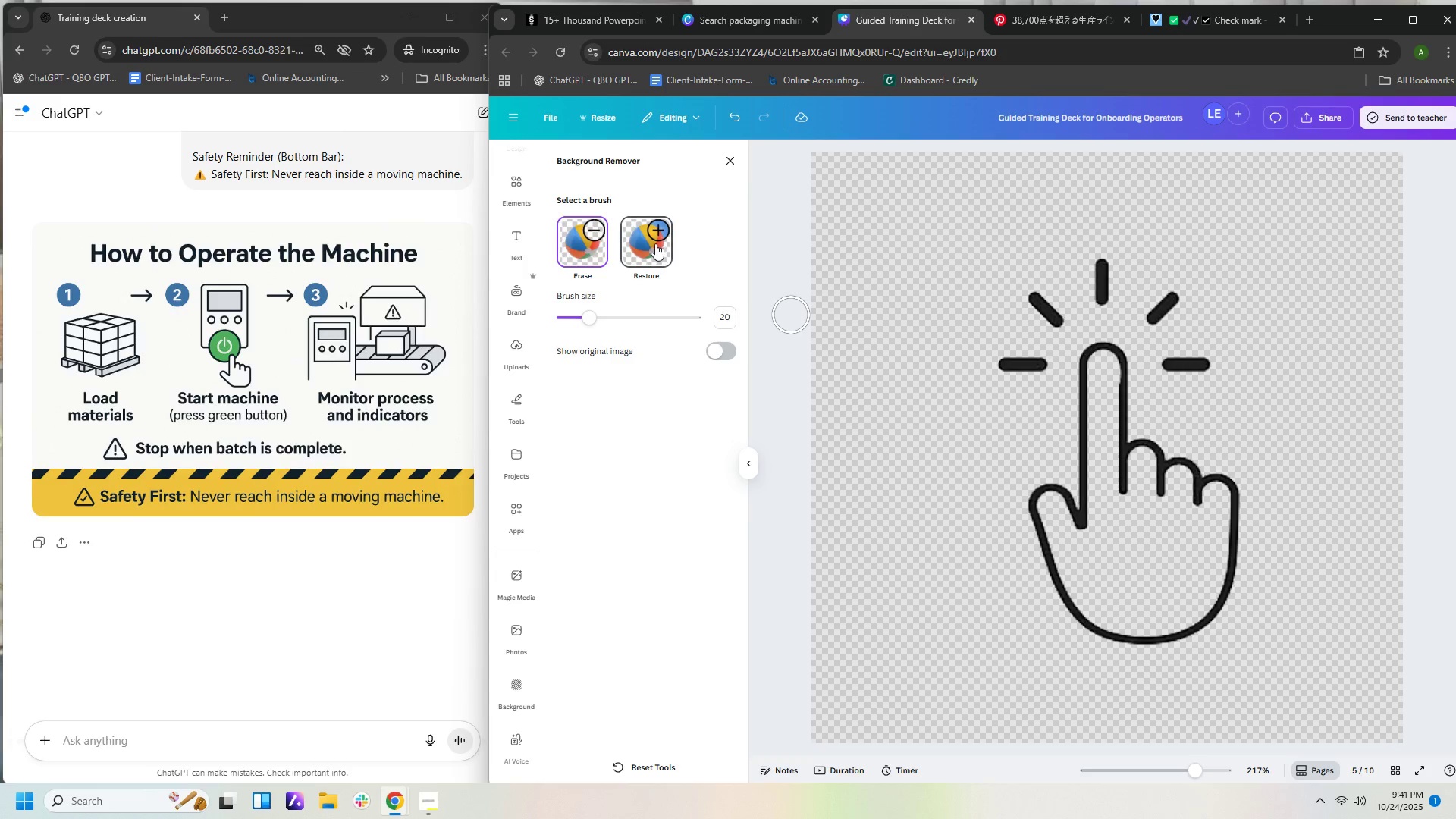 
left_click([655, 243])
 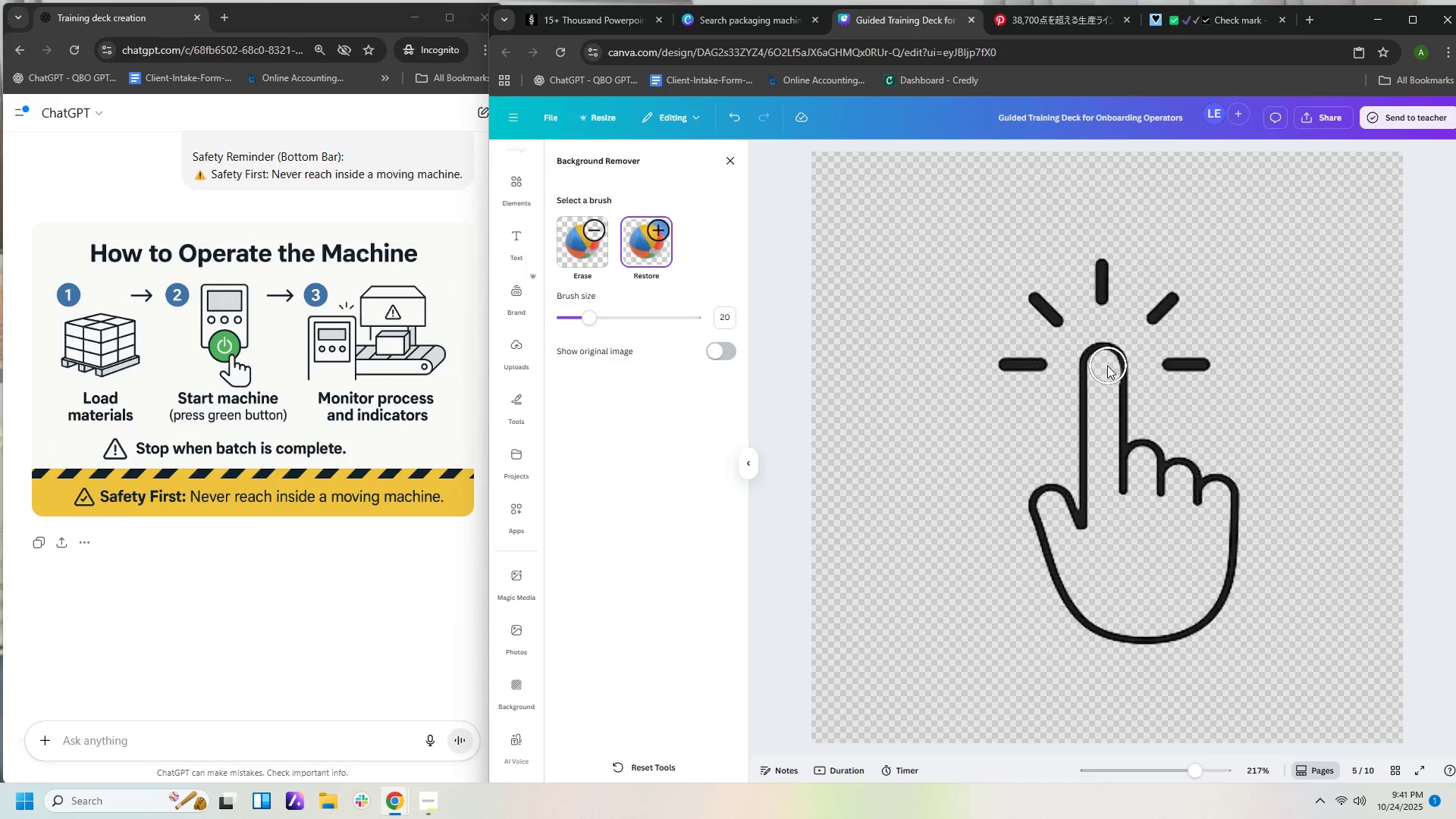 
left_click_drag(start_coordinate=[1103, 362], to_coordinate=[1099, 397])
 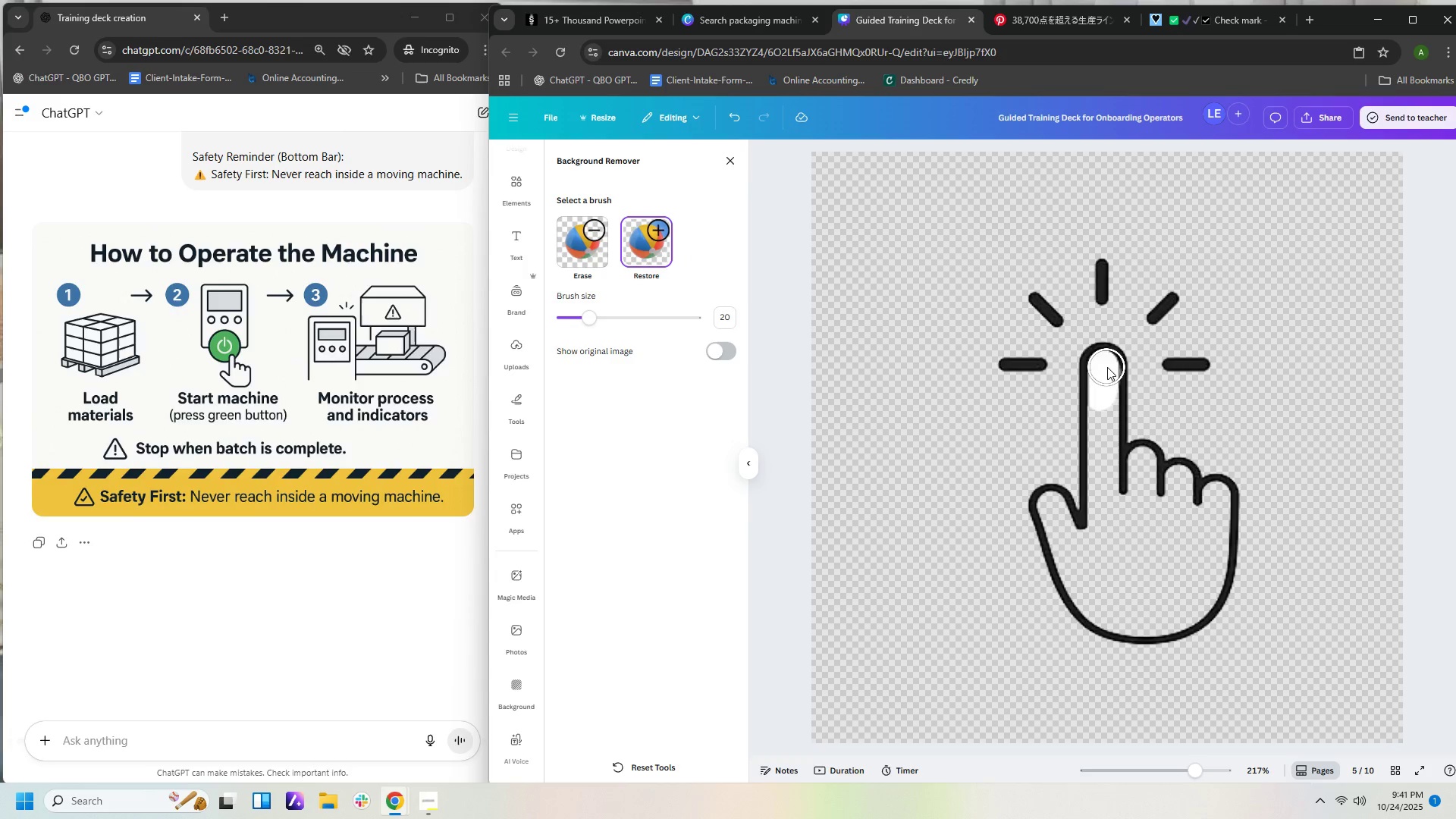 
left_click_drag(start_coordinate=[1107, 367], to_coordinate=[1106, 376])
 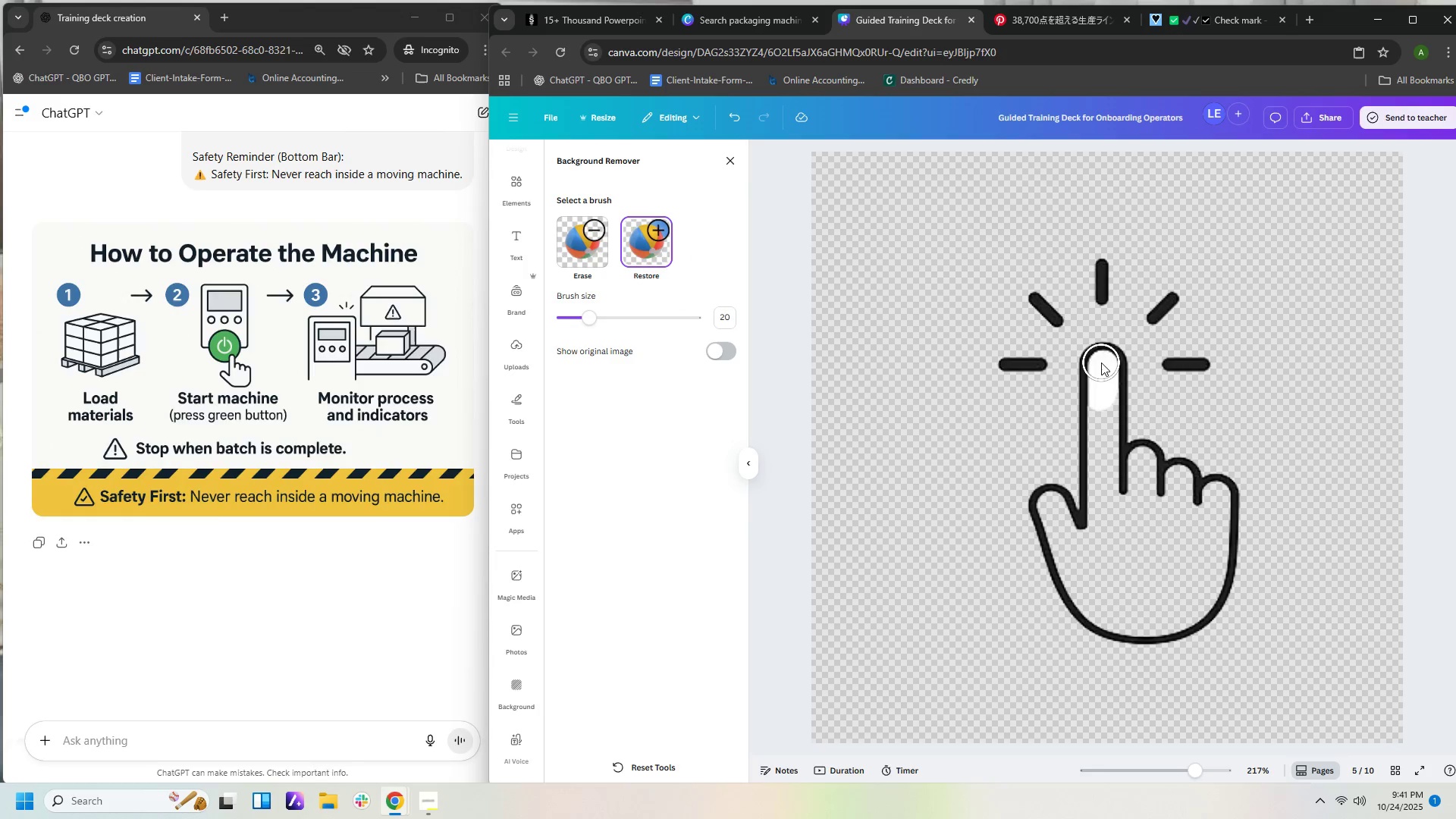 
left_click_drag(start_coordinate=[1103, 363], to_coordinate=[1101, 544])
 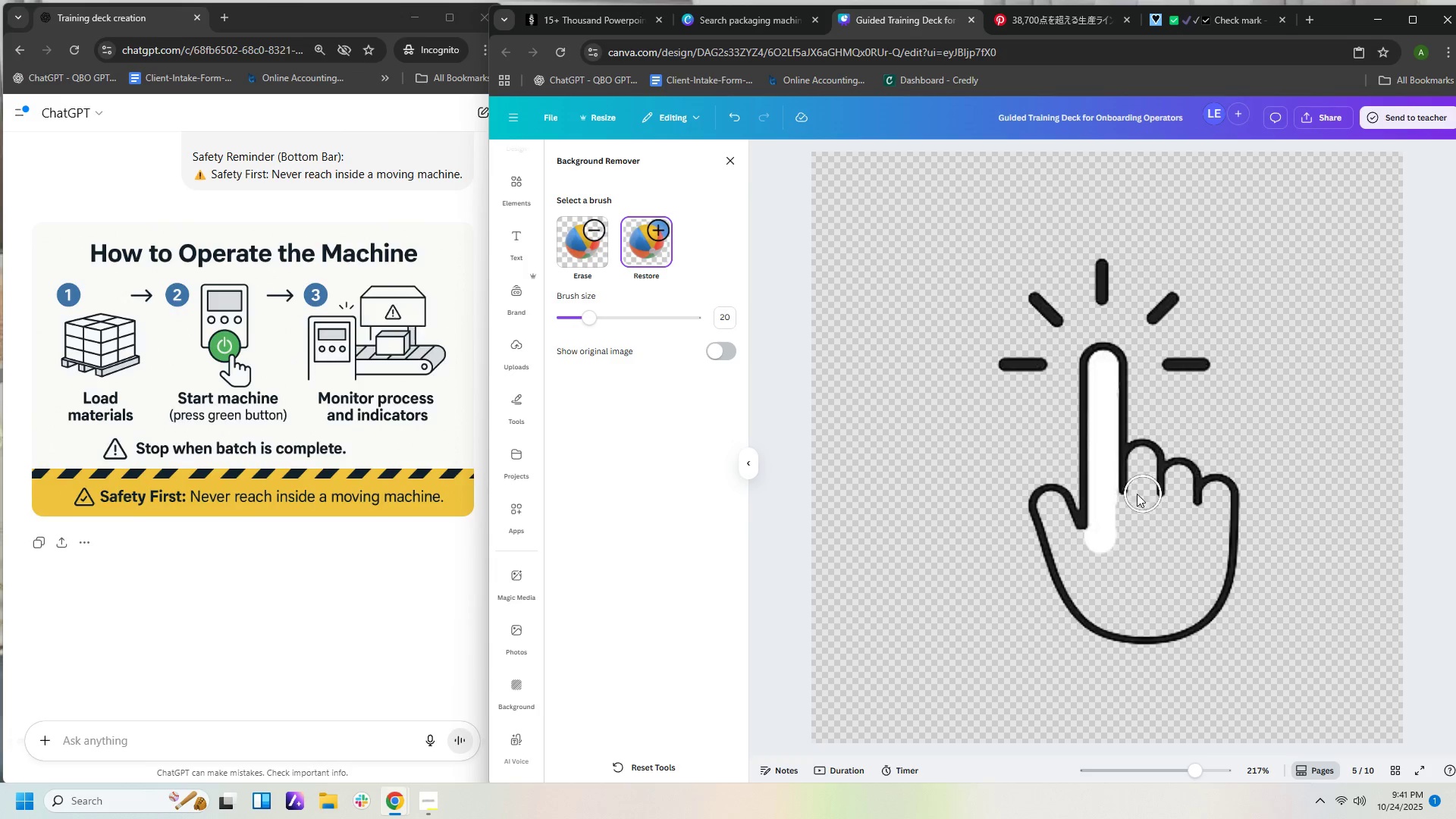 
left_click_drag(start_coordinate=[1121, 495], to_coordinate=[1168, 490])
 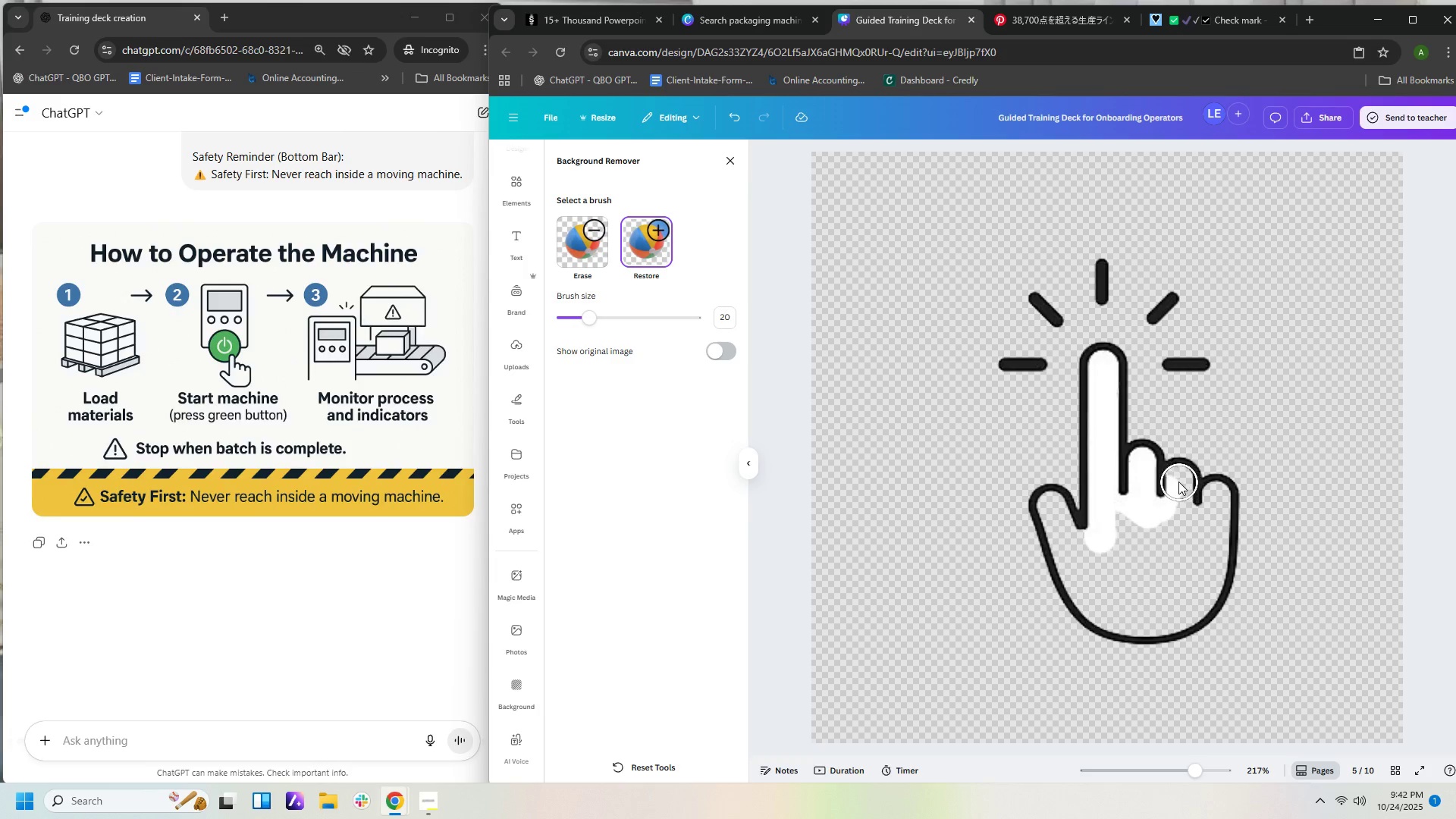 
left_click_drag(start_coordinate=[1178, 479], to_coordinate=[1213, 507])
 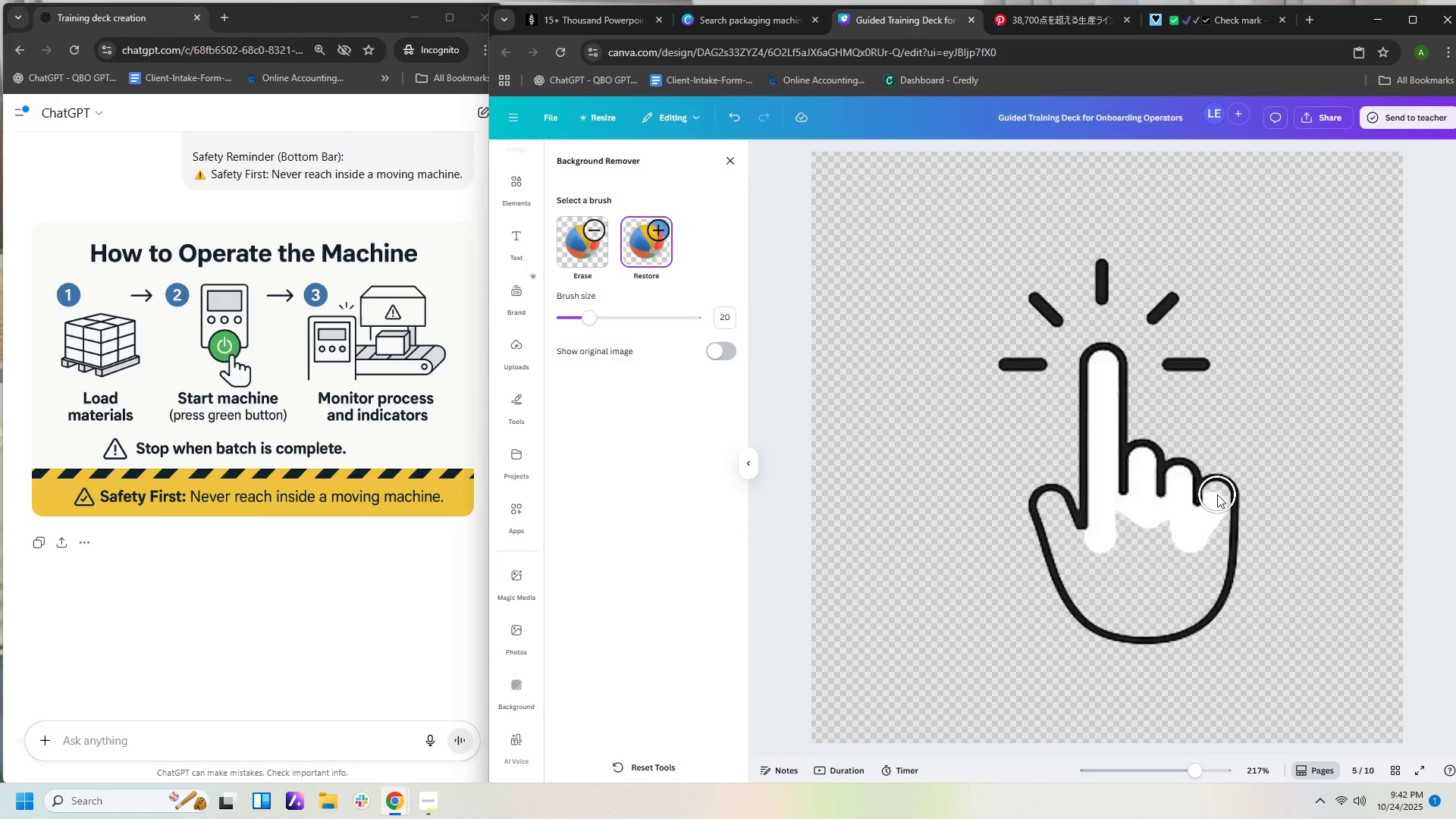 
left_click_drag(start_coordinate=[1217, 494], to_coordinate=[1210, 560])
 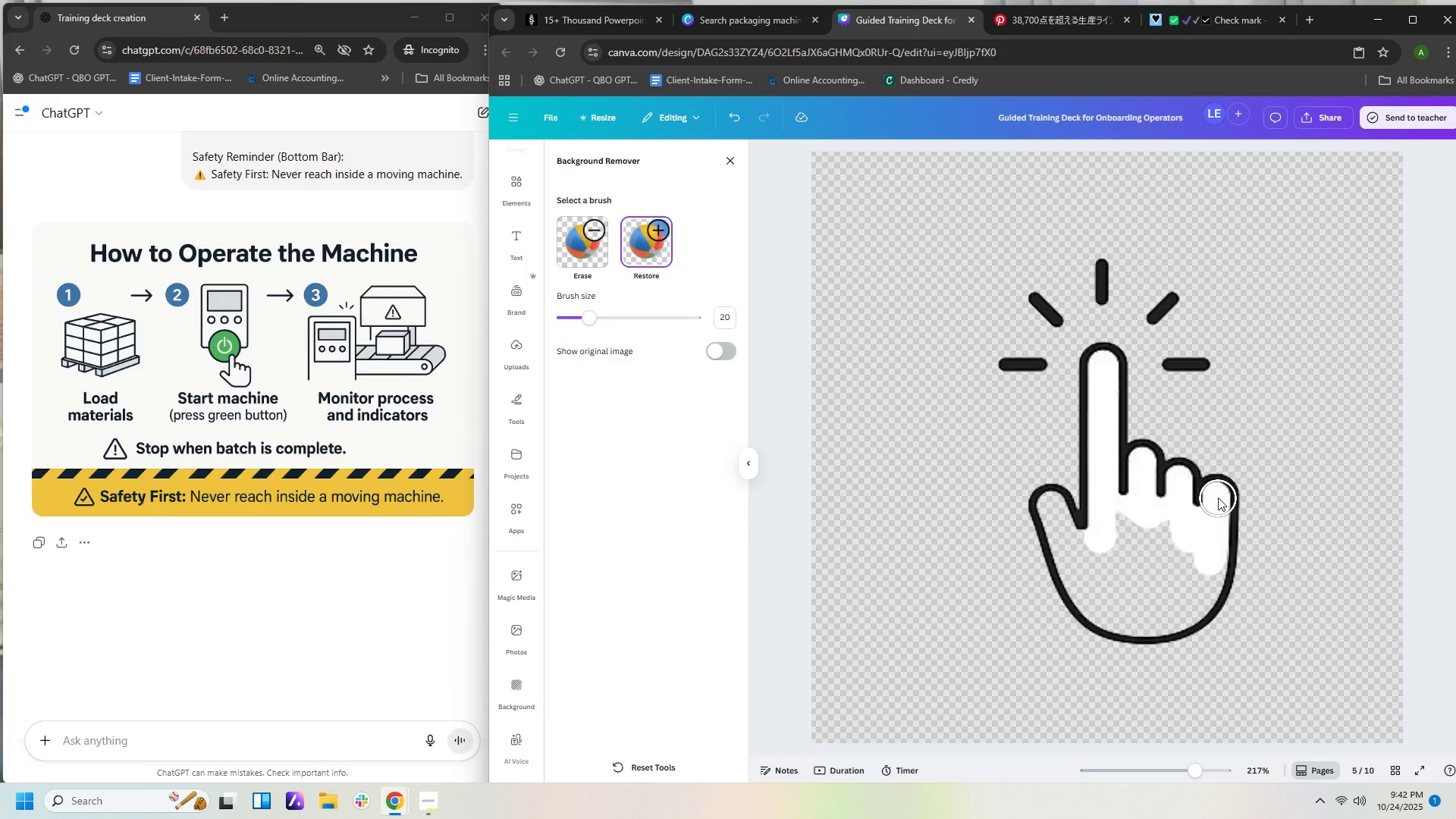 
left_click_drag(start_coordinate=[1218, 495], to_coordinate=[1219, 525])
 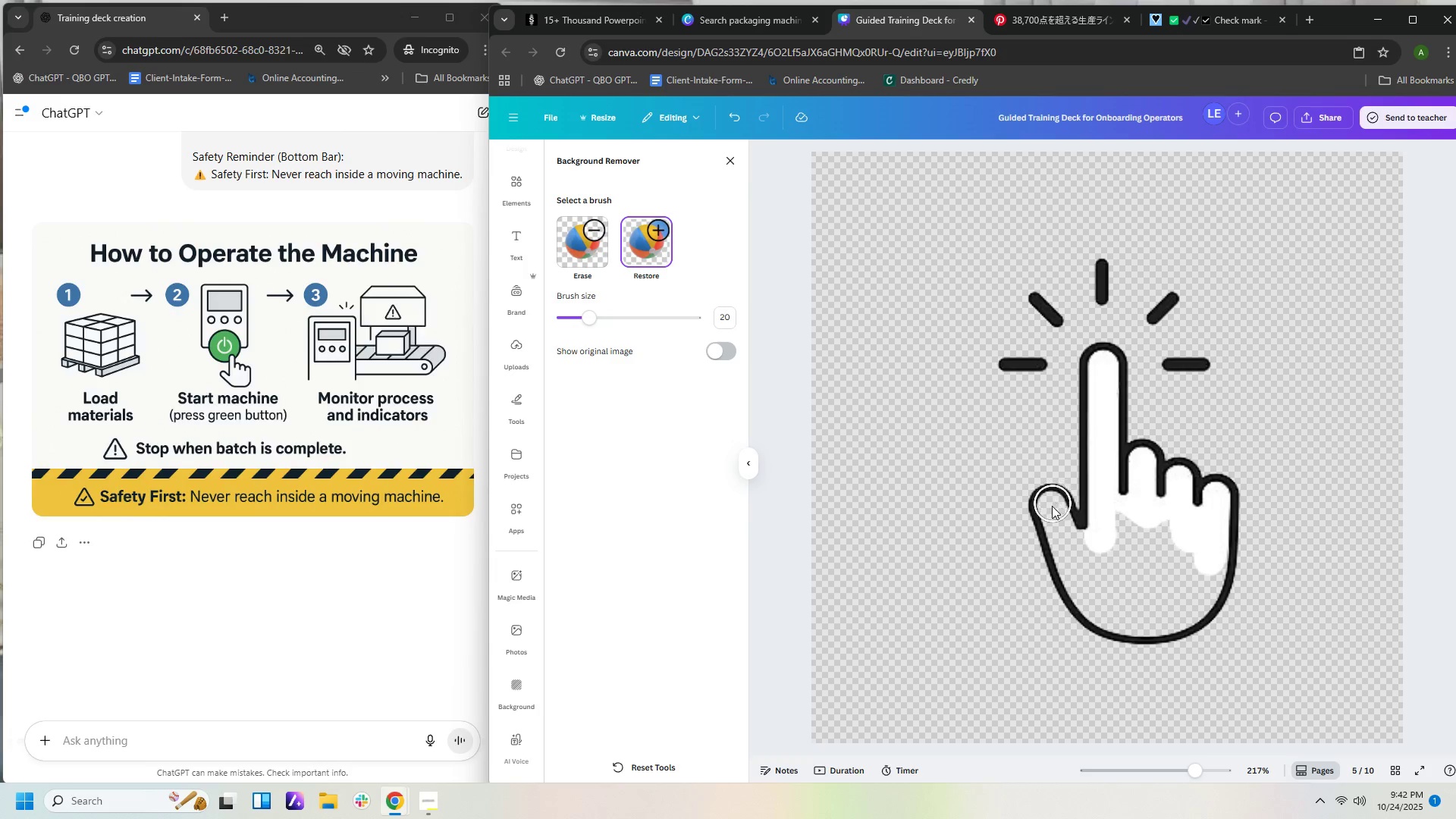 
left_click_drag(start_coordinate=[1051, 506], to_coordinate=[1084, 544])
 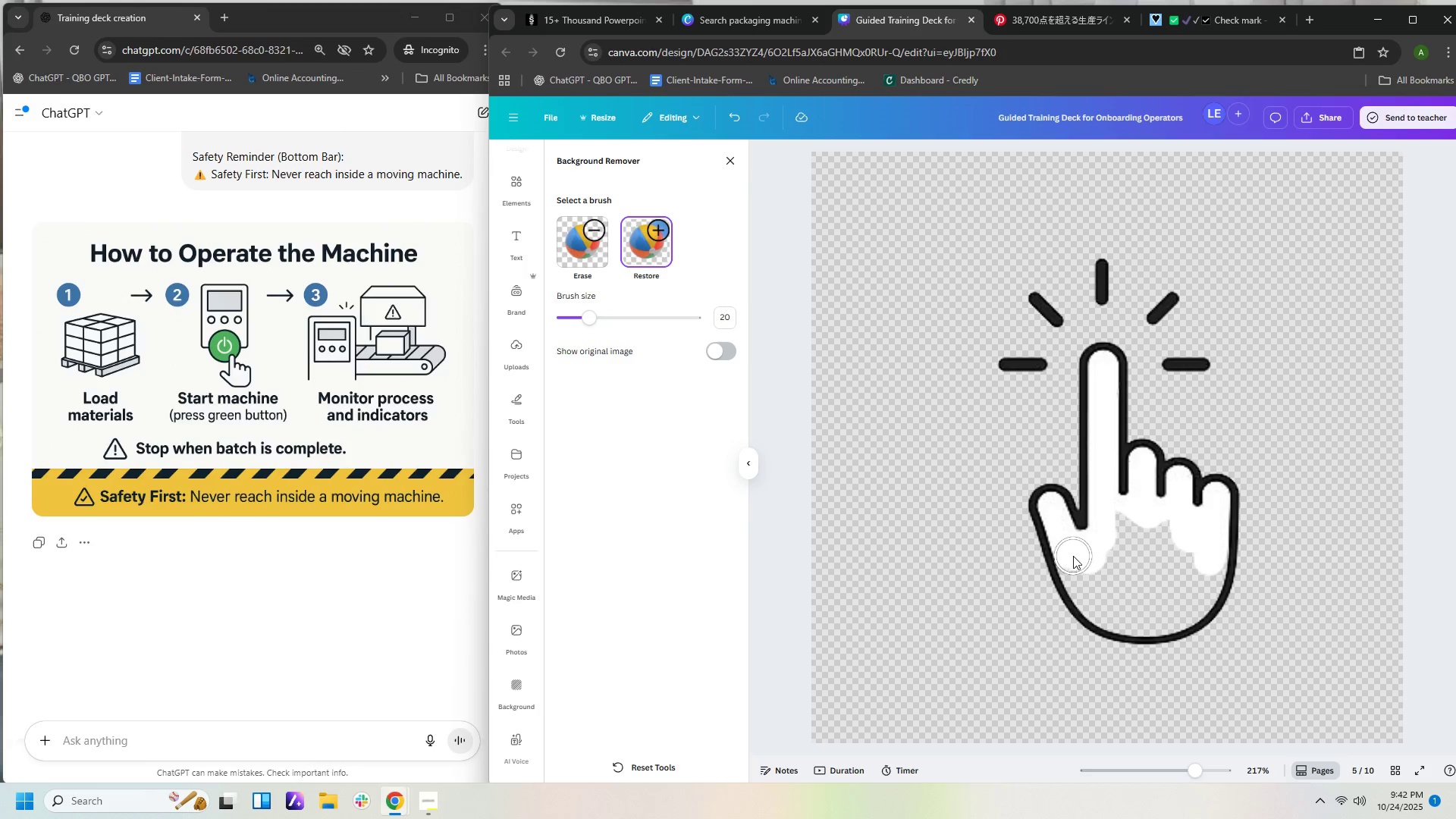 
left_click_drag(start_coordinate=[1071, 557], to_coordinate=[1129, 616])
 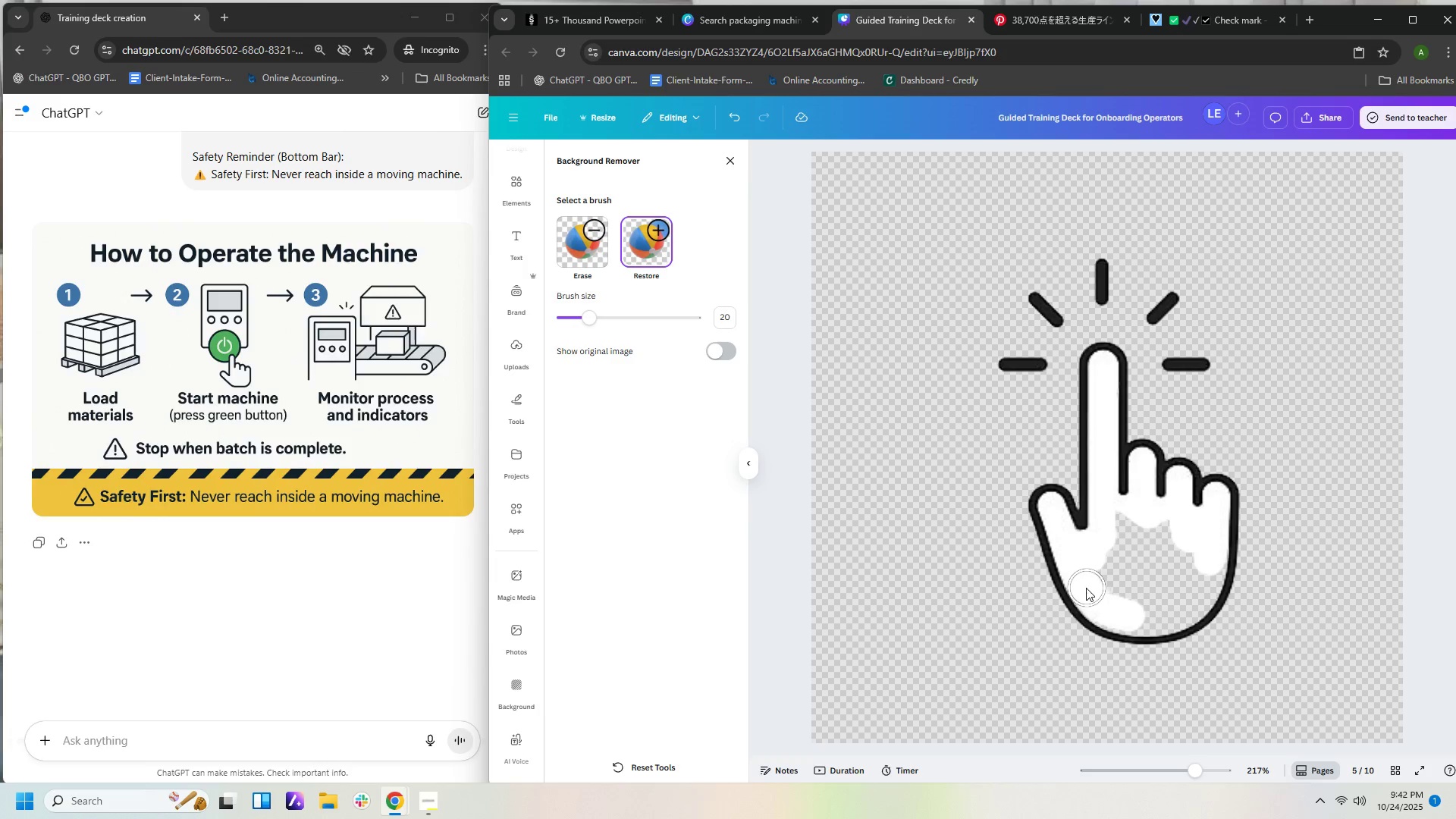 
left_click_drag(start_coordinate=[1084, 588], to_coordinate=[1216, 550])
 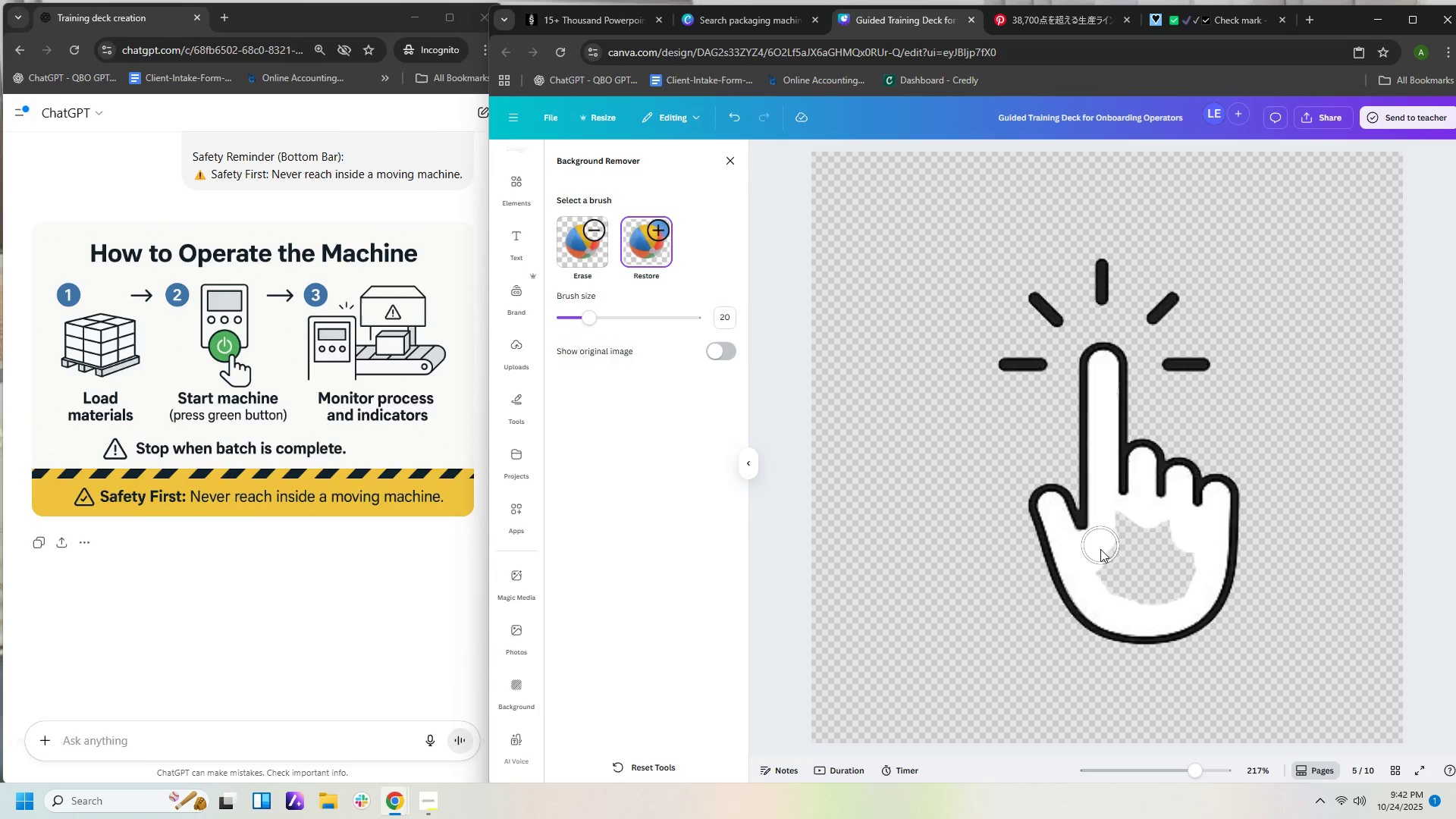 
left_click_drag(start_coordinate=[1100, 557], to_coordinate=[1139, 601])
 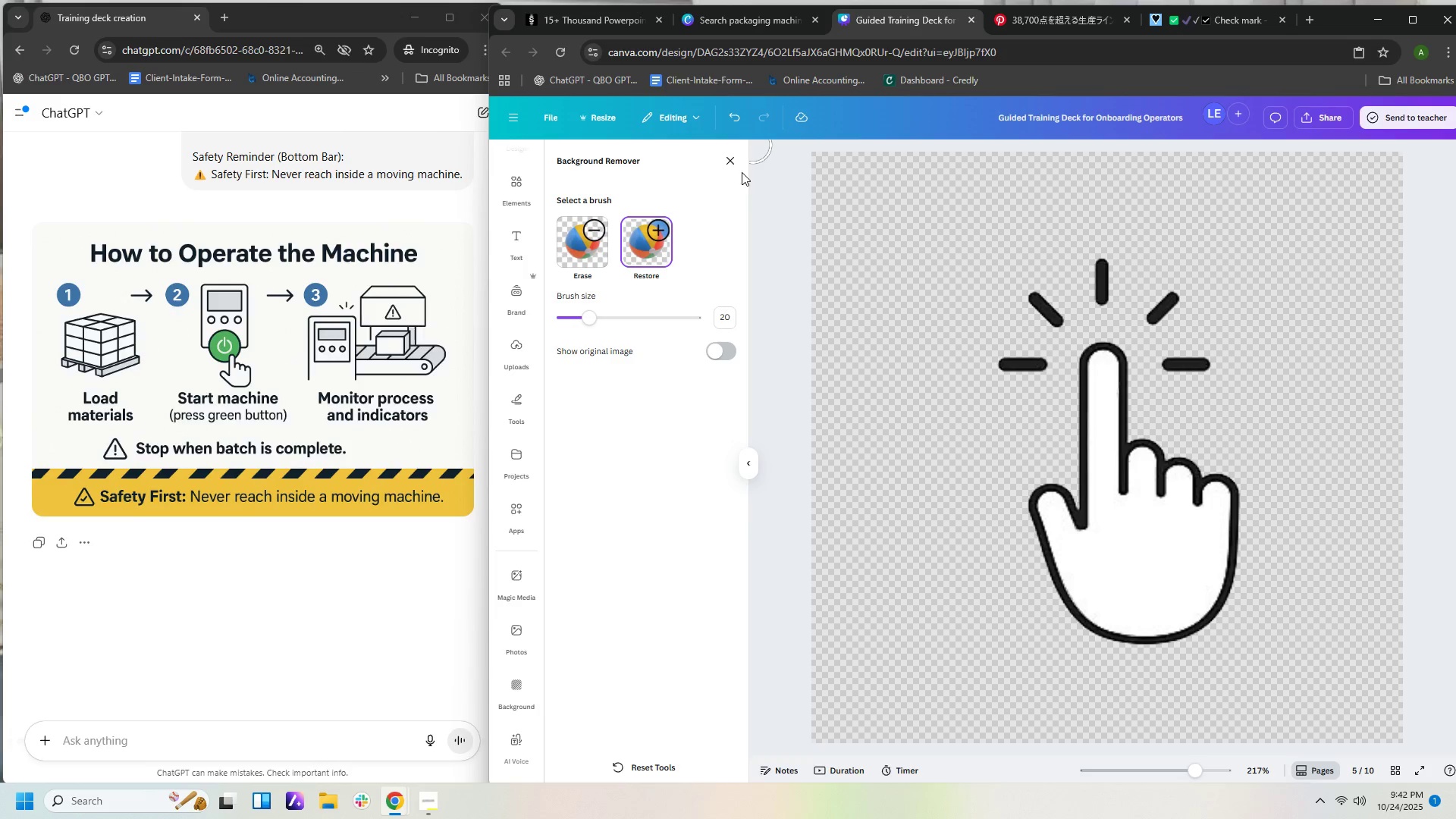 
left_click([730, 162])
 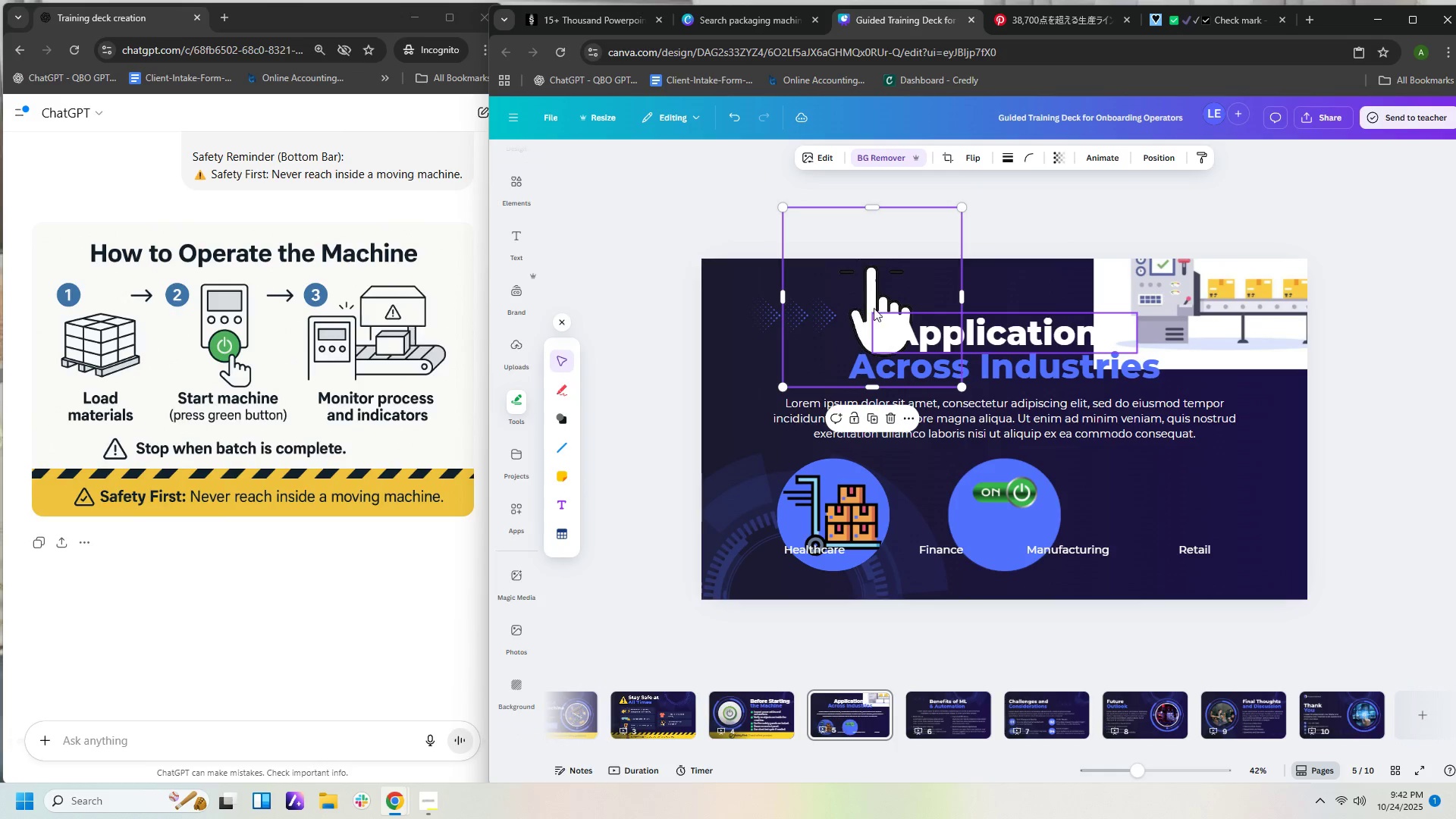 
left_click_drag(start_coordinate=[874, 287], to_coordinate=[1010, 503])
 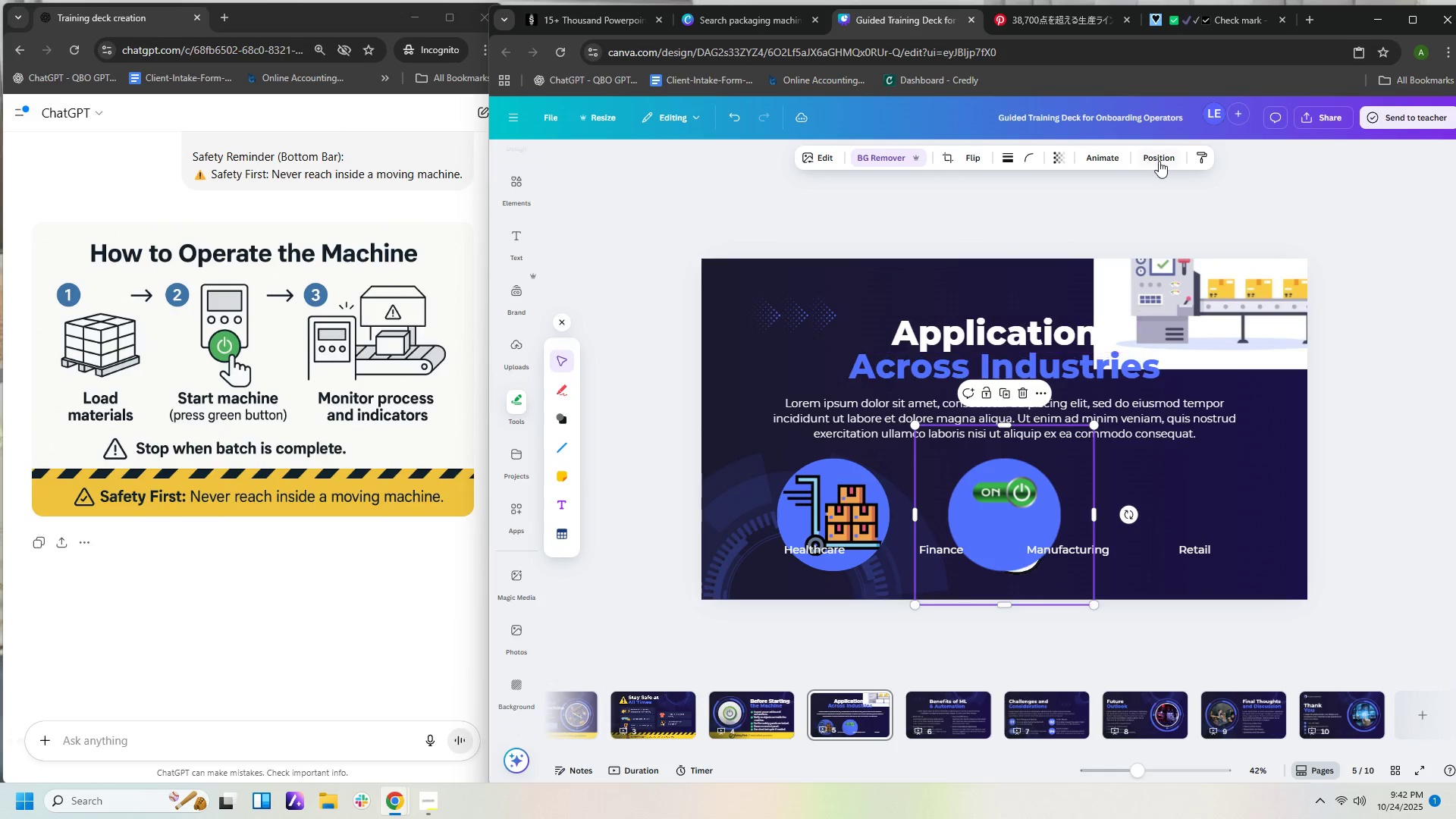 
left_click([1157, 163])
 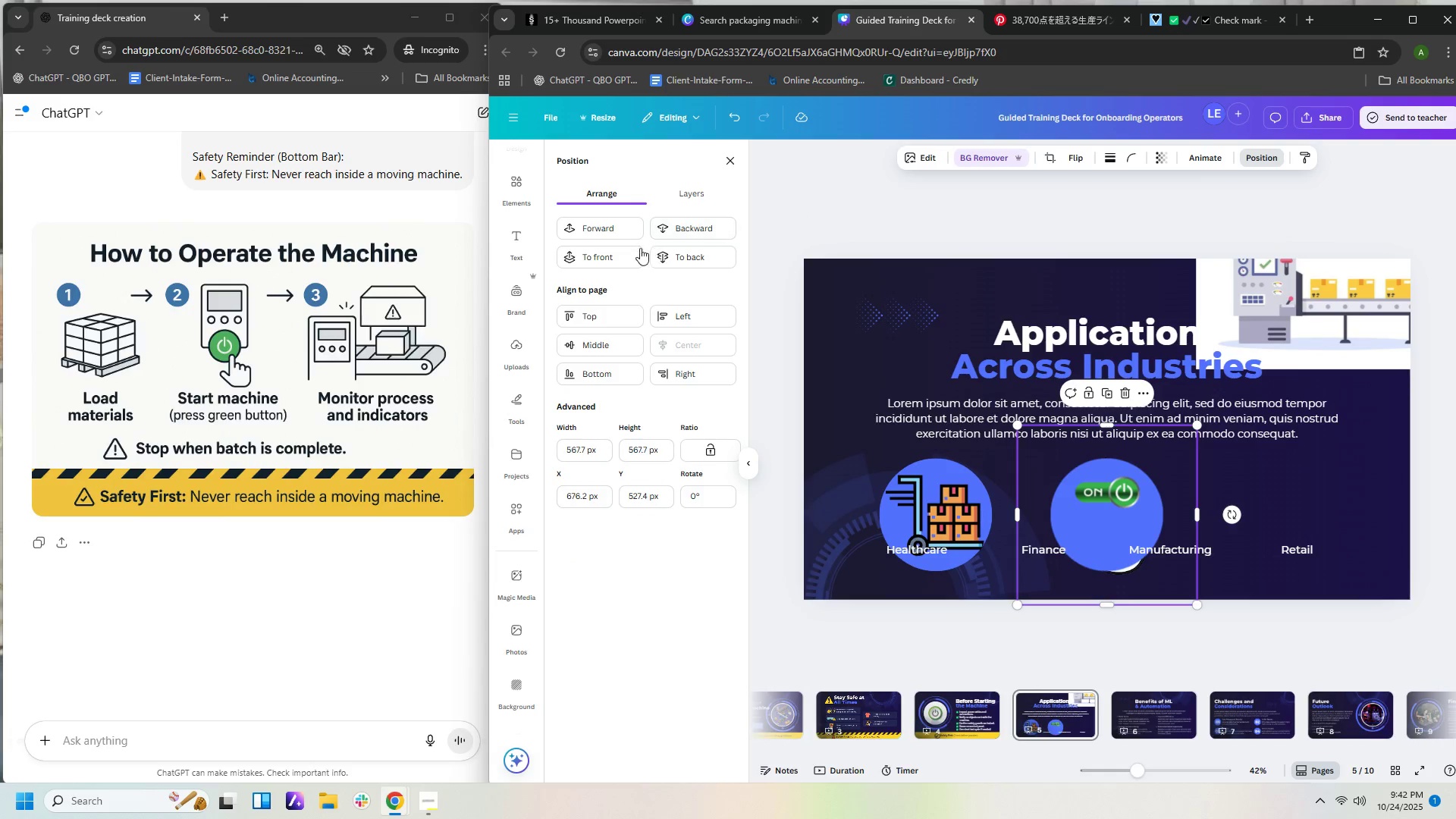 
left_click([635, 249])
 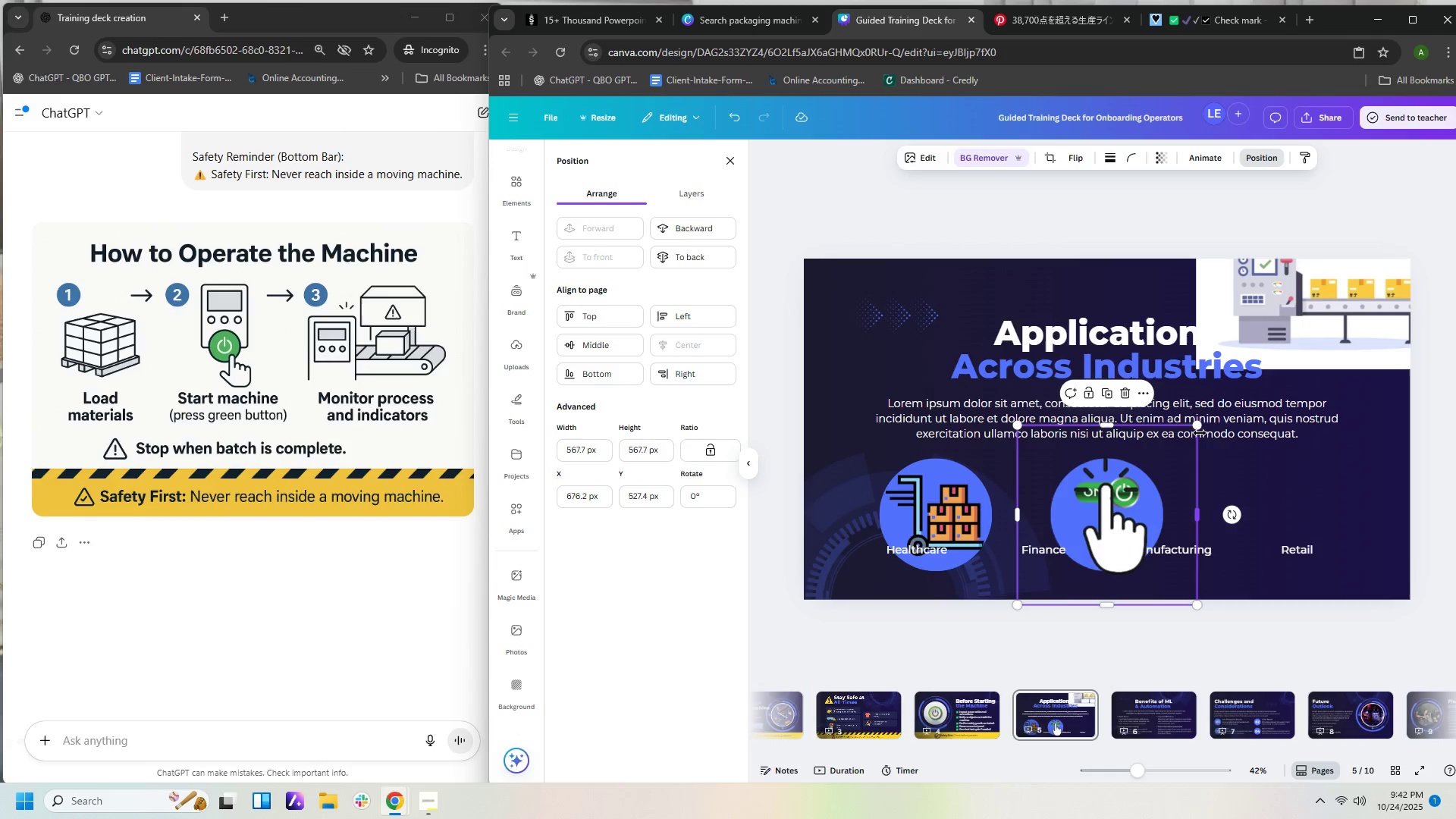 
left_click_drag(start_coordinate=[1201, 425], to_coordinate=[1126, 479])
 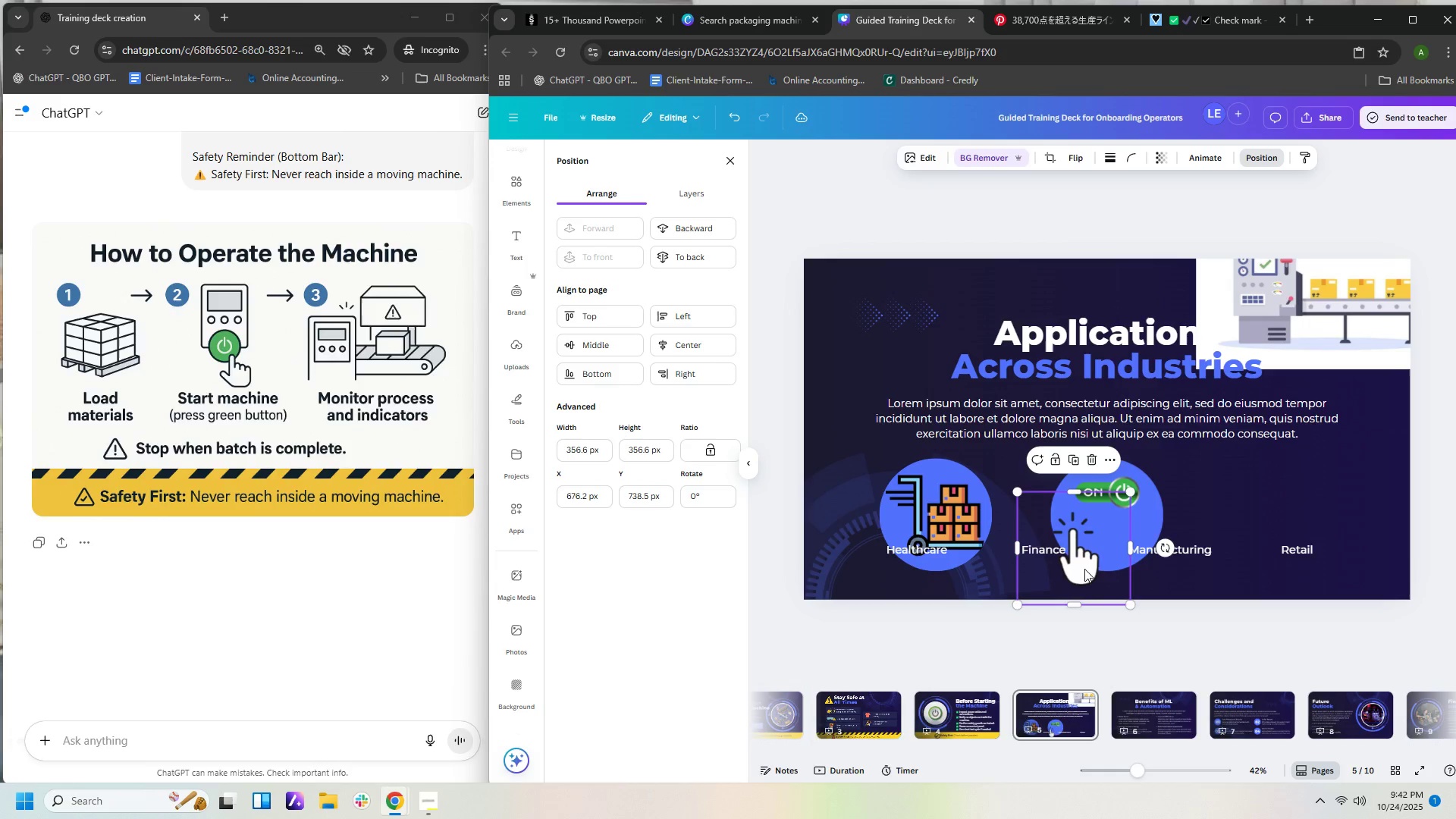 
left_click_drag(start_coordinate=[1082, 567], to_coordinate=[1112, 548])
 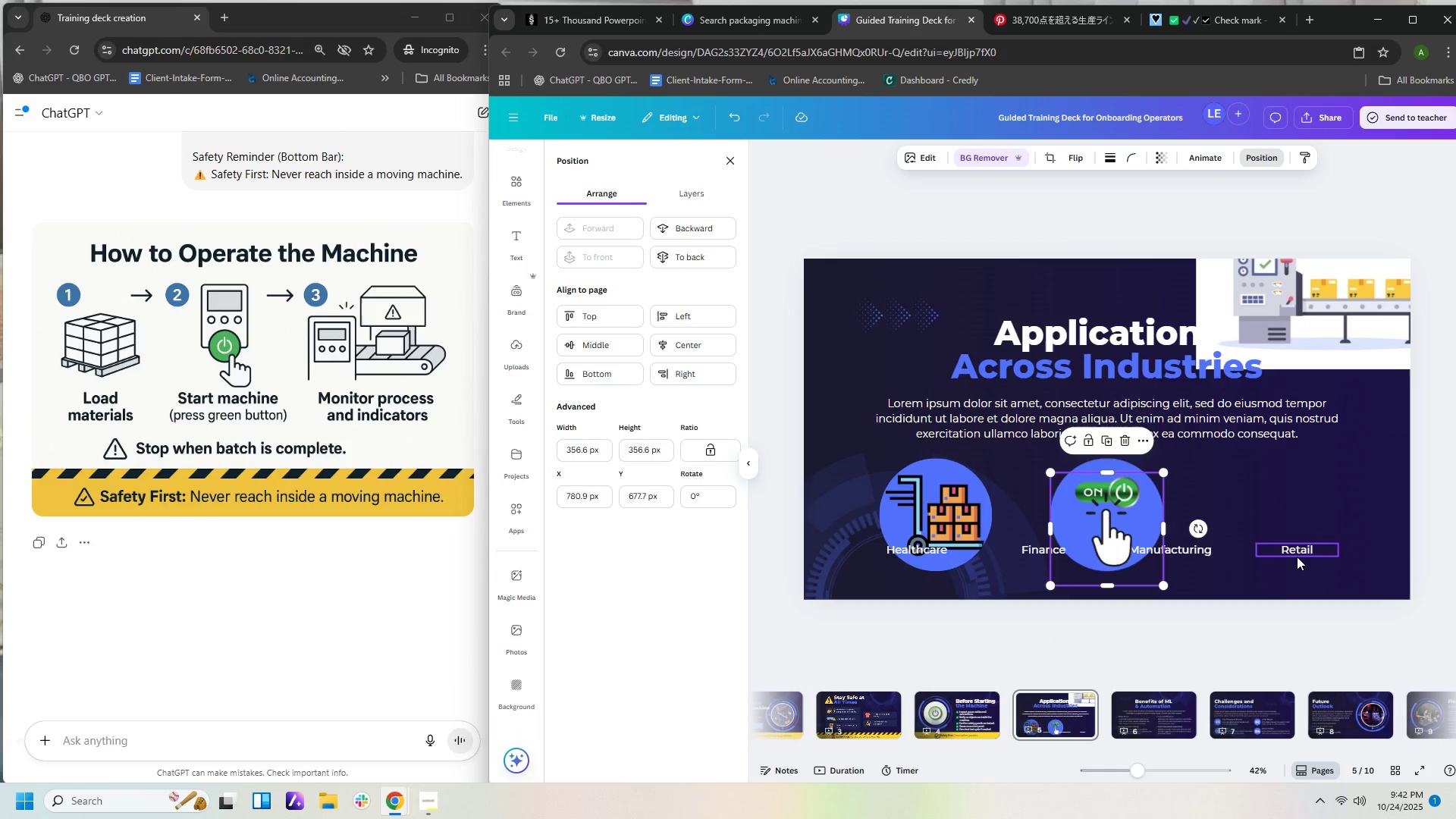 
left_click([1297, 557])
 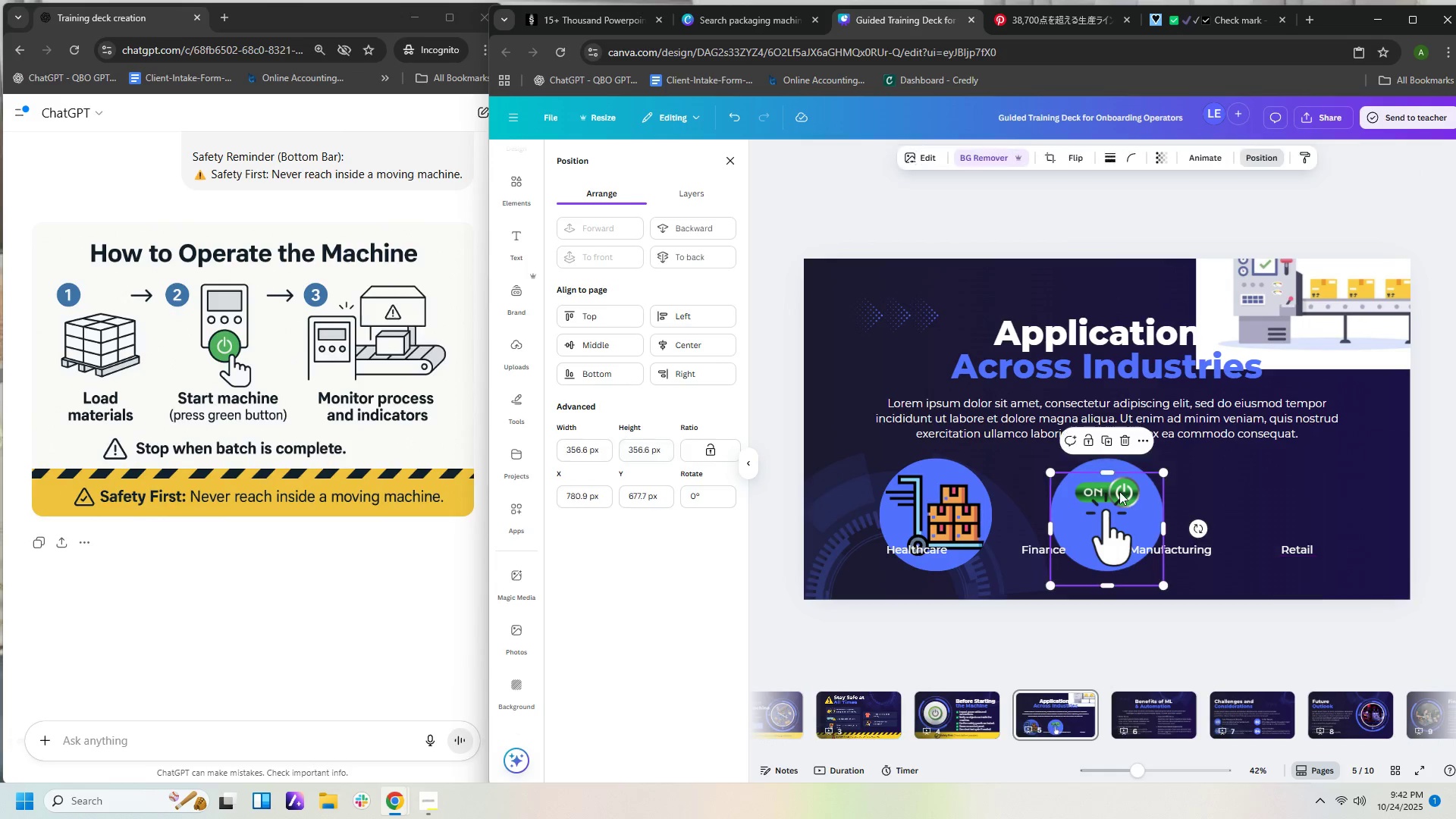 
left_click([1119, 491])
 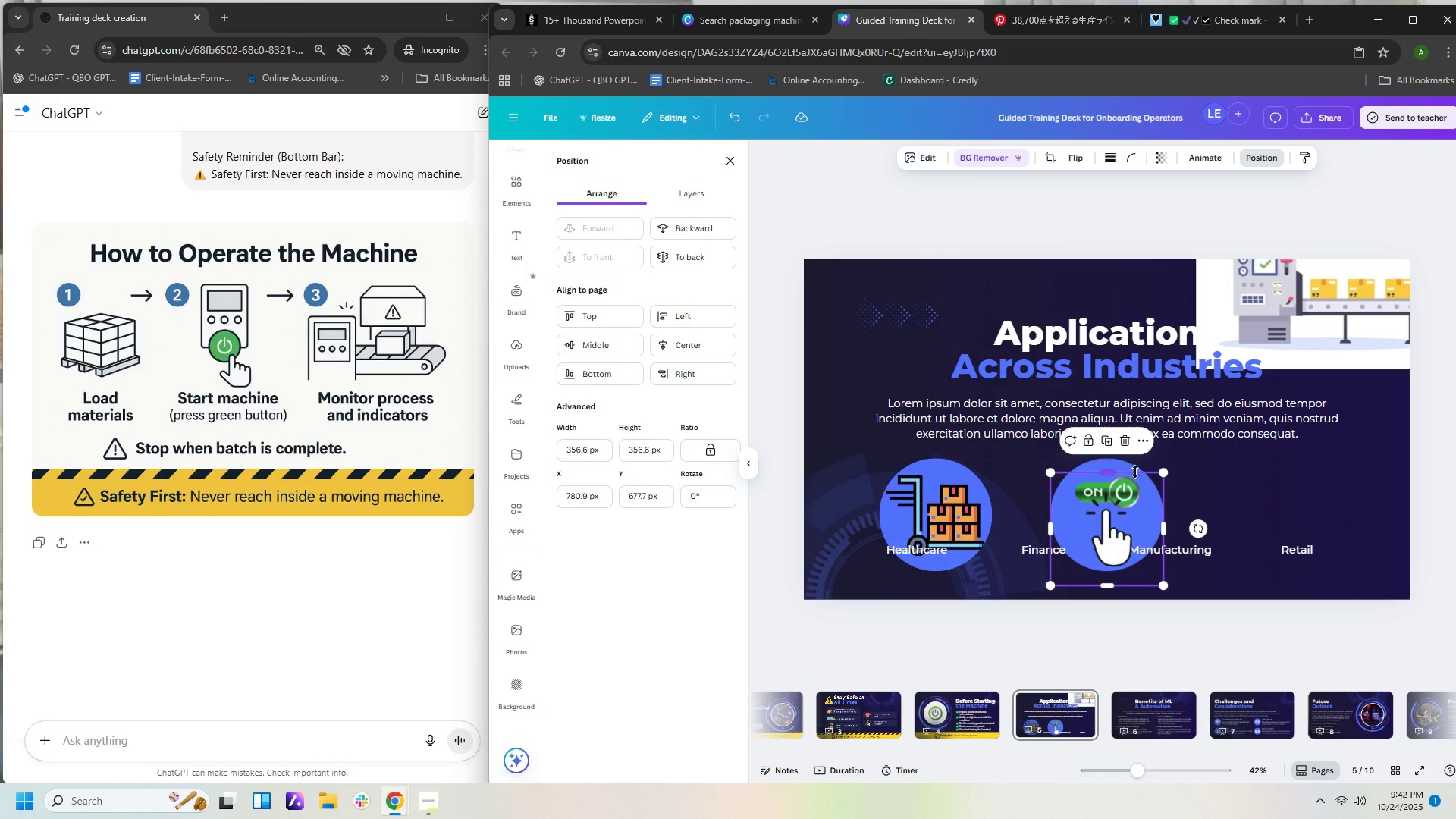 
left_click_drag(start_coordinate=[1106, 472], to_coordinate=[1106, 489])
 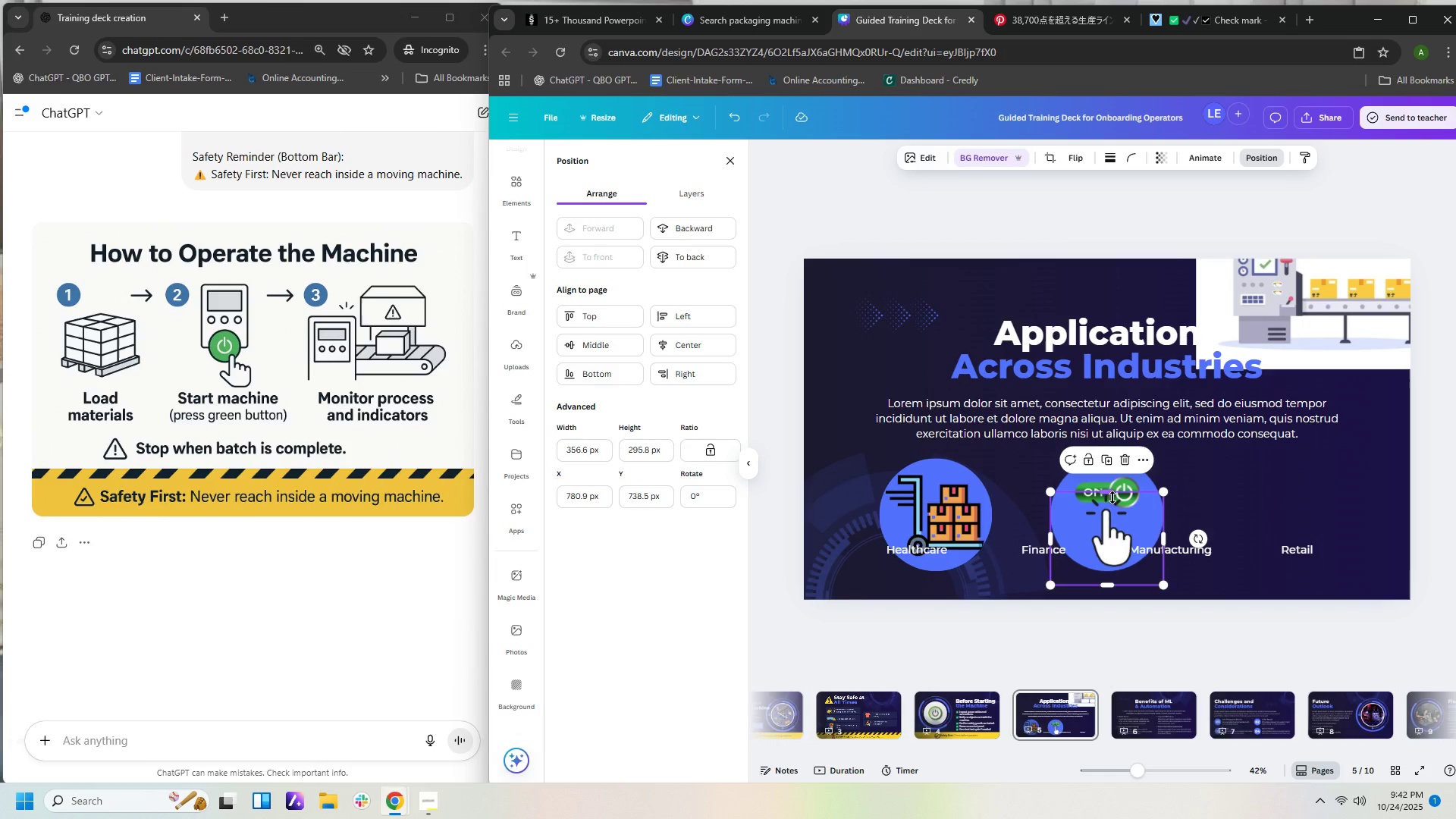 
left_click_drag(start_coordinate=[1109, 493], to_coordinate=[1109, 487])
 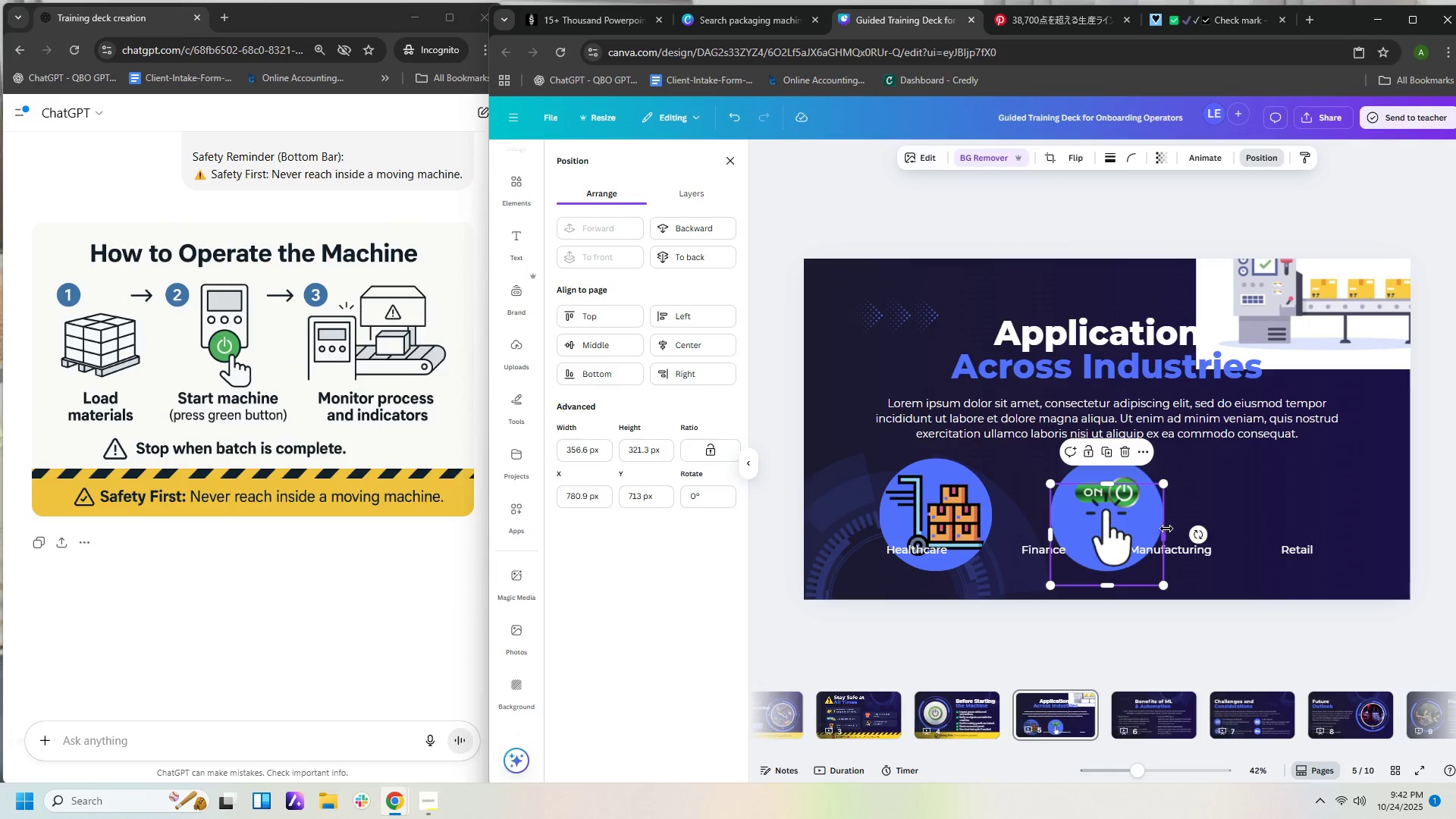 
left_click_drag(start_coordinate=[1165, 529], to_coordinate=[1138, 529])
 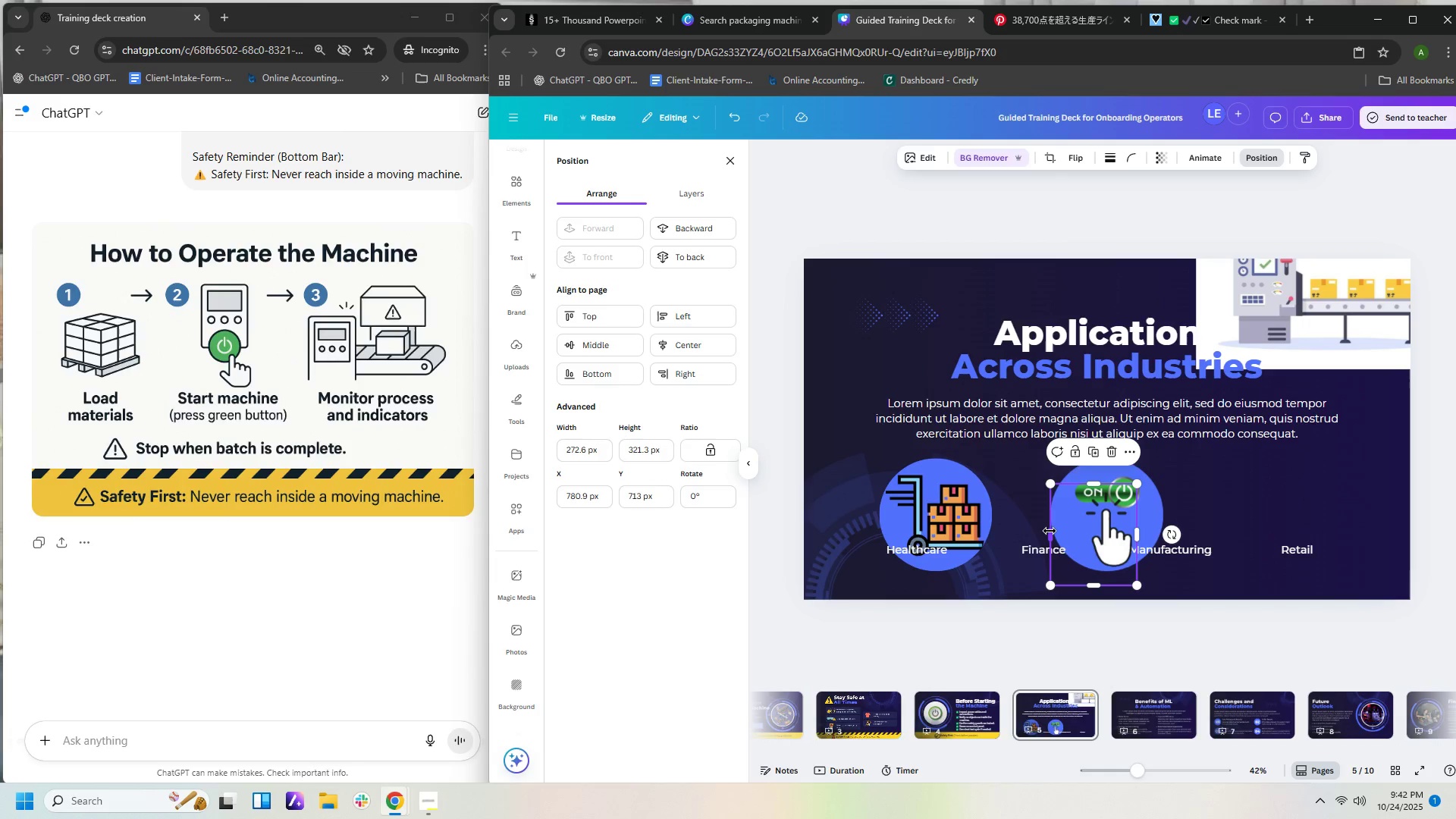 
left_click_drag(start_coordinate=[1050, 531], to_coordinate=[1085, 532])
 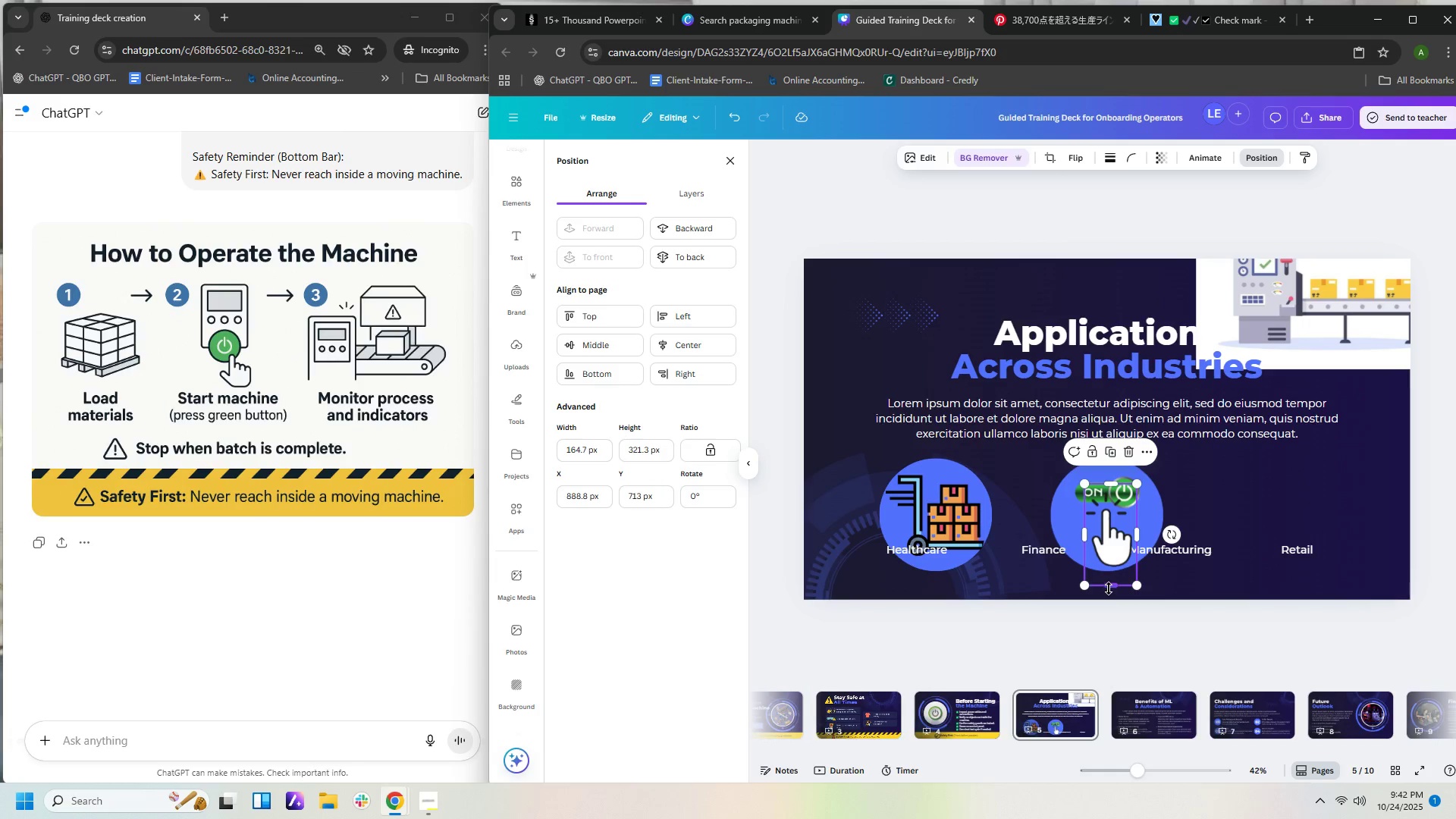 
left_click_drag(start_coordinate=[1110, 586], to_coordinate=[1111, 570])
 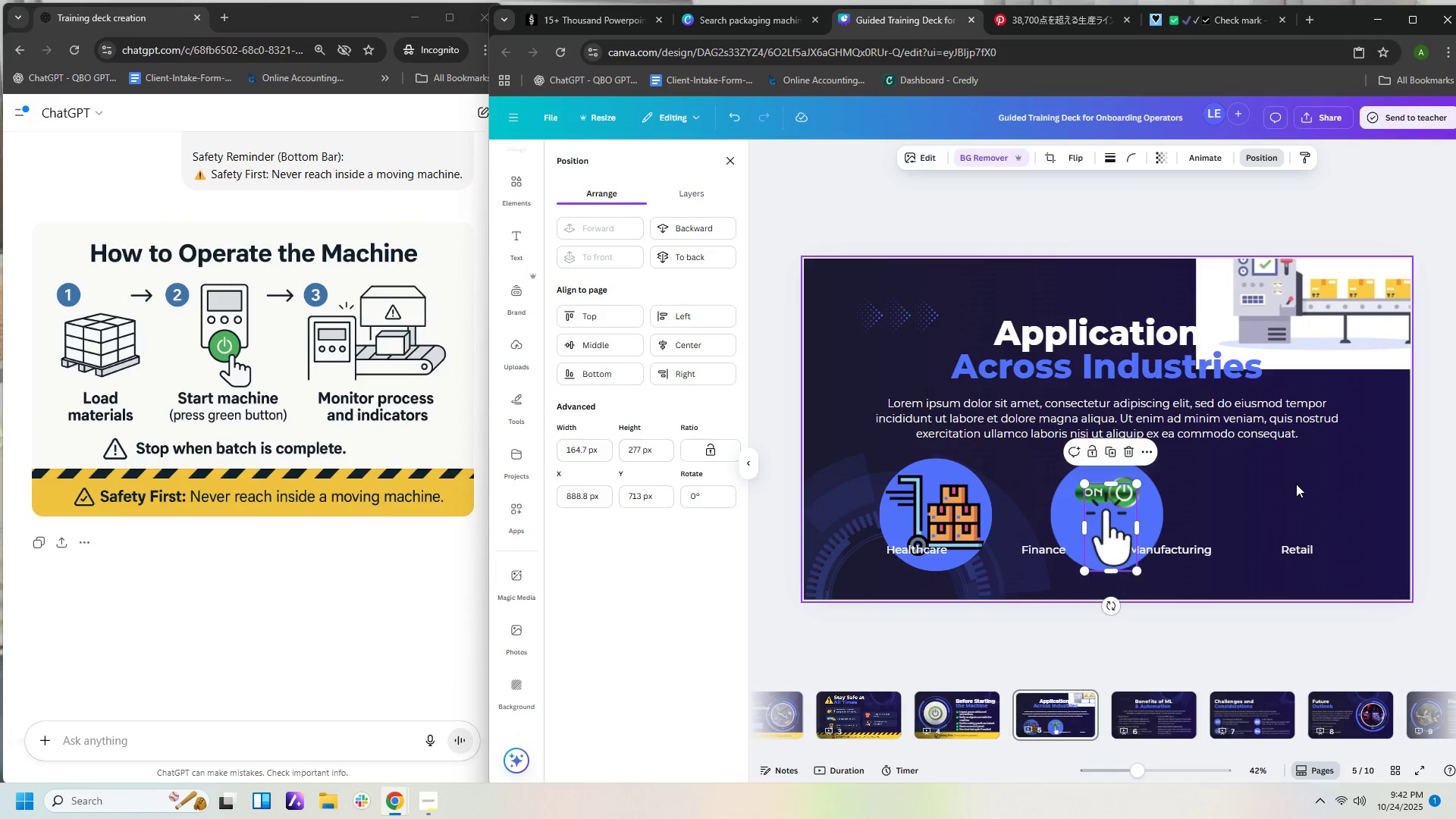 
left_click([1296, 484])
 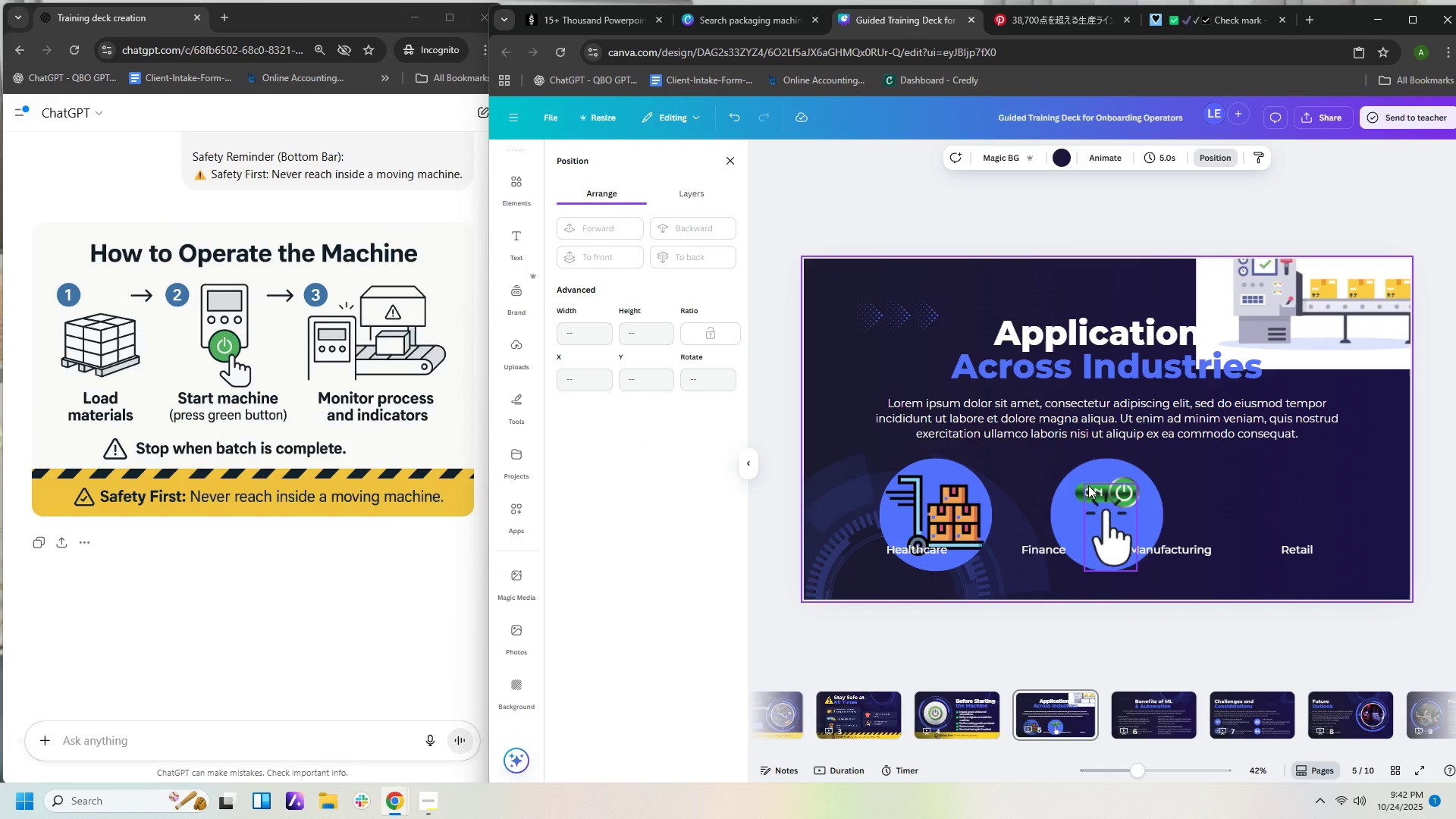 
left_click_drag(start_coordinate=[1083, 486], to_coordinate=[1083, 482])
 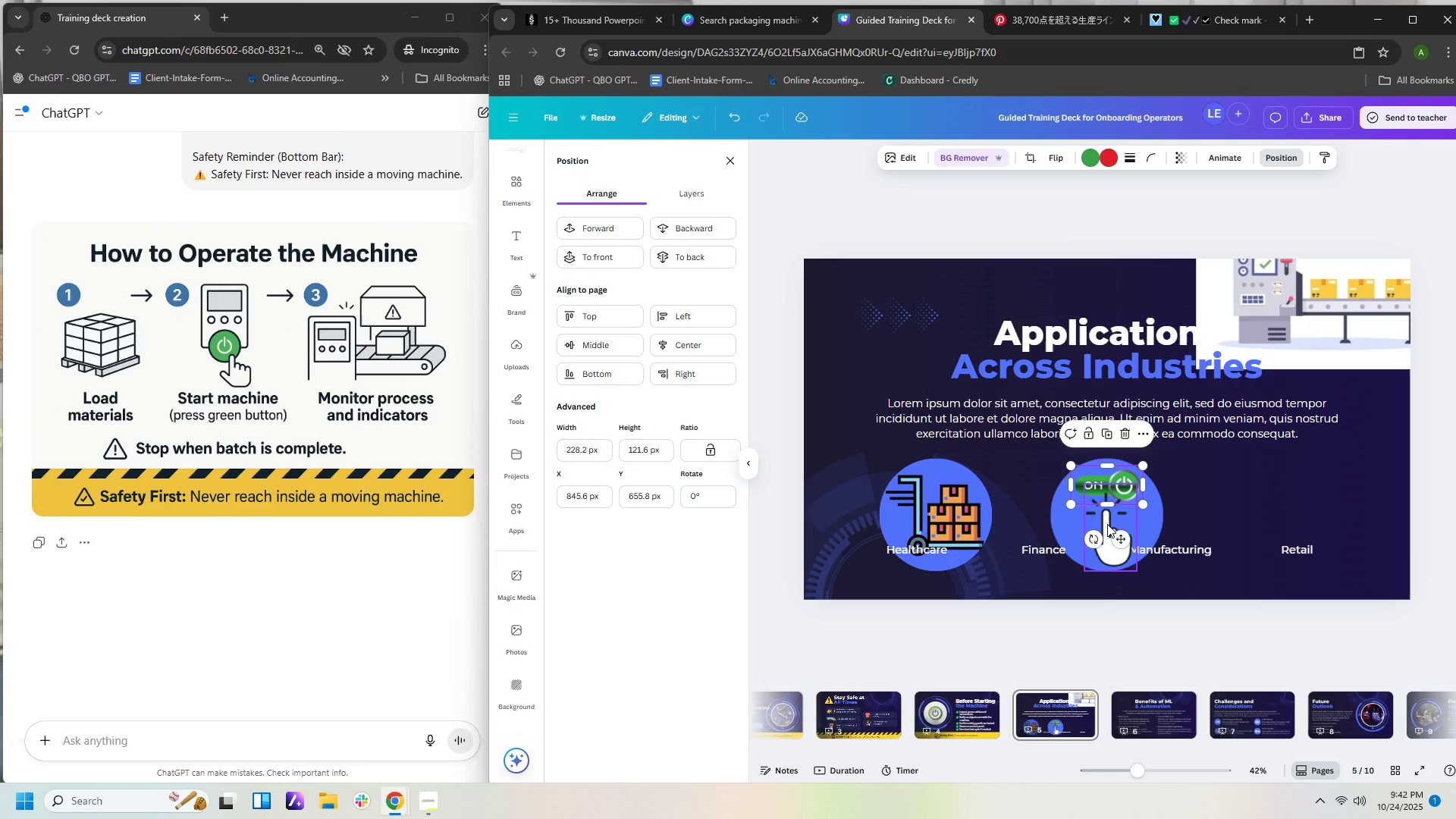 
left_click([1107, 524])
 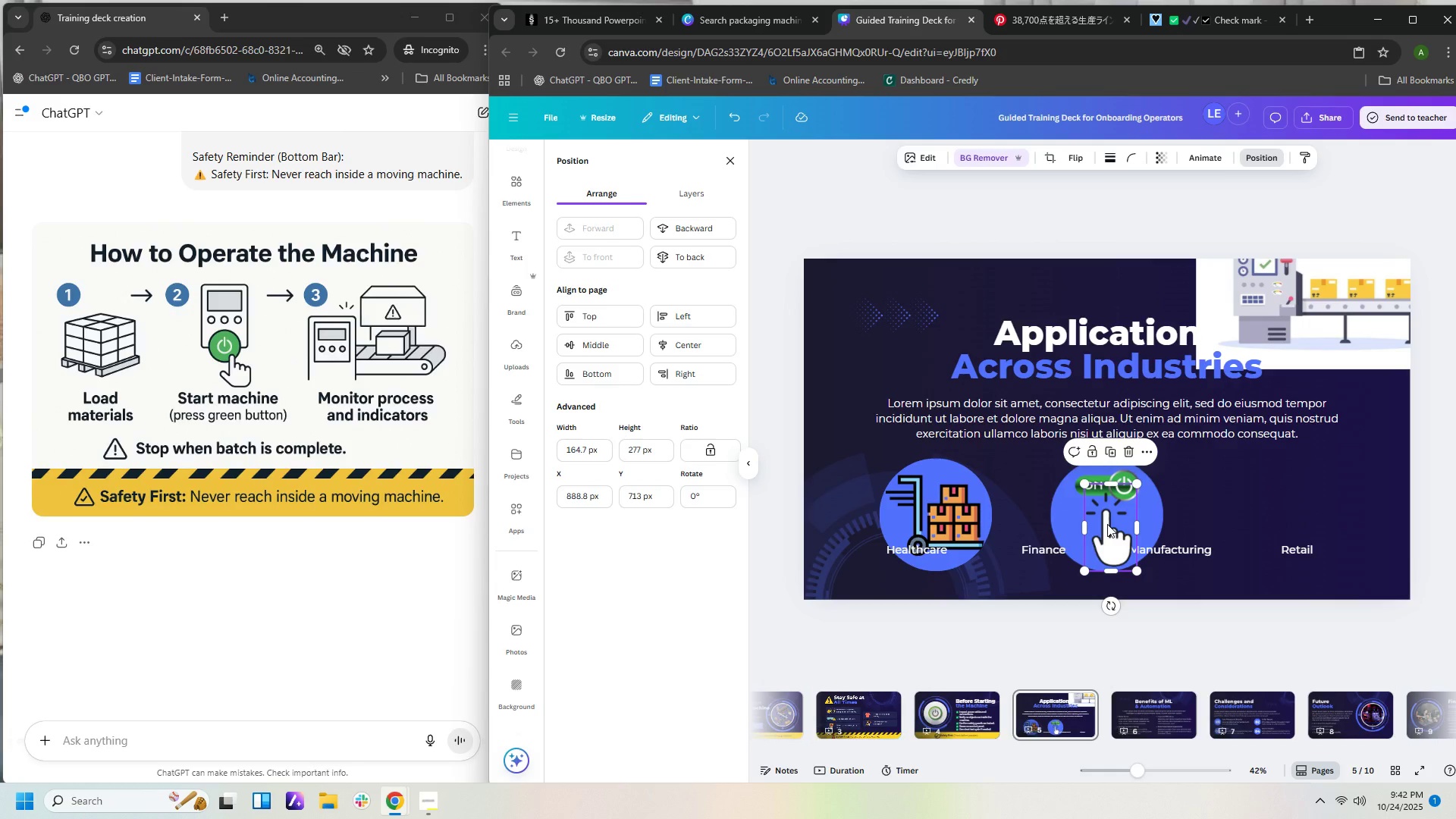 
left_click_drag(start_coordinate=[1107, 524], to_coordinate=[1103, 520])
 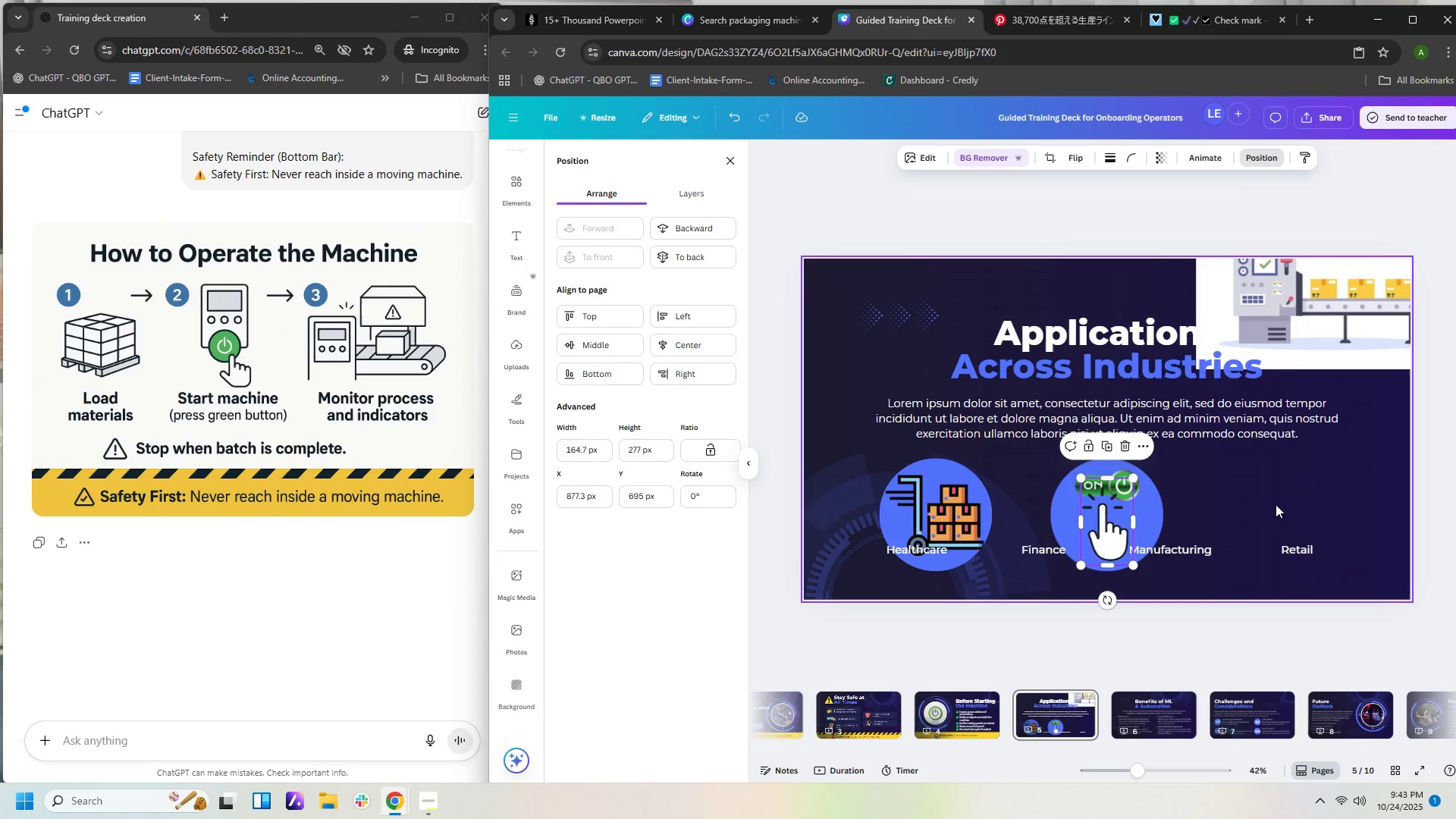 
left_click([1276, 504])
 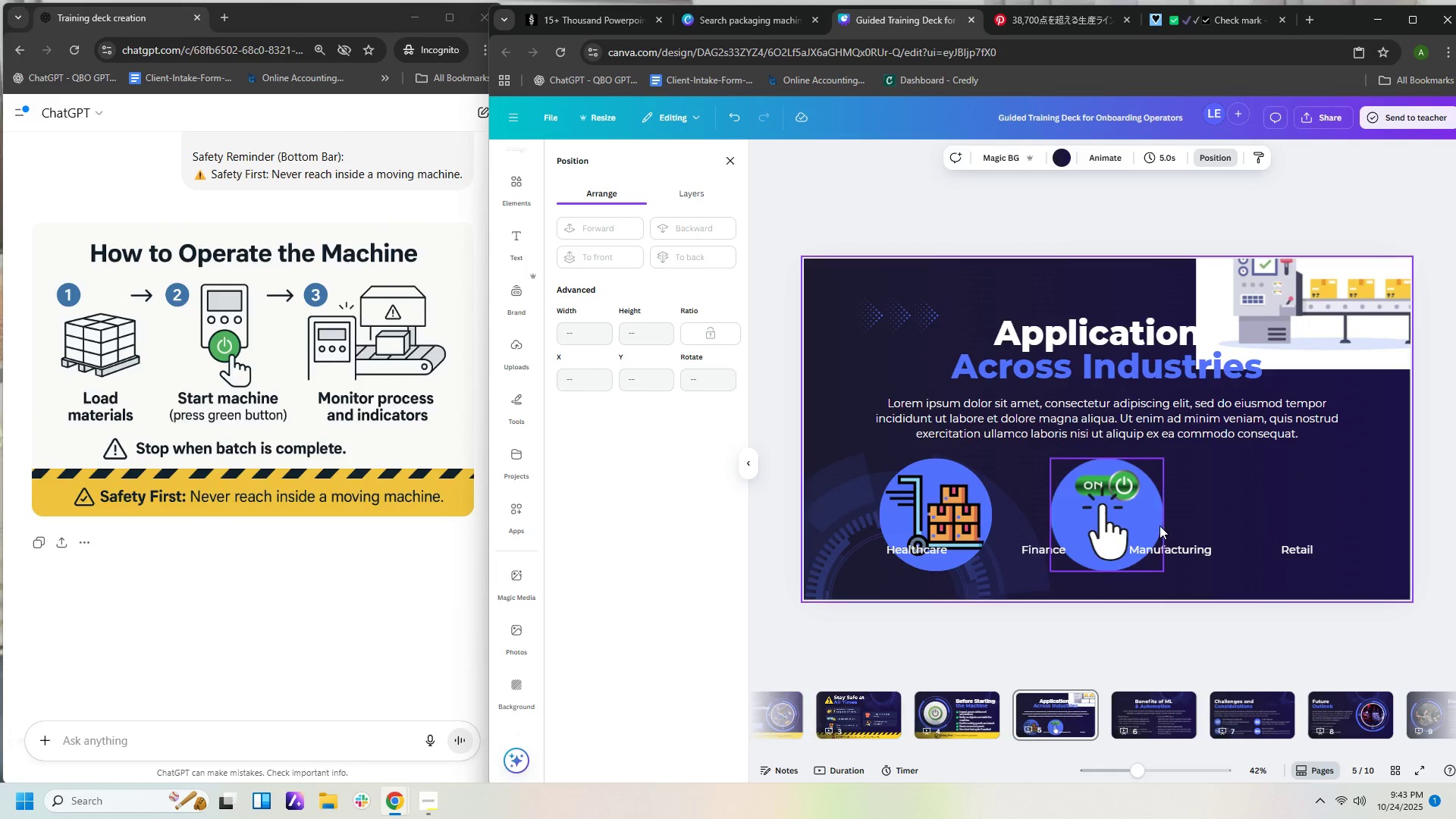 
left_click([1153, 515])
 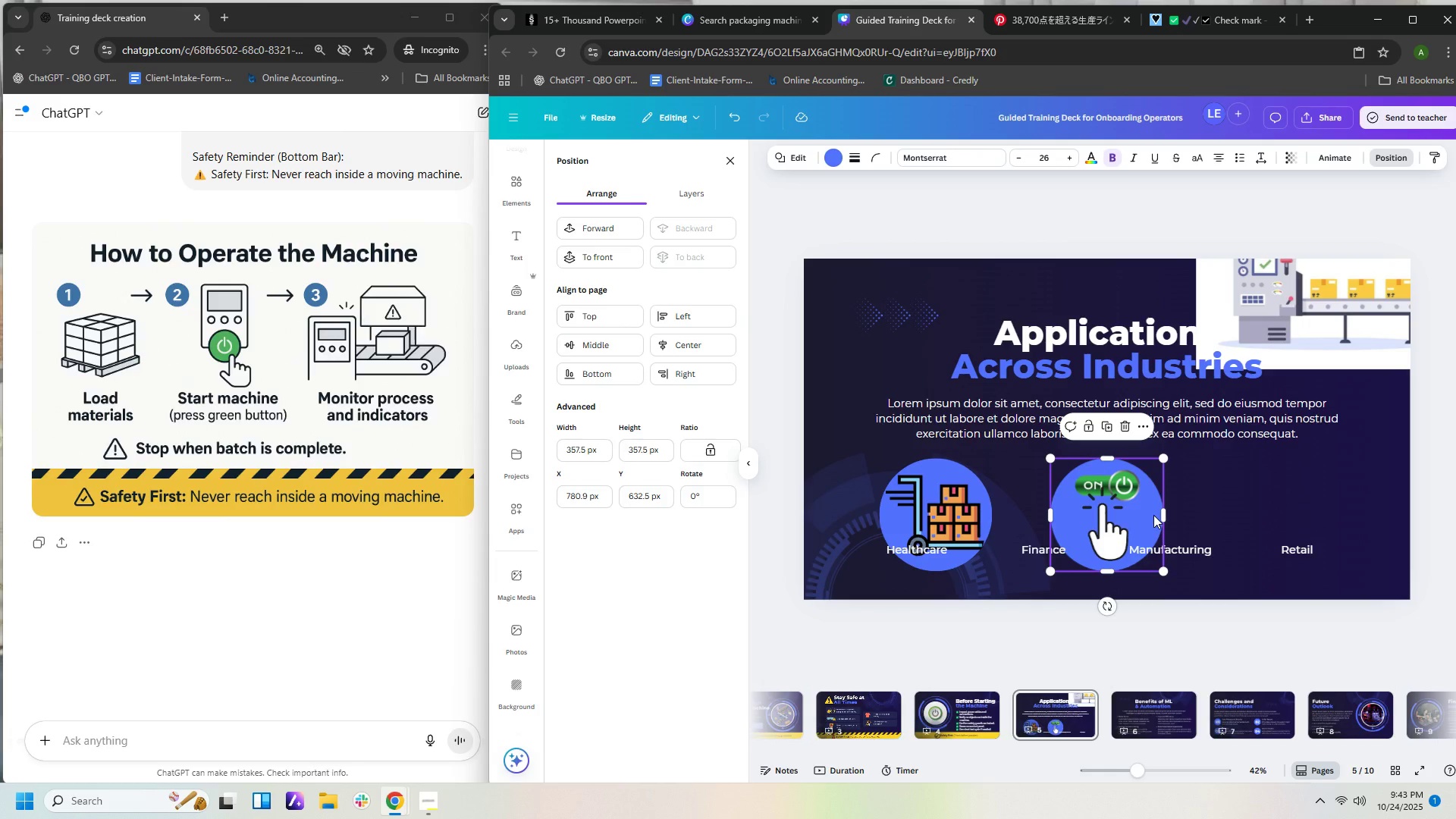 
key(Control+C)
 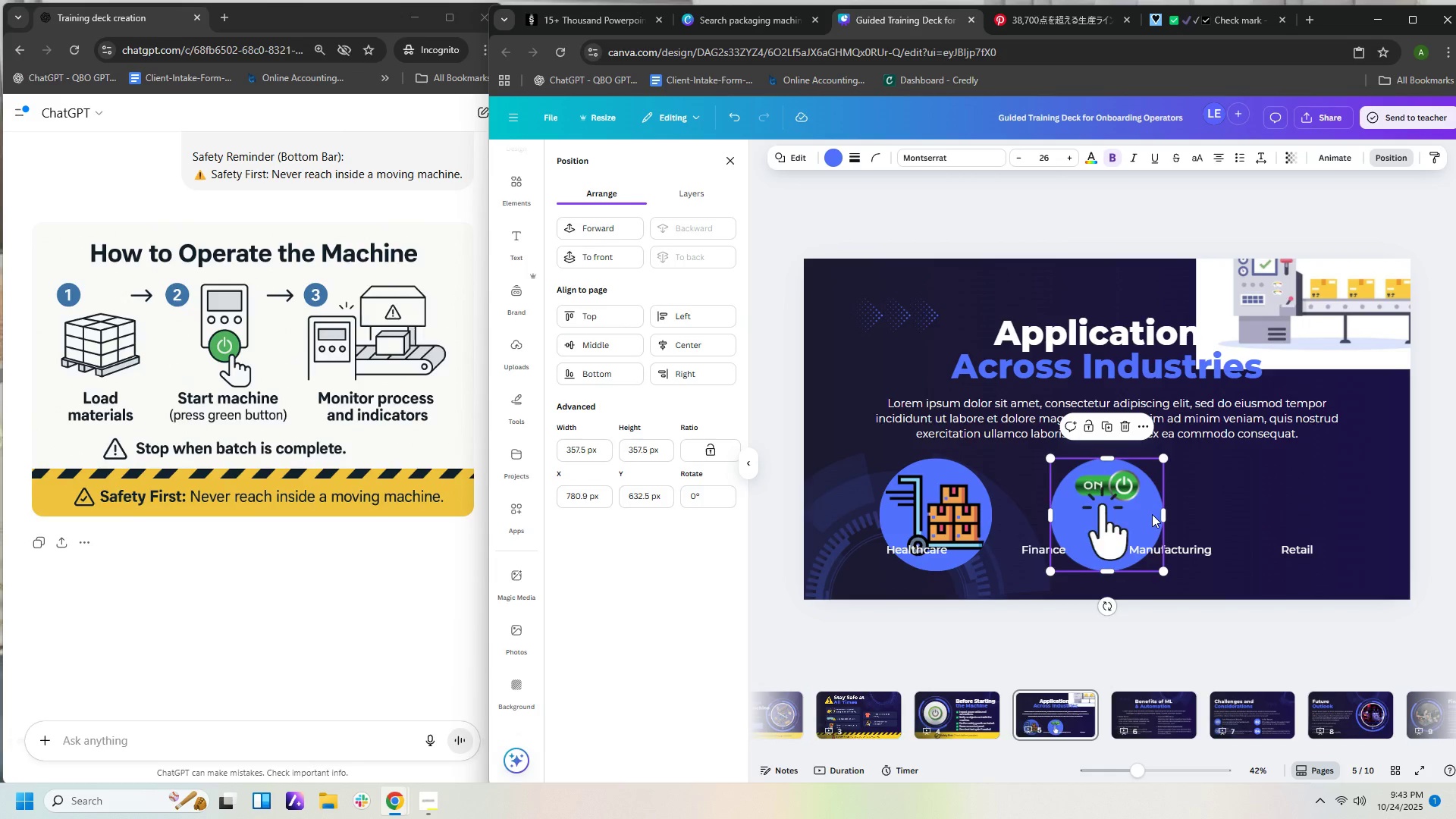 
key(Control+V)
 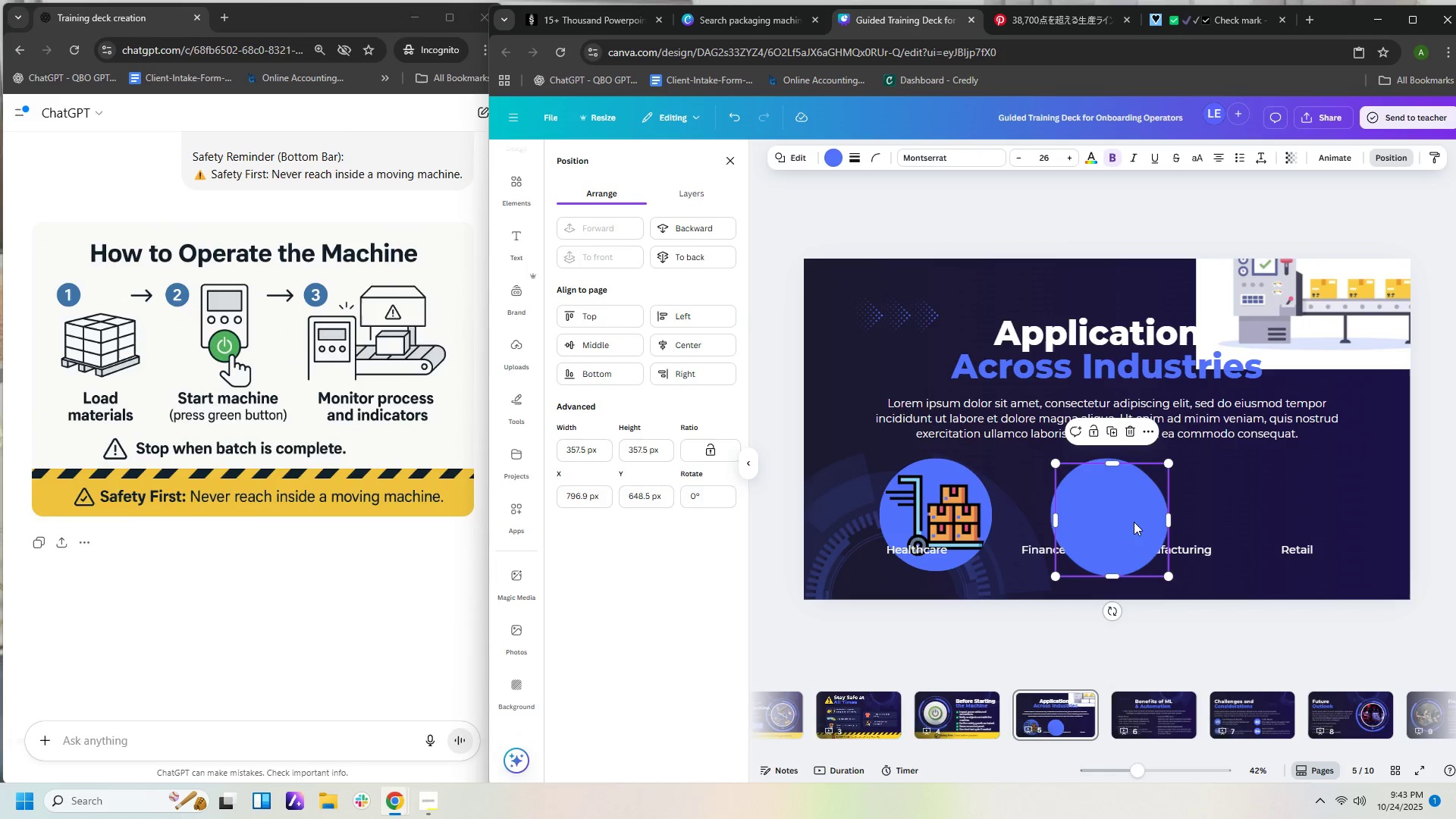 
left_click_drag(start_coordinate=[1130, 522], to_coordinate=[1298, 516])
 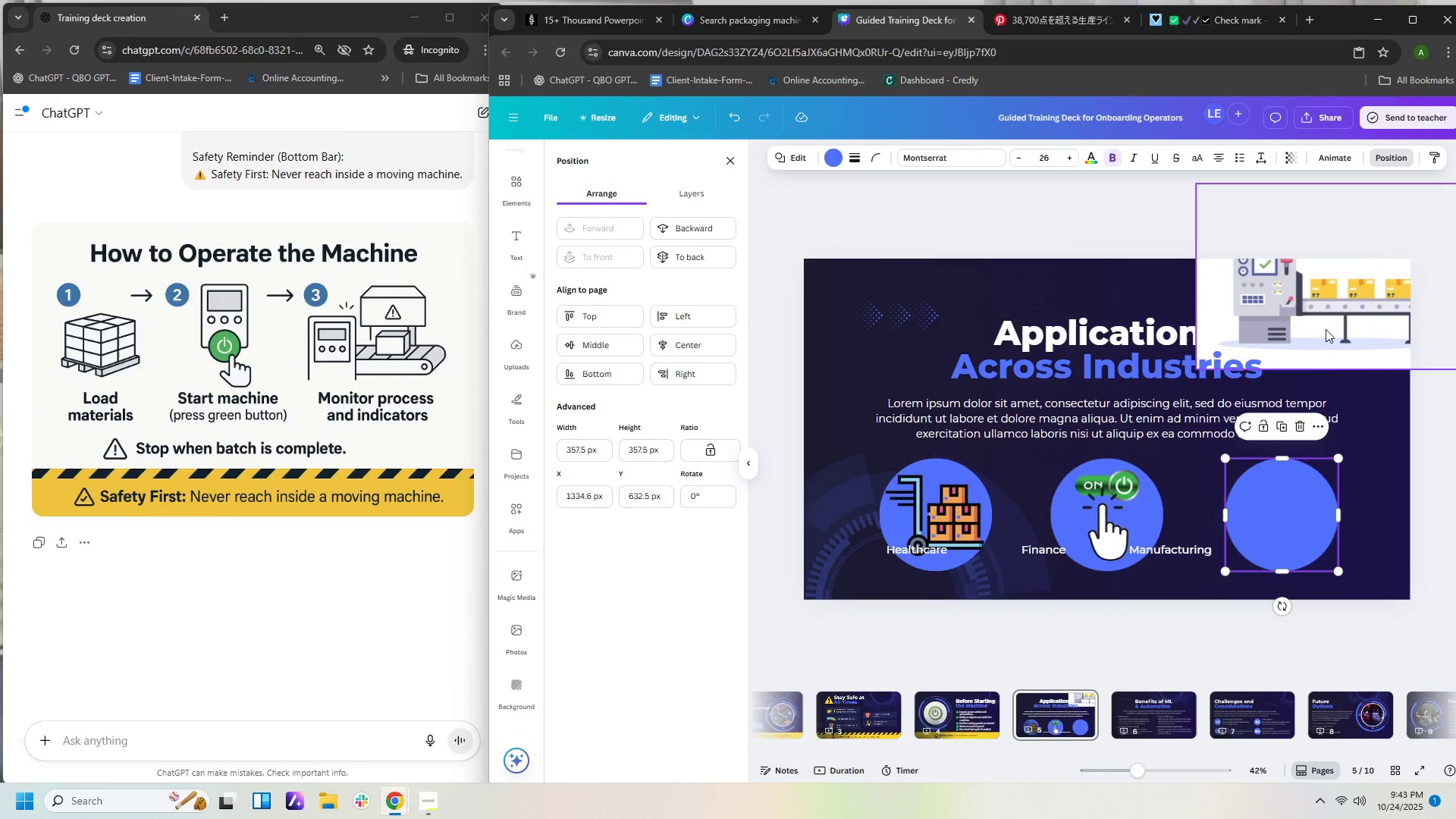 
left_click_drag(start_coordinate=[1326, 328], to_coordinate=[1274, 519])
 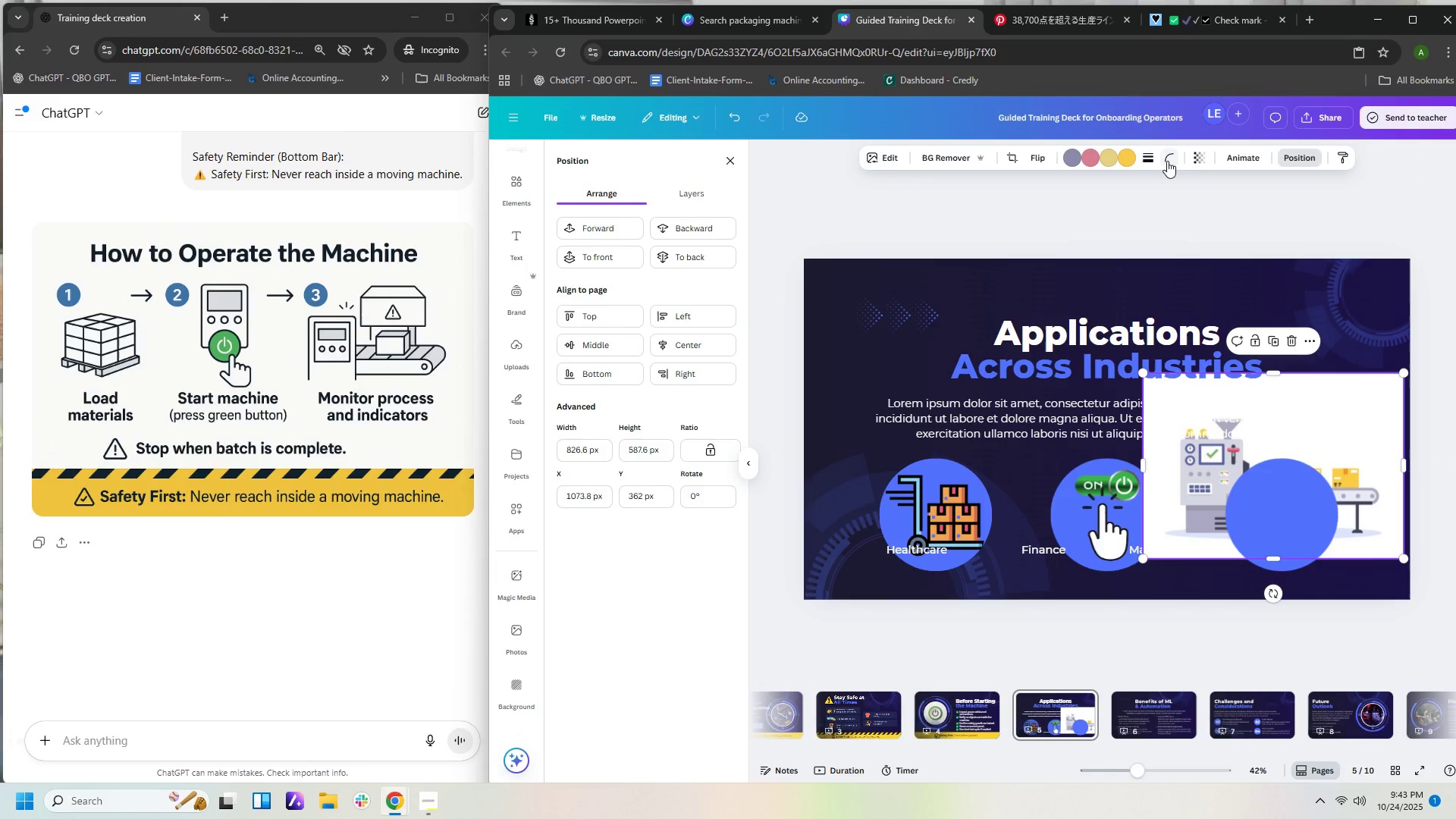 
left_click([1168, 161])
 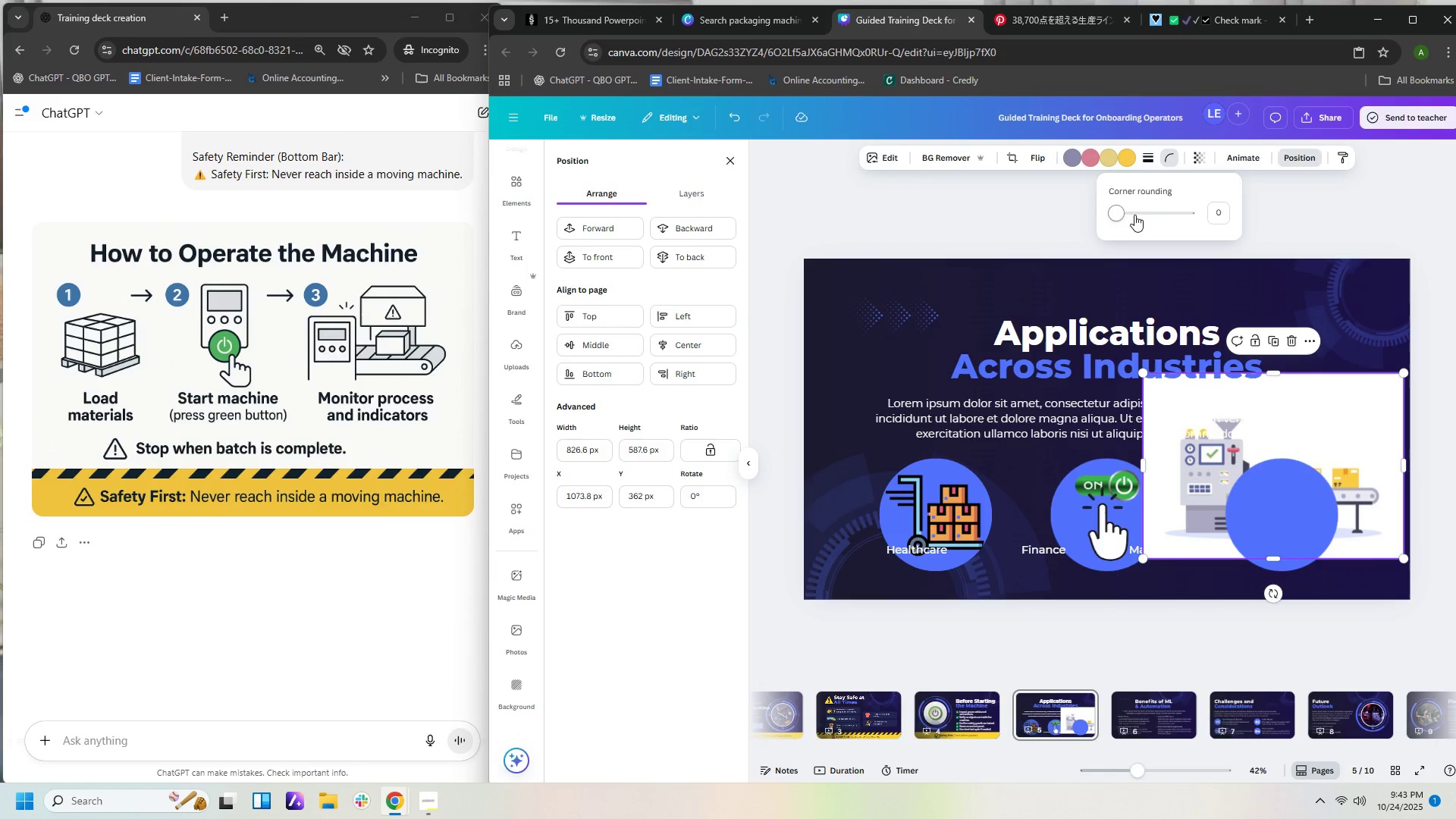 
left_click_drag(start_coordinate=[1123, 212], to_coordinate=[1205, 225])
 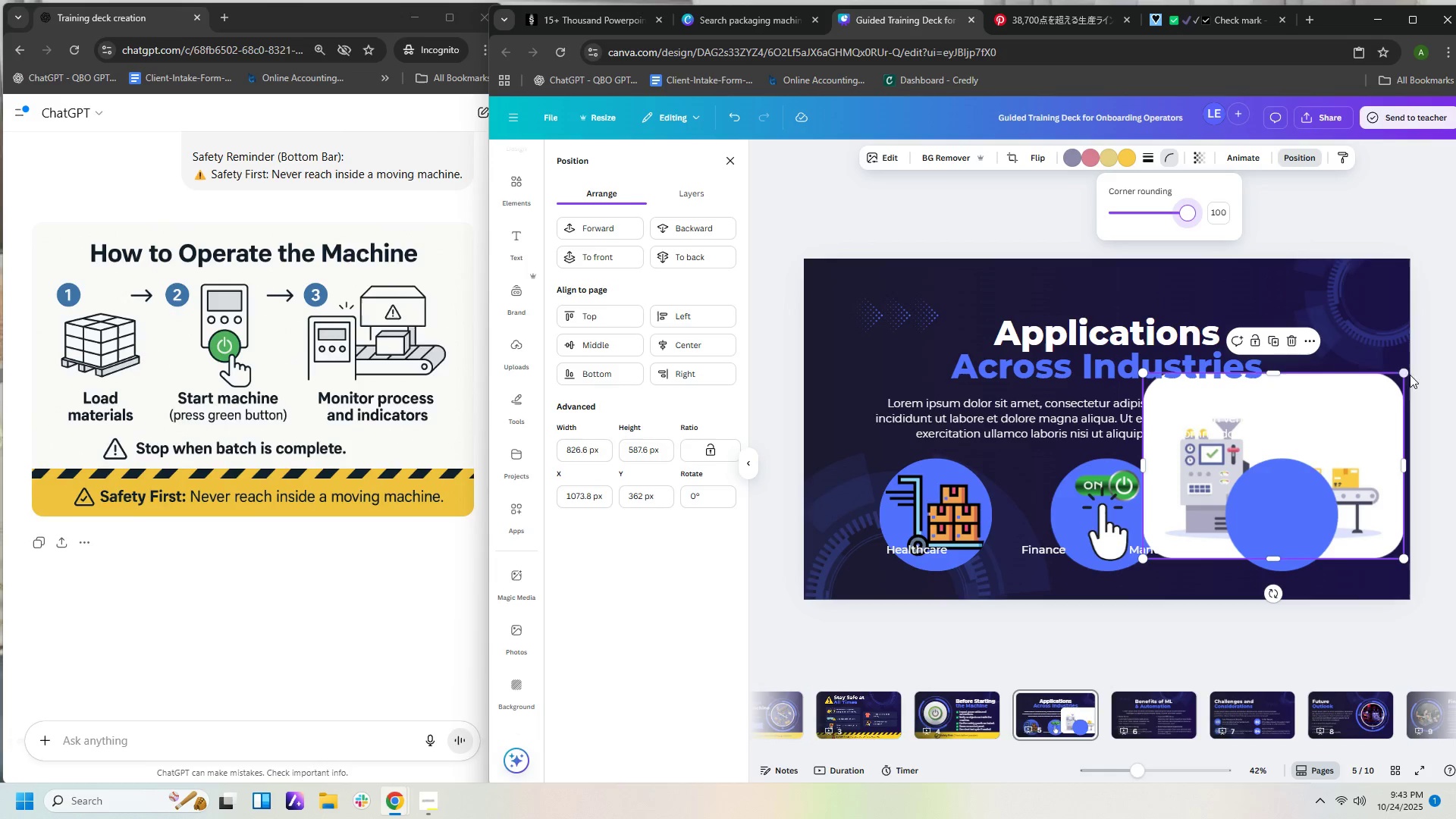 
left_click_drag(start_coordinate=[1404, 372], to_coordinate=[1238, 486])
 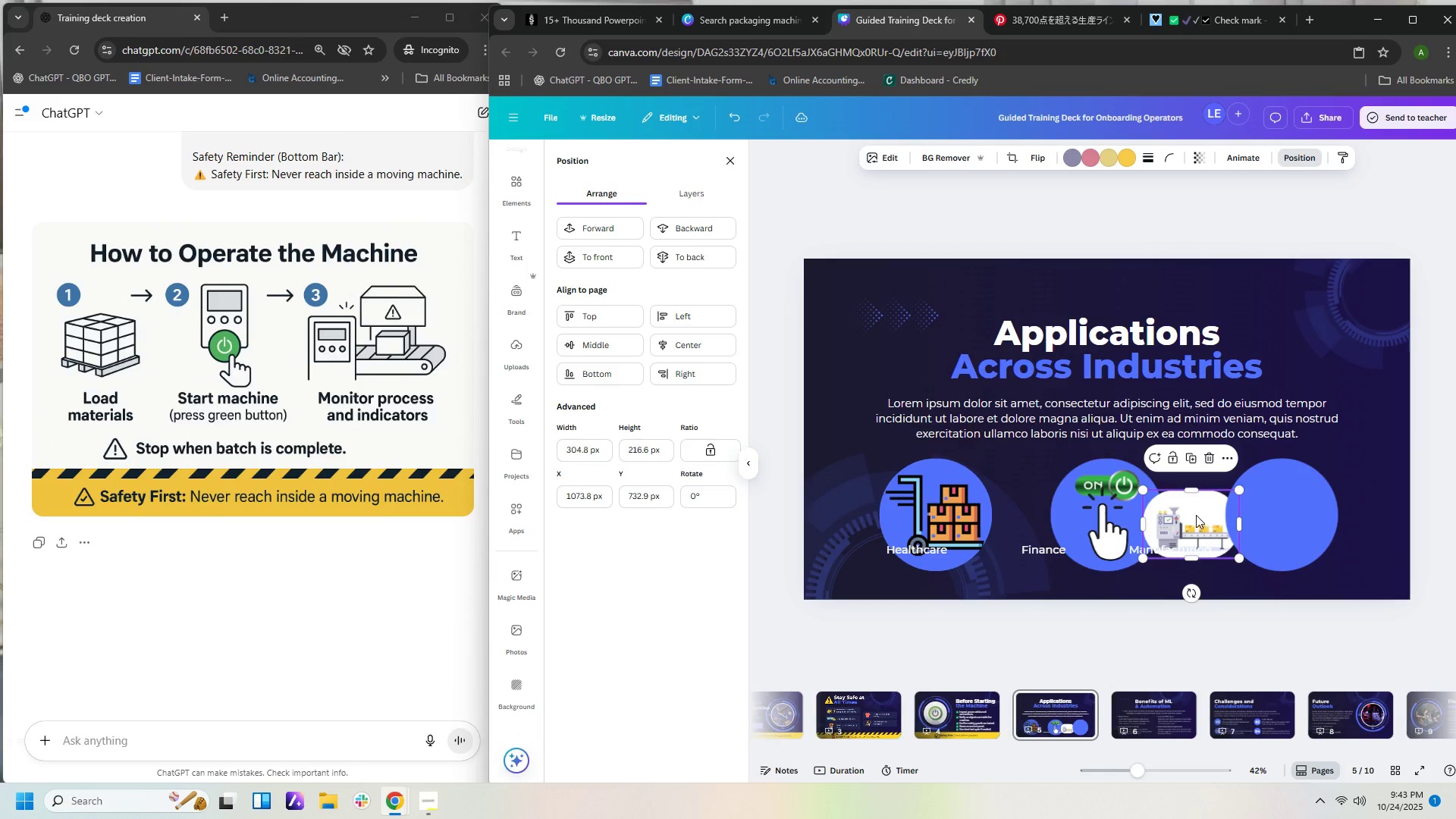 
left_click_drag(start_coordinate=[1195, 515], to_coordinate=[1287, 505])
 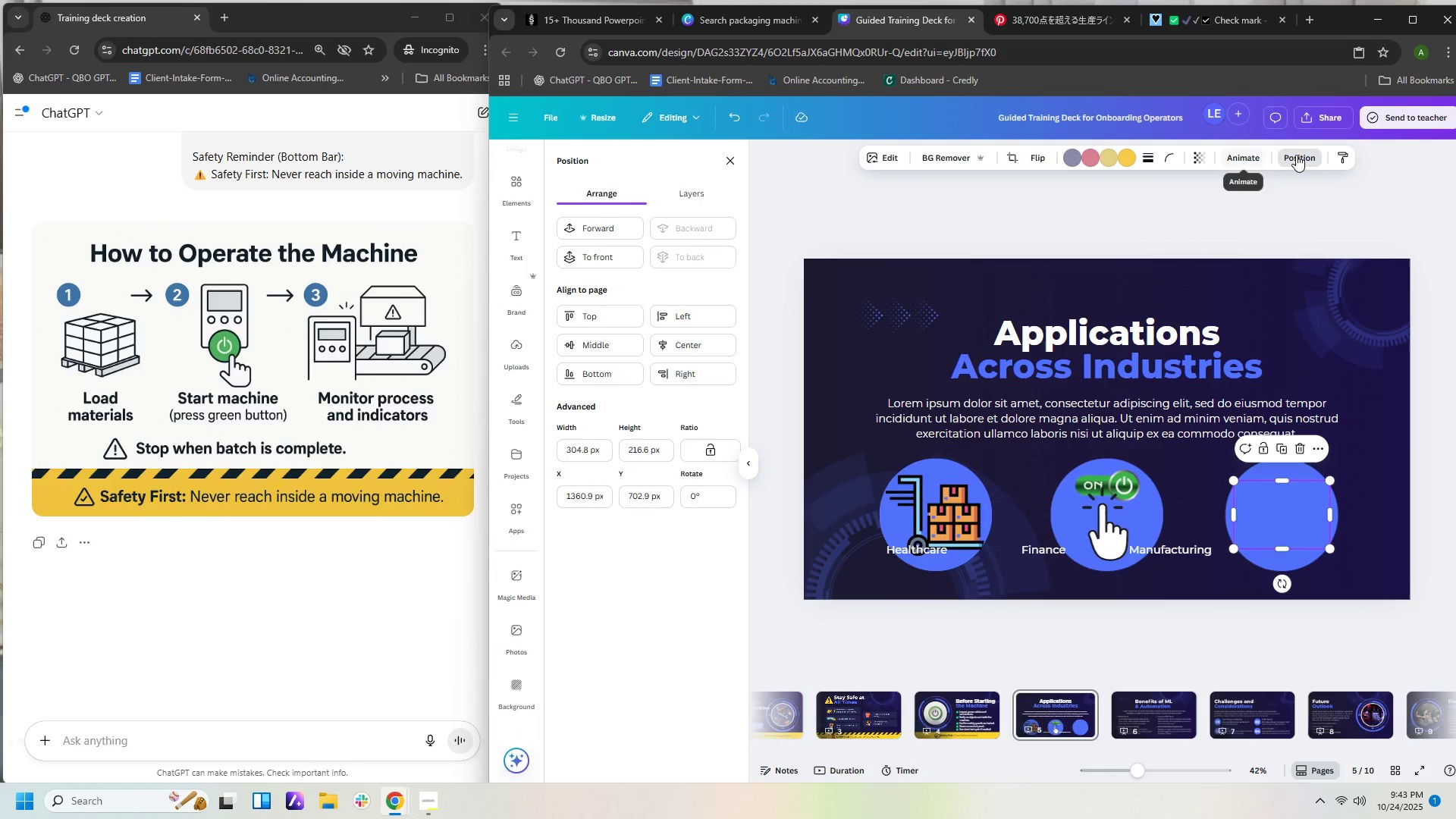 
left_click([1296, 155])
 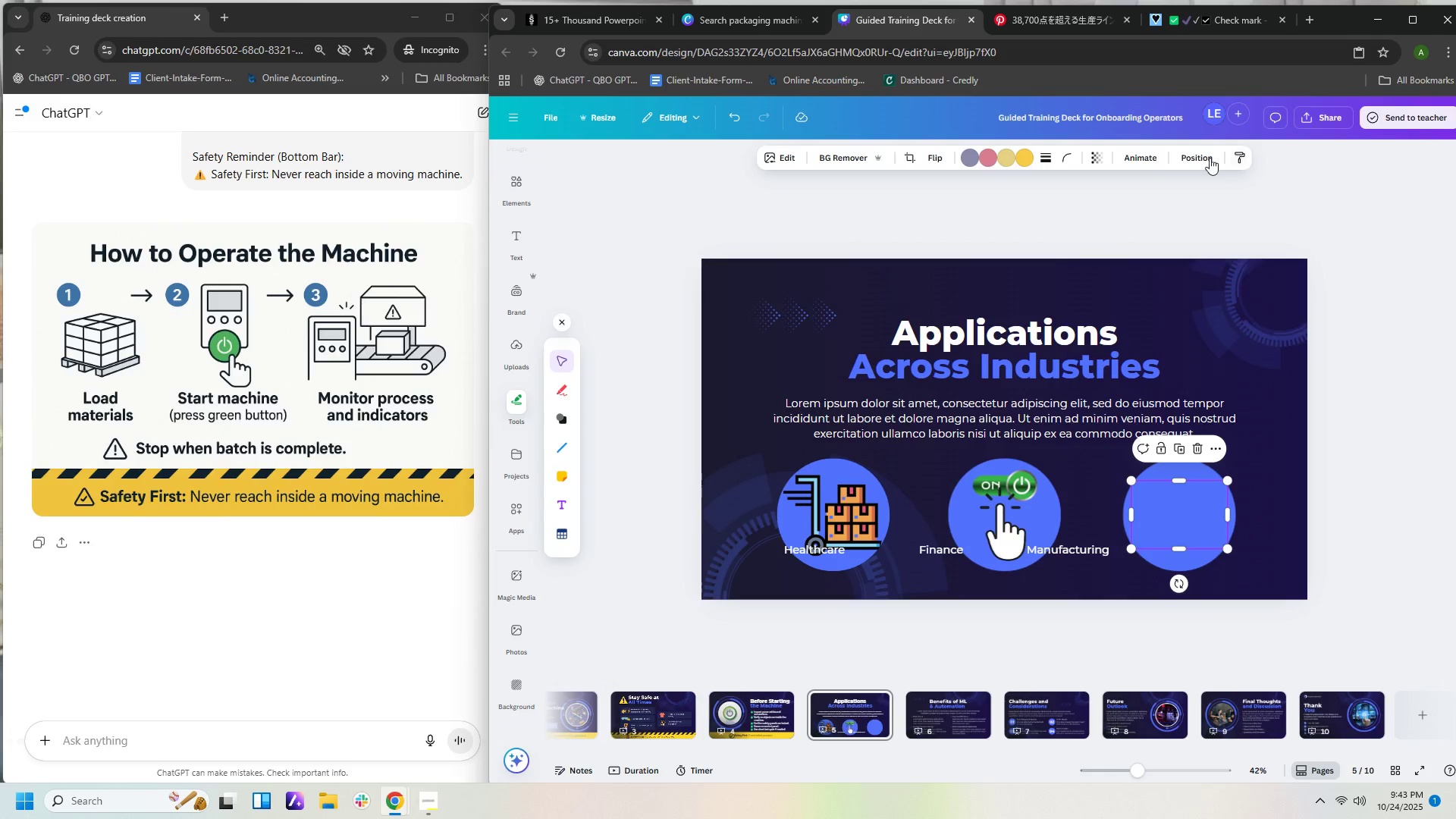 
left_click([1200, 158])
 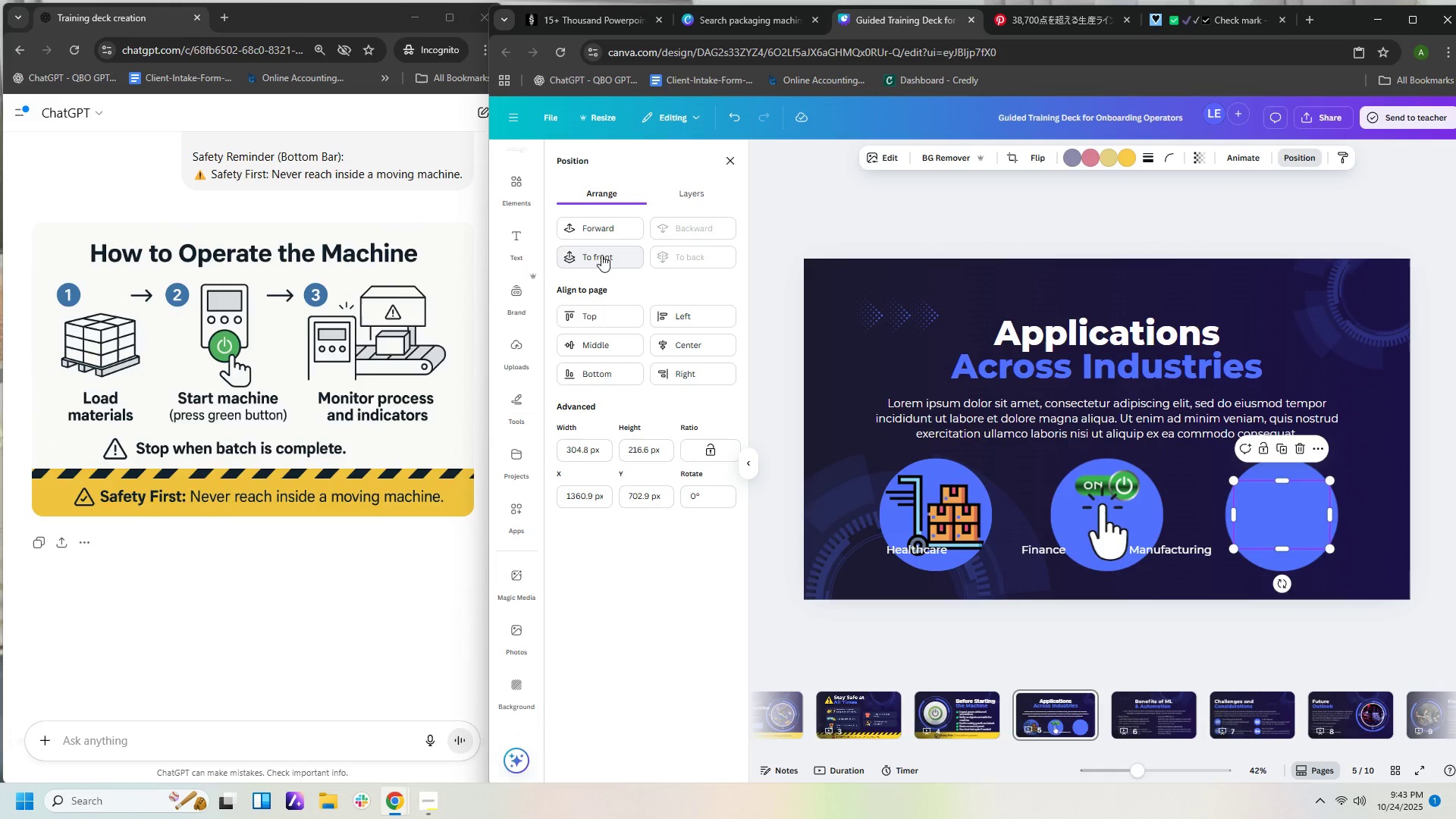 
left_click([601, 259])
 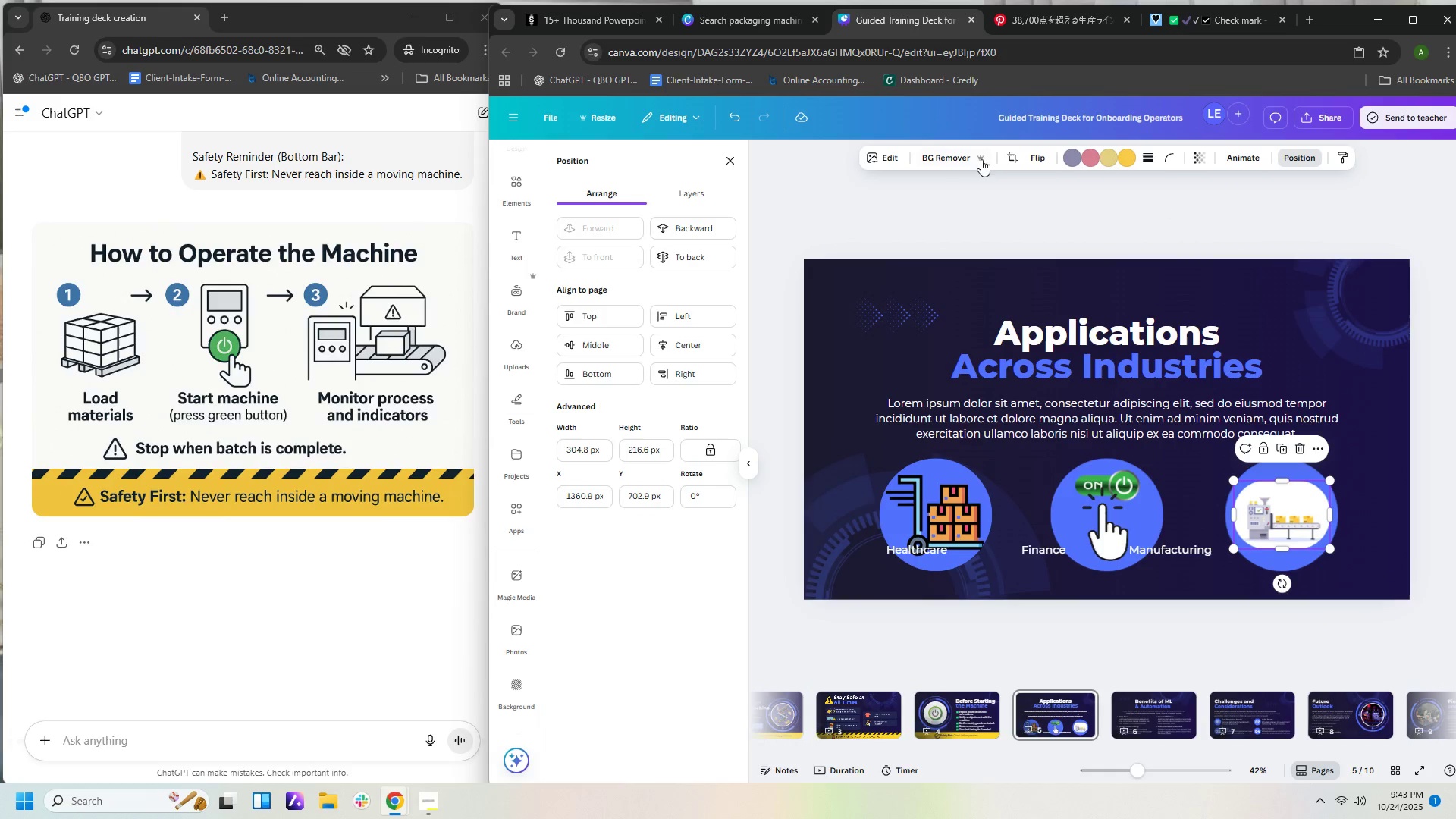 
left_click([957, 158])
 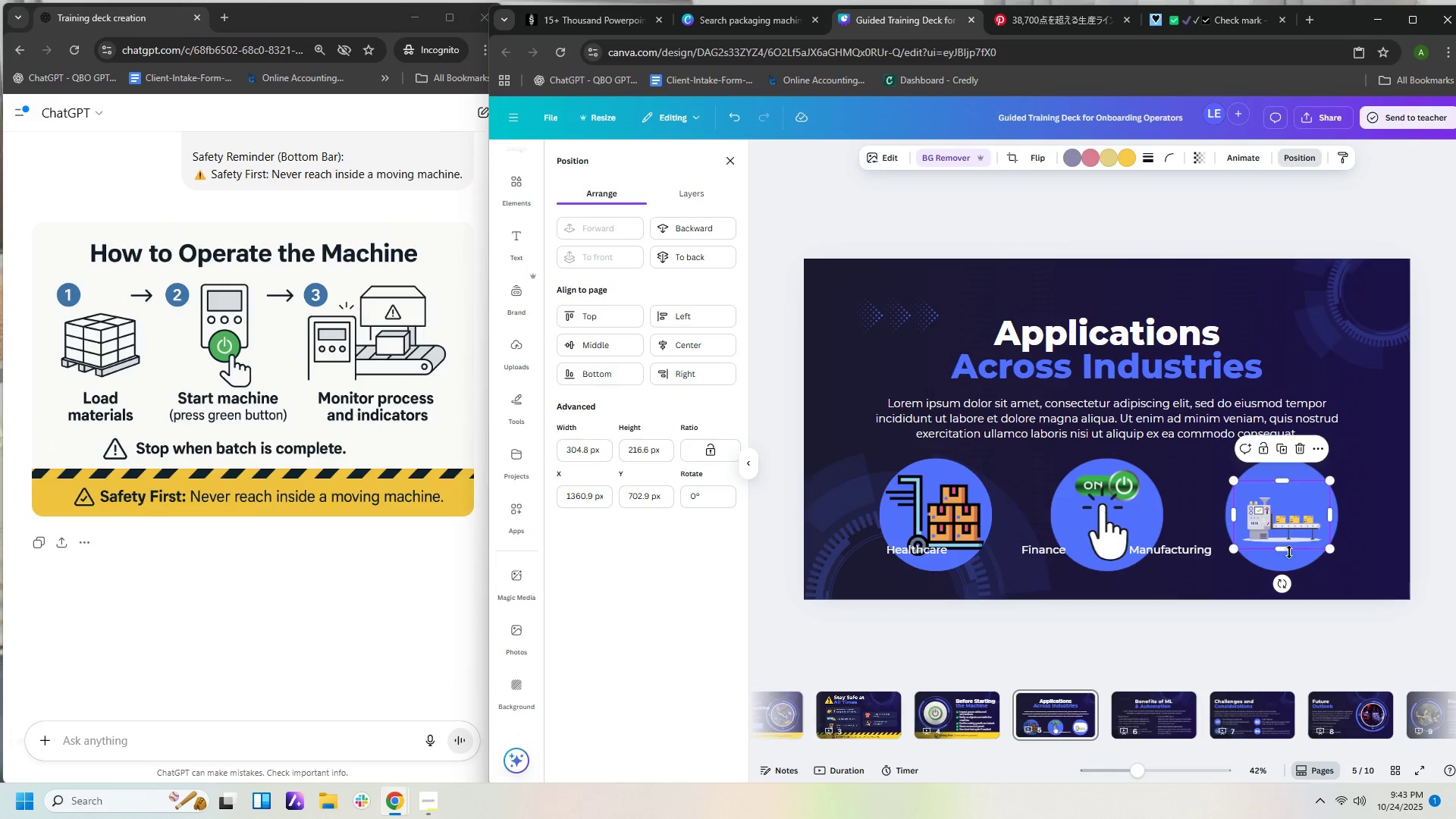 
left_click_drag(start_coordinate=[1232, 548], to_coordinate=[1225, 554])
 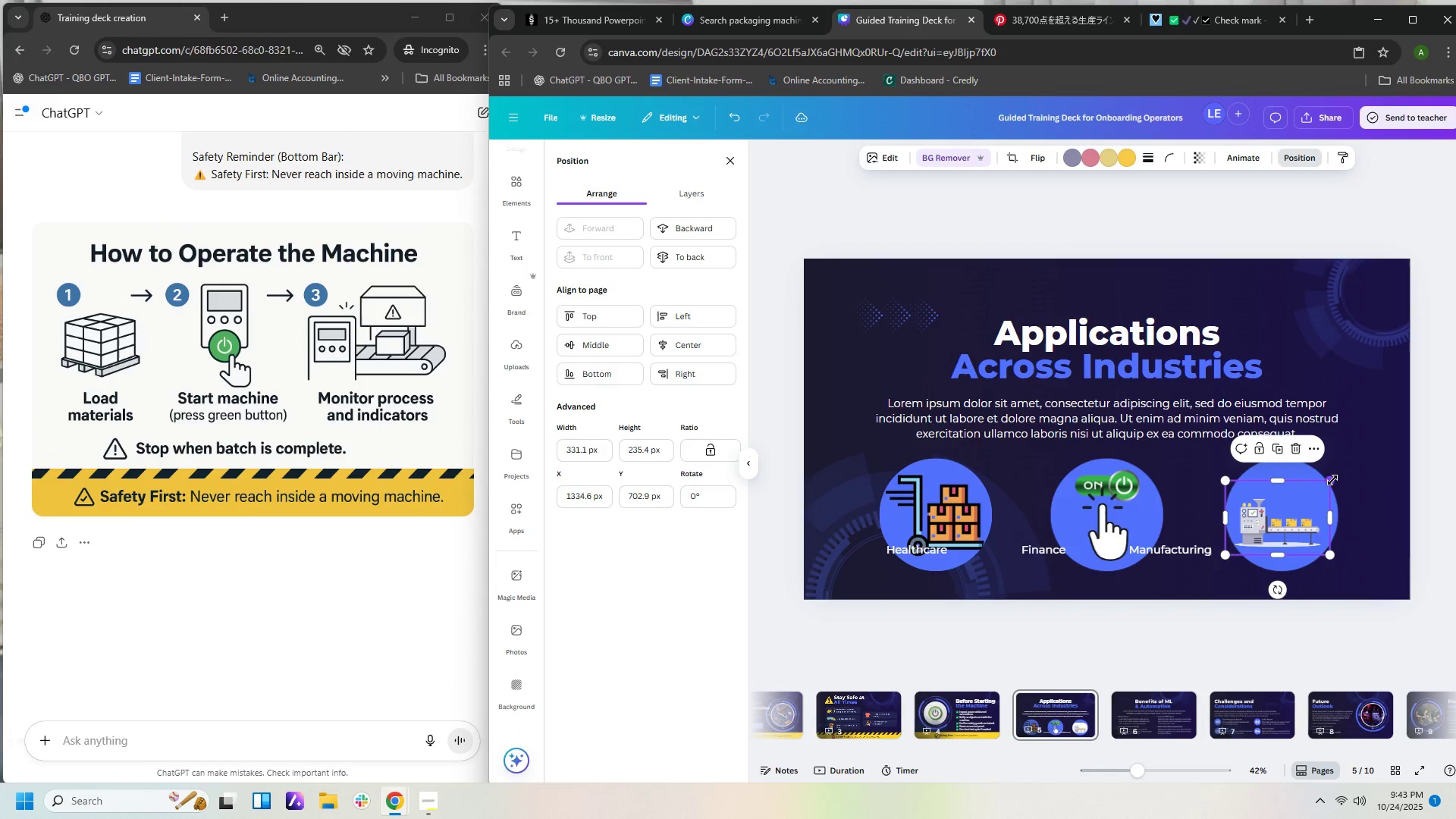 
left_click_drag(start_coordinate=[1330, 480], to_coordinate=[1335, 472])
 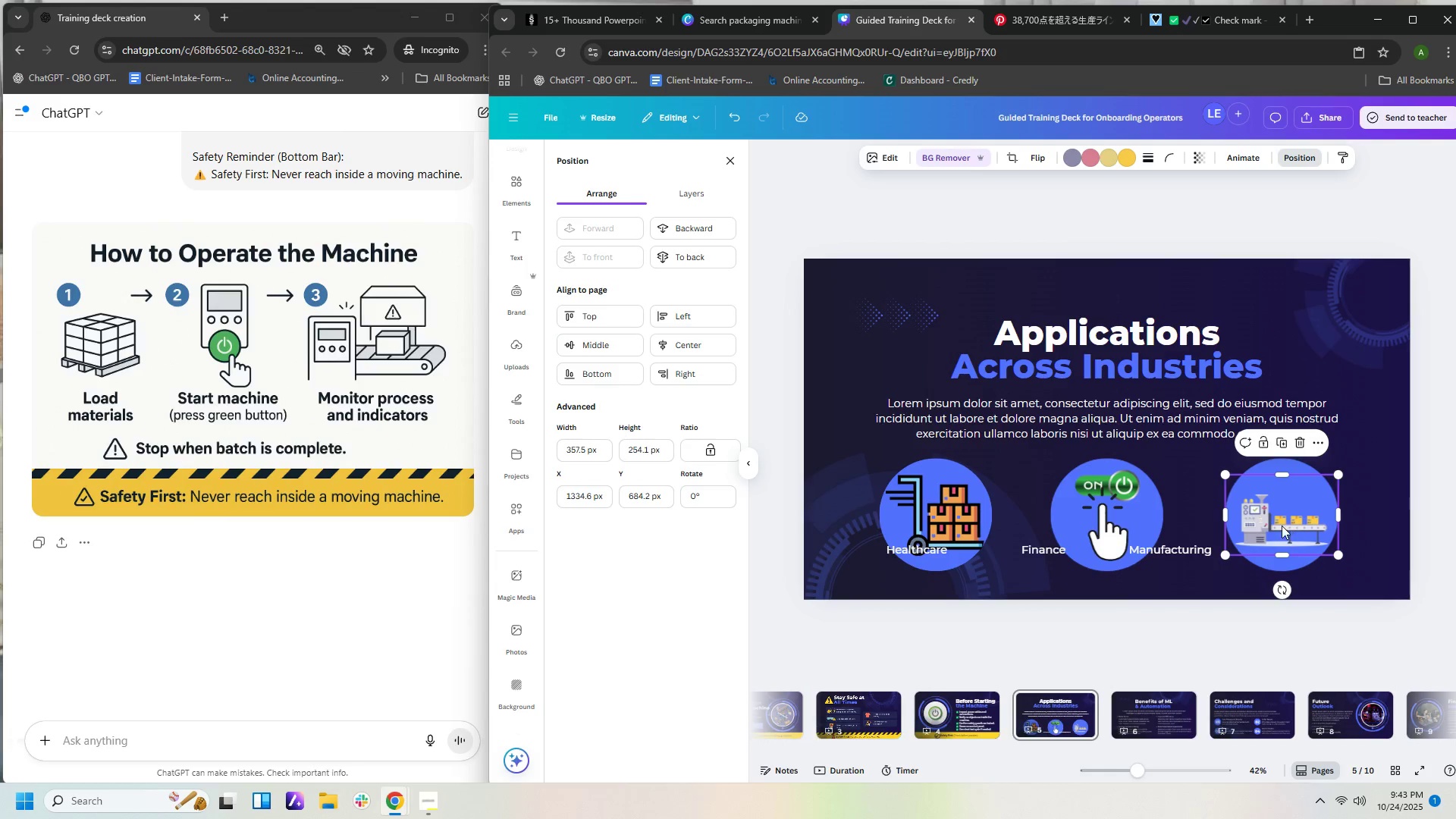 
left_click_drag(start_coordinate=[1281, 522], to_coordinate=[1281, 509])
 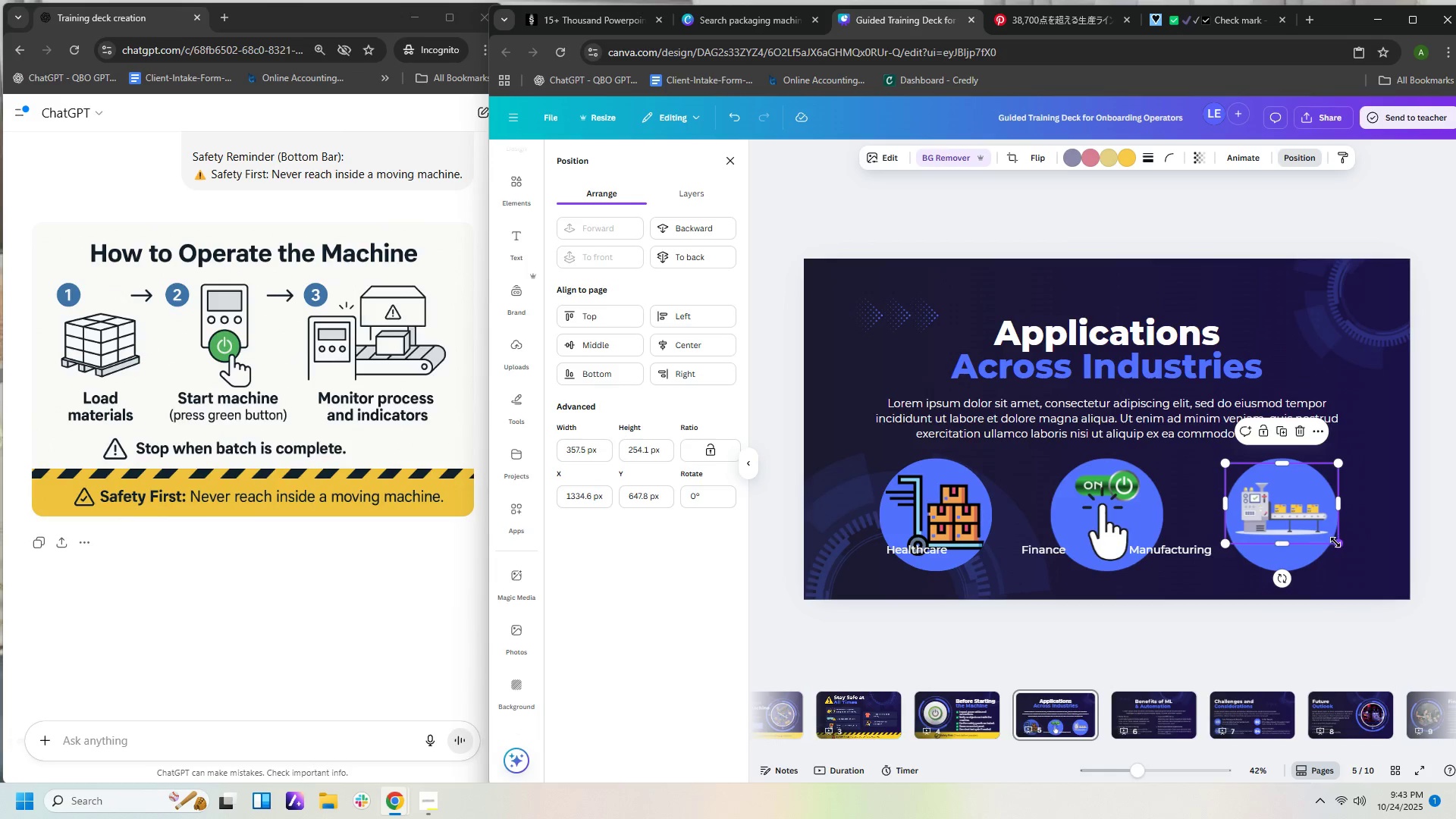 
left_click_drag(start_coordinate=[1335, 542], to_coordinate=[1339, 547])
 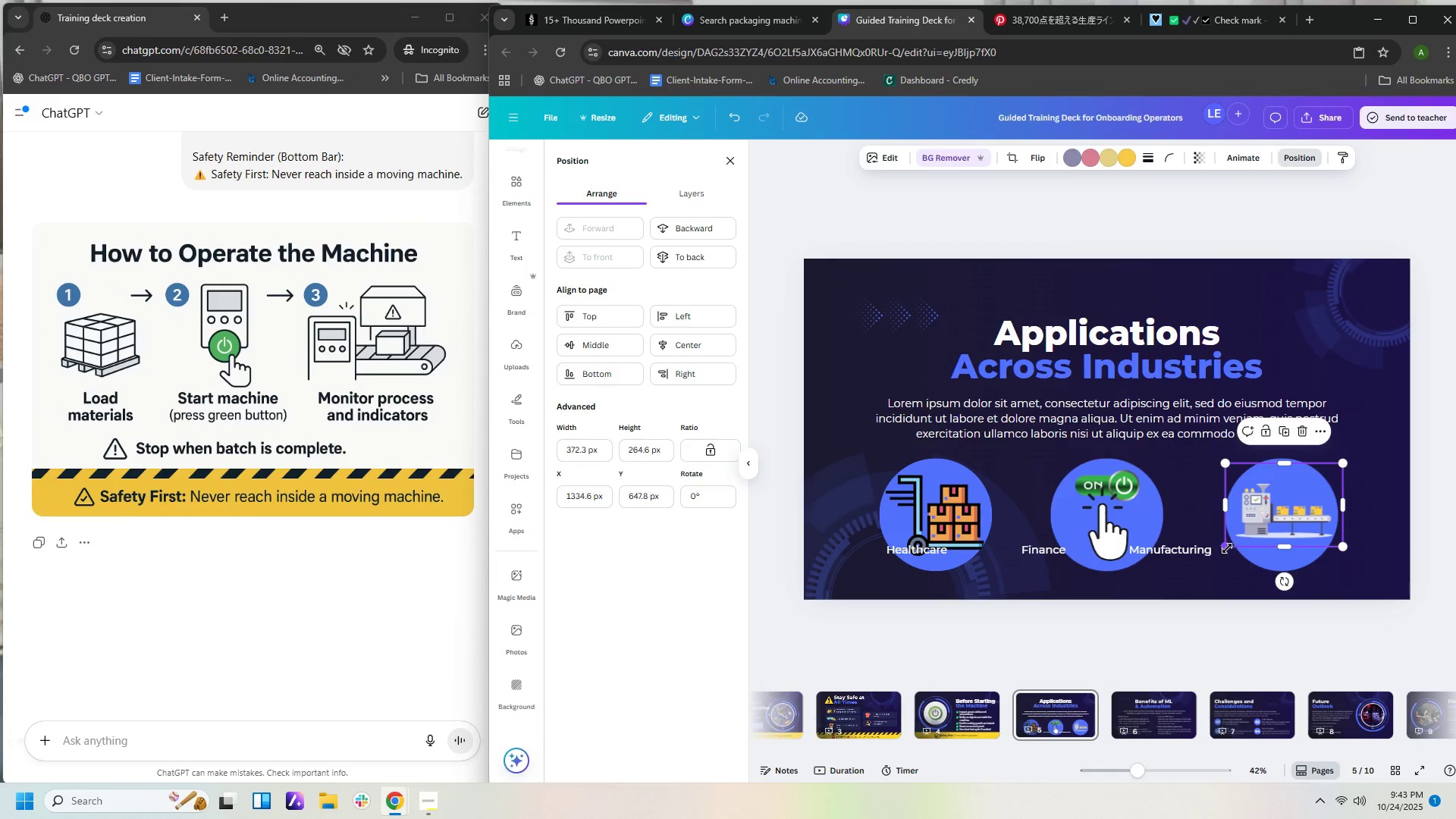 
left_click_drag(start_coordinate=[1225, 547], to_coordinate=[1224, 551])
 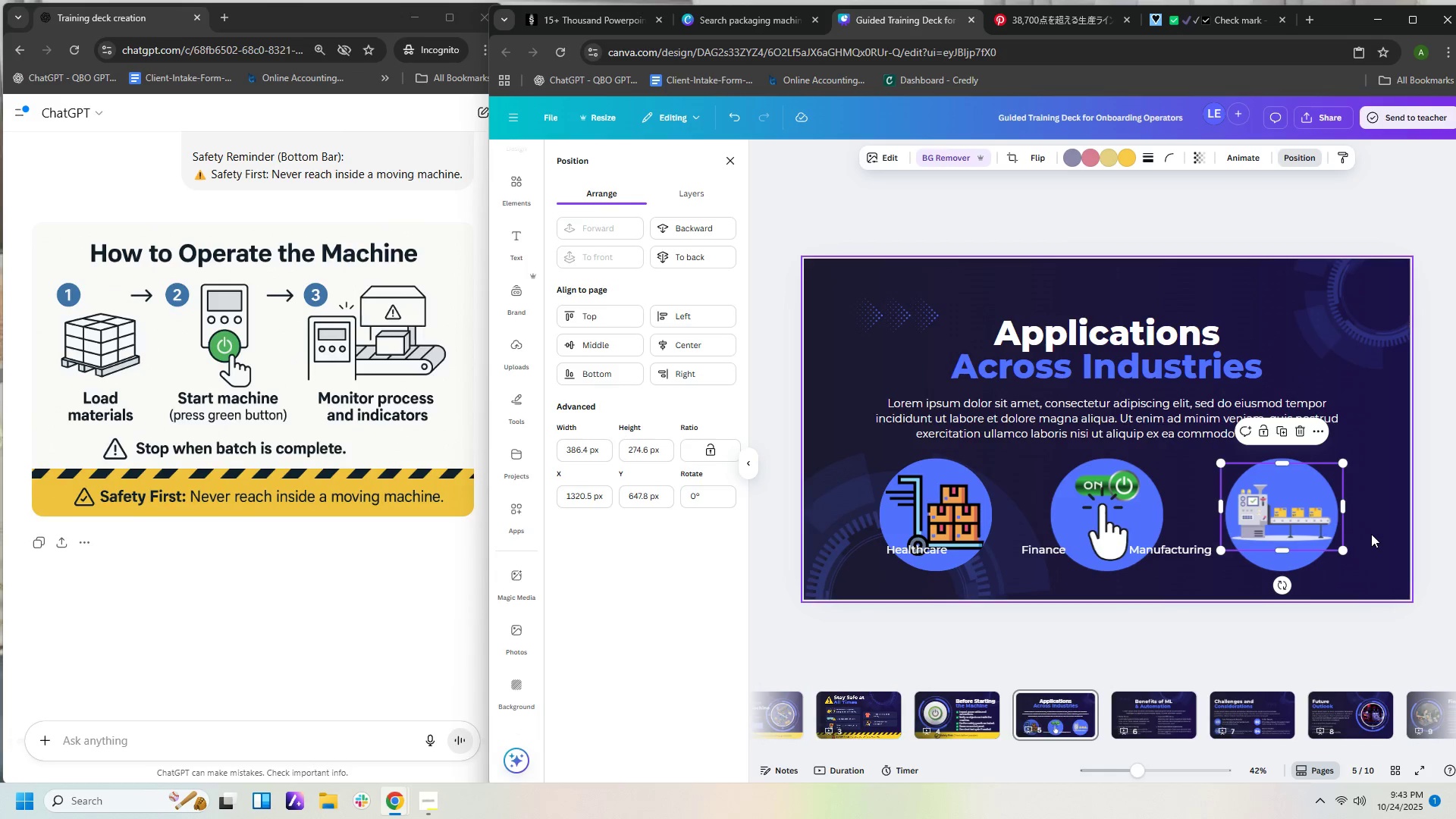 
left_click([1371, 534])
 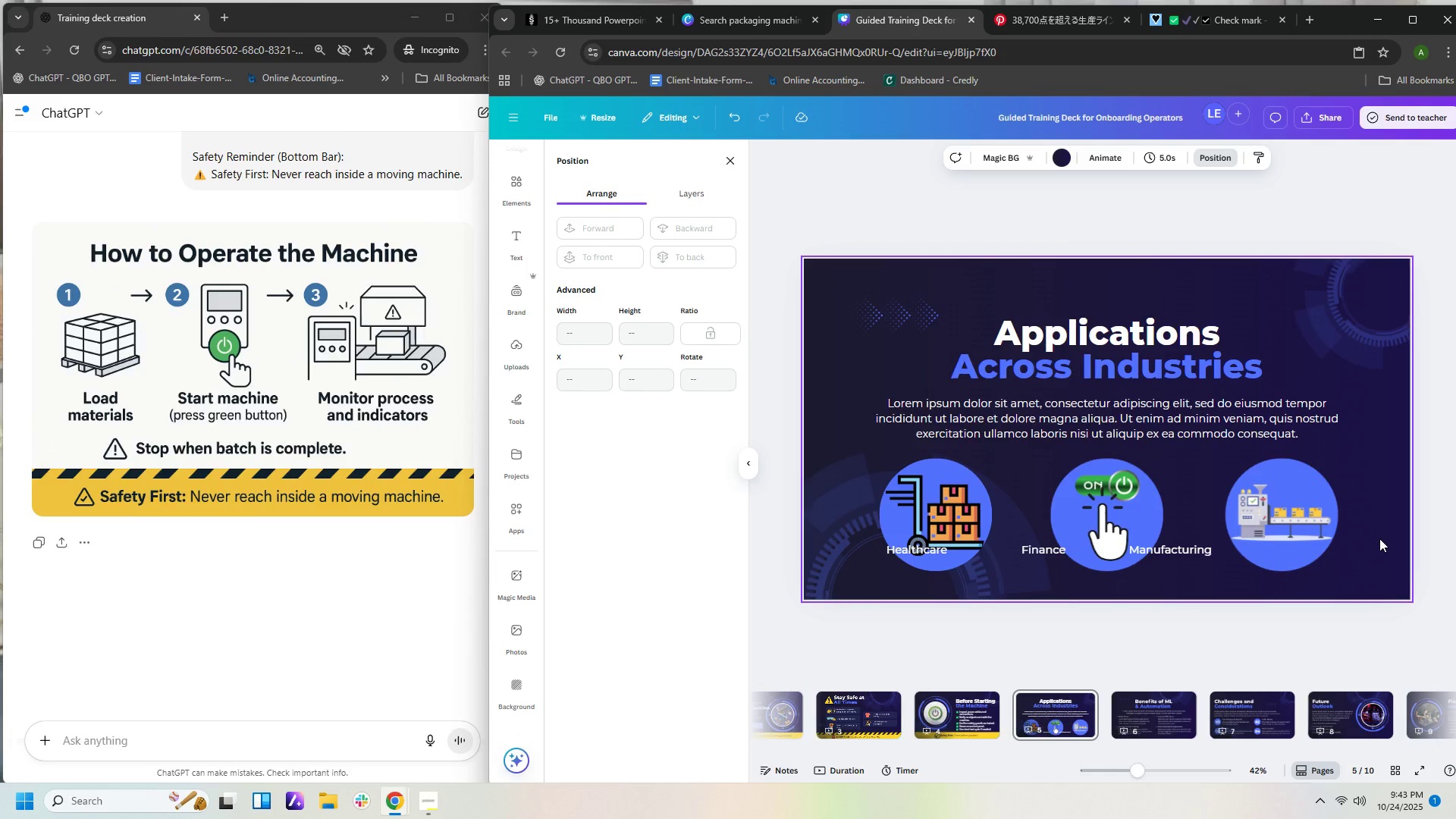 
left_click([1394, 548])
 